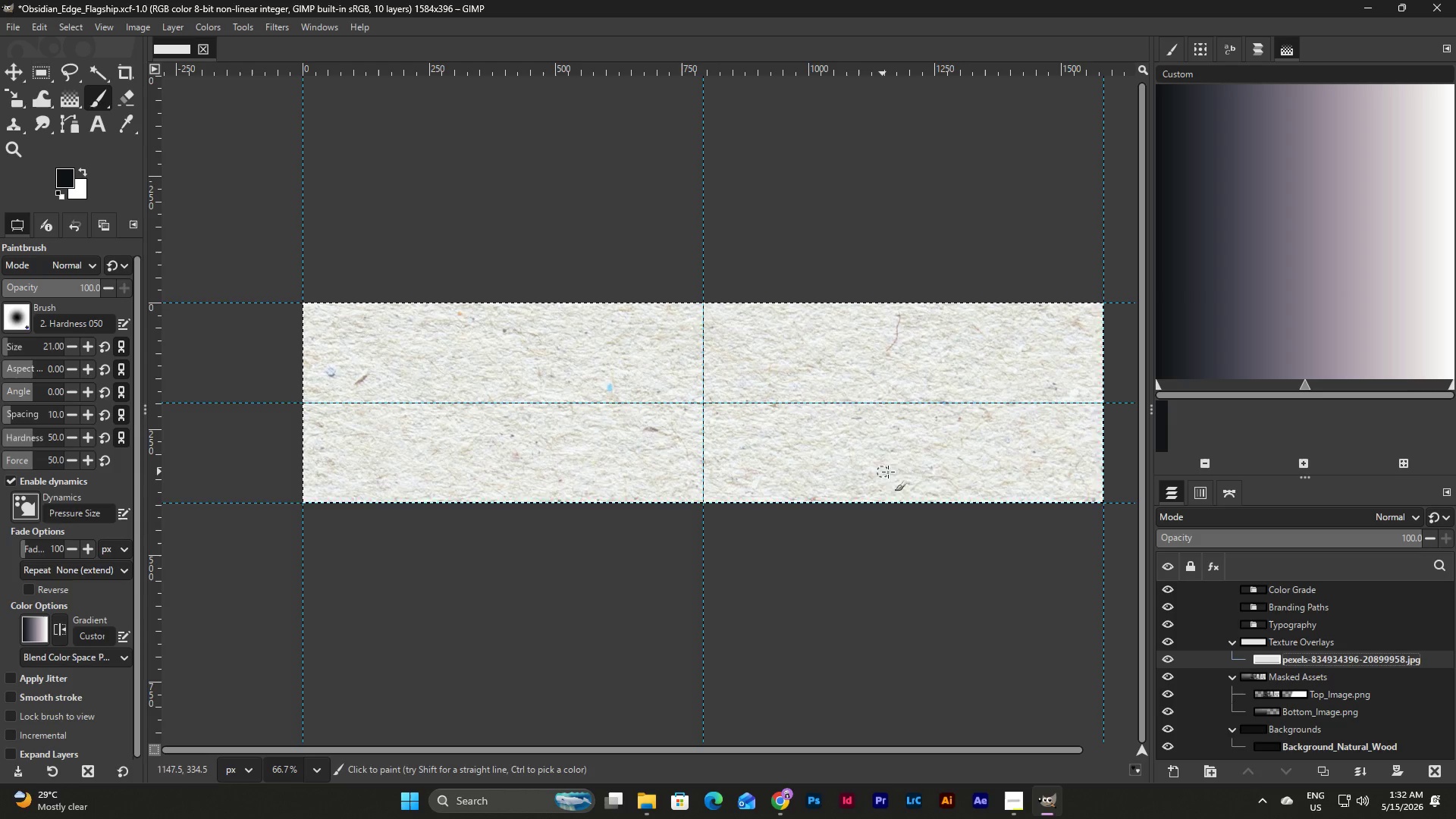 
key(Shift+S)
 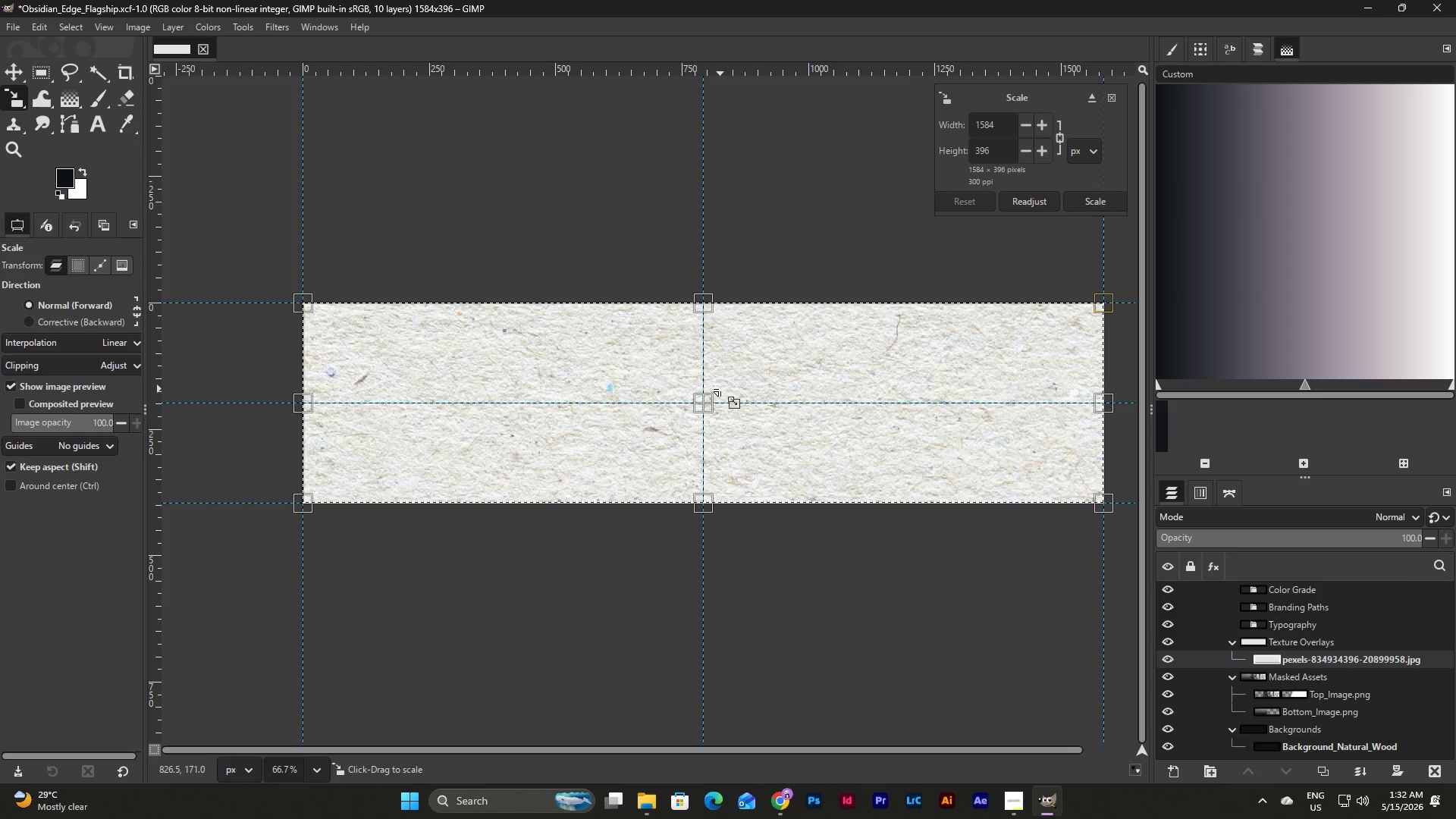 
wait(6.56)
 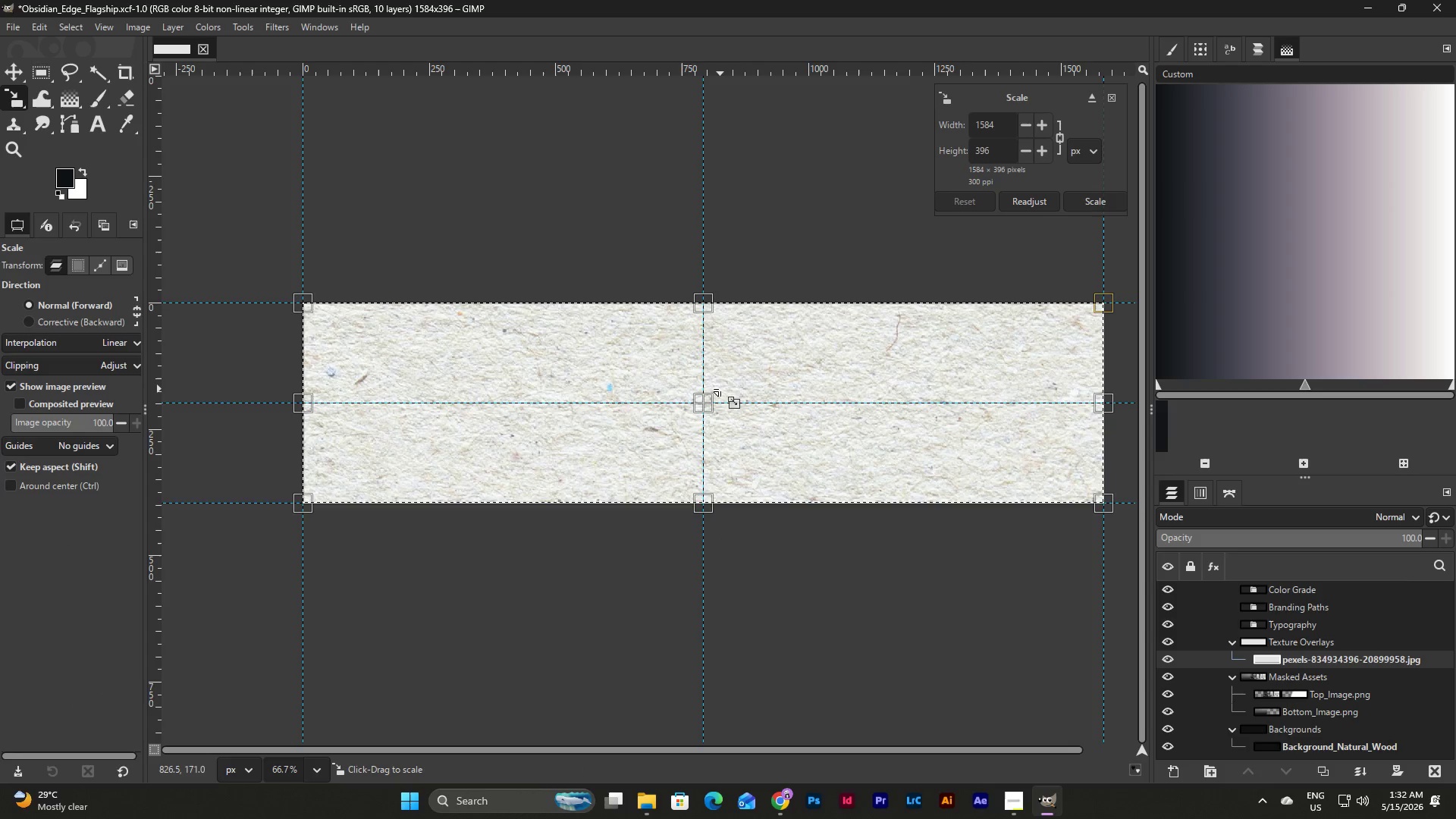 
left_click([1310, 661])
 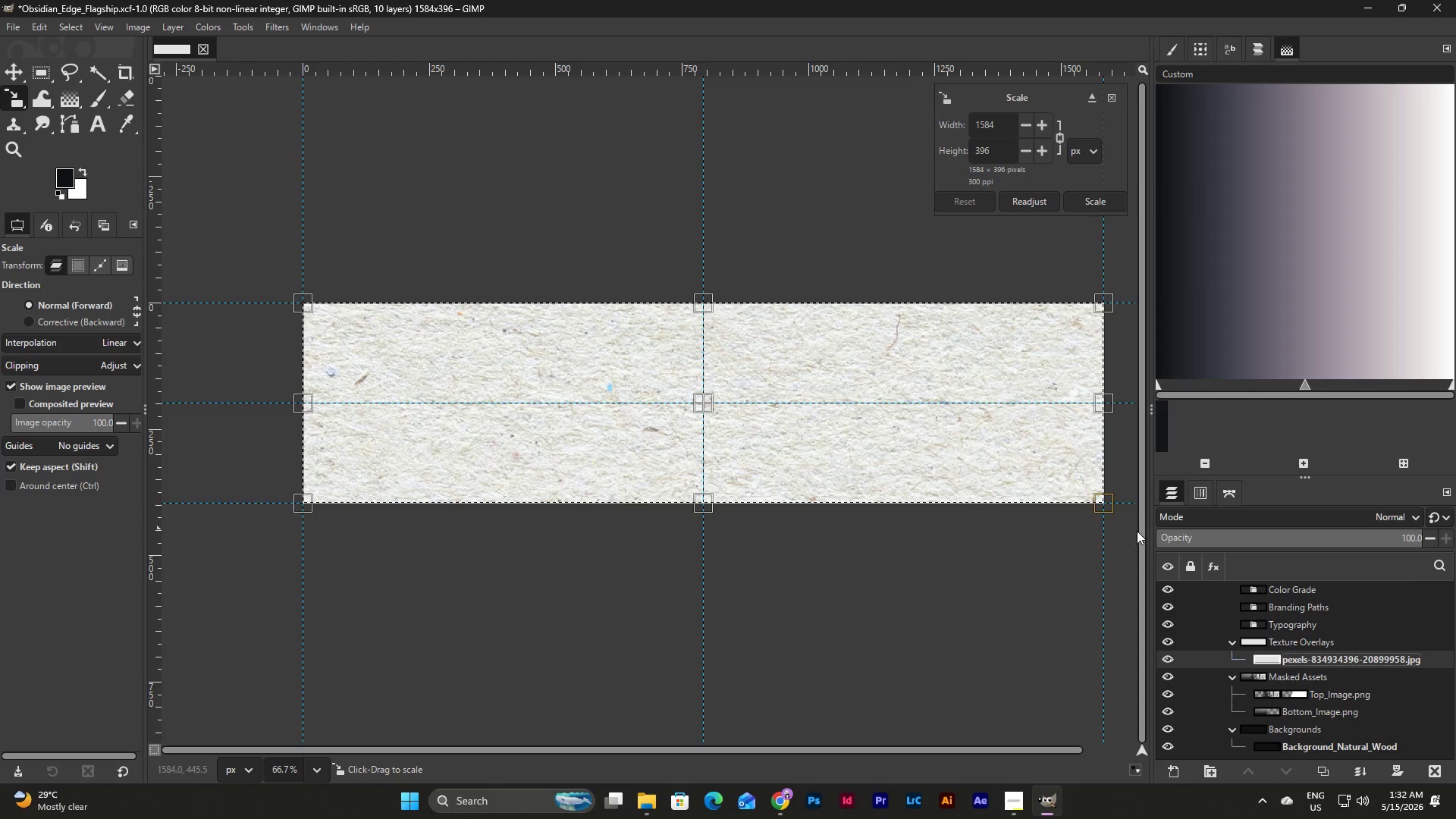 
left_click([1310, 646])
 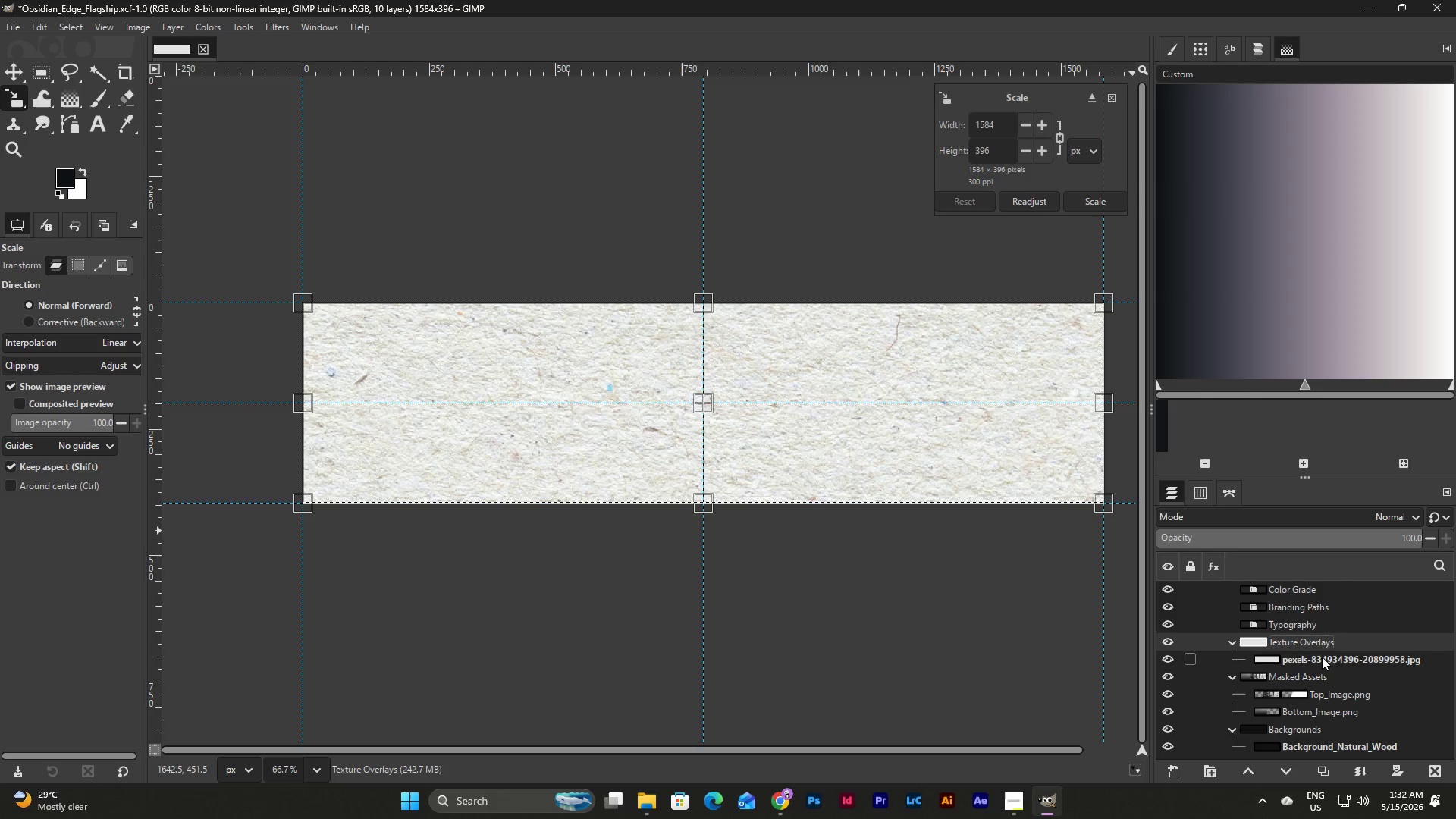 
left_click([1322, 658])
 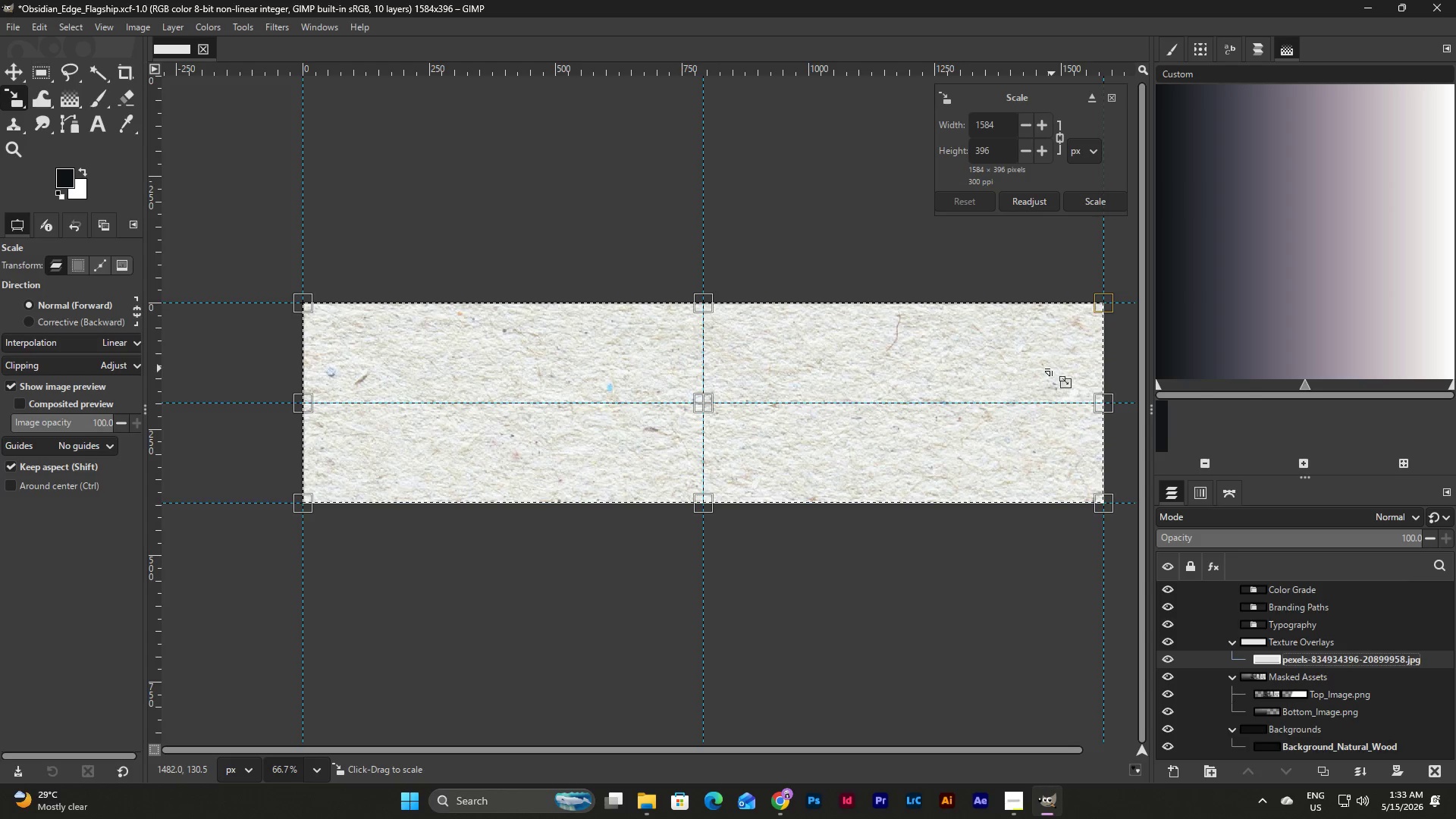 
wait(27.89)
 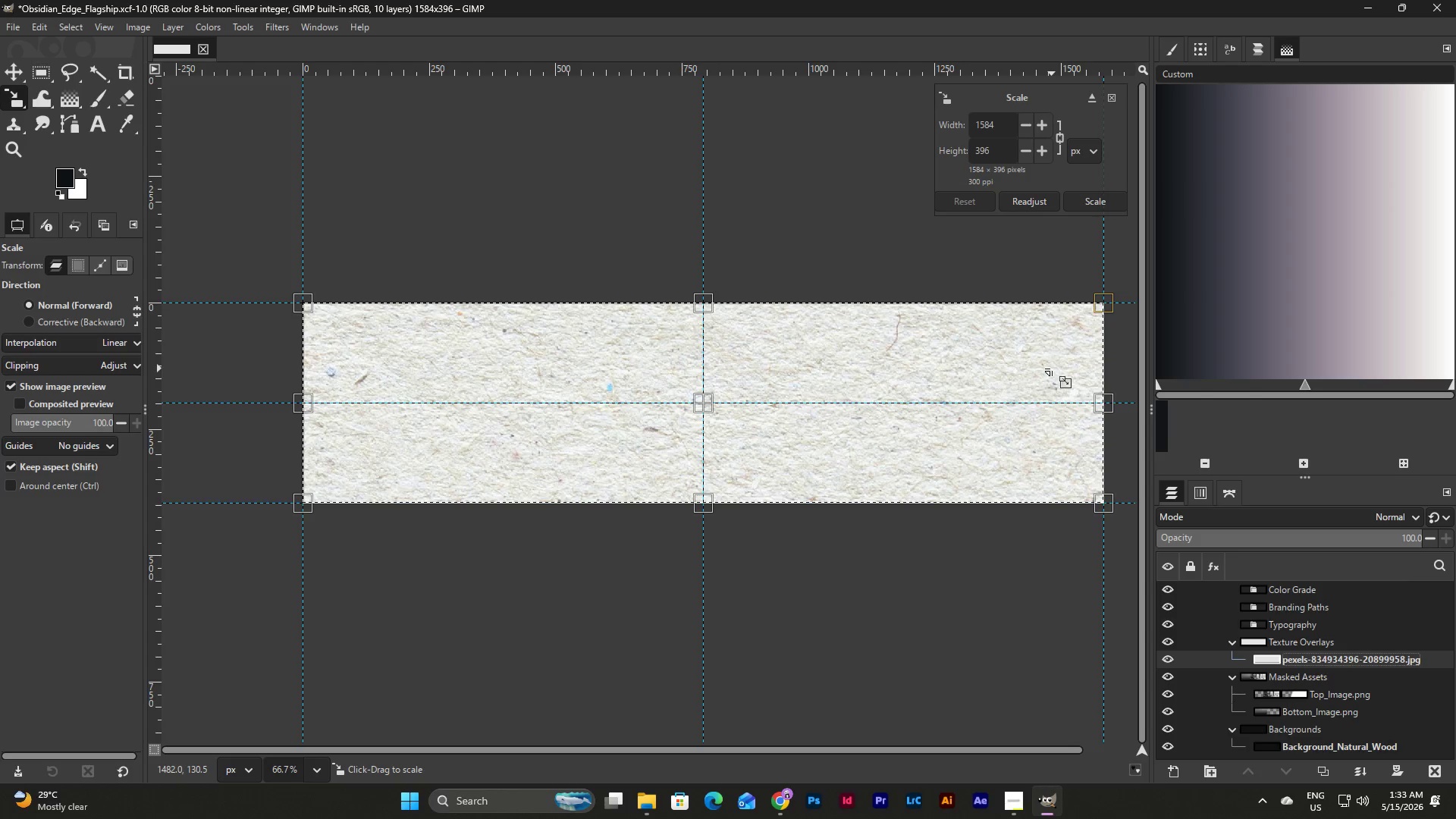 
left_click([1094, 202])
 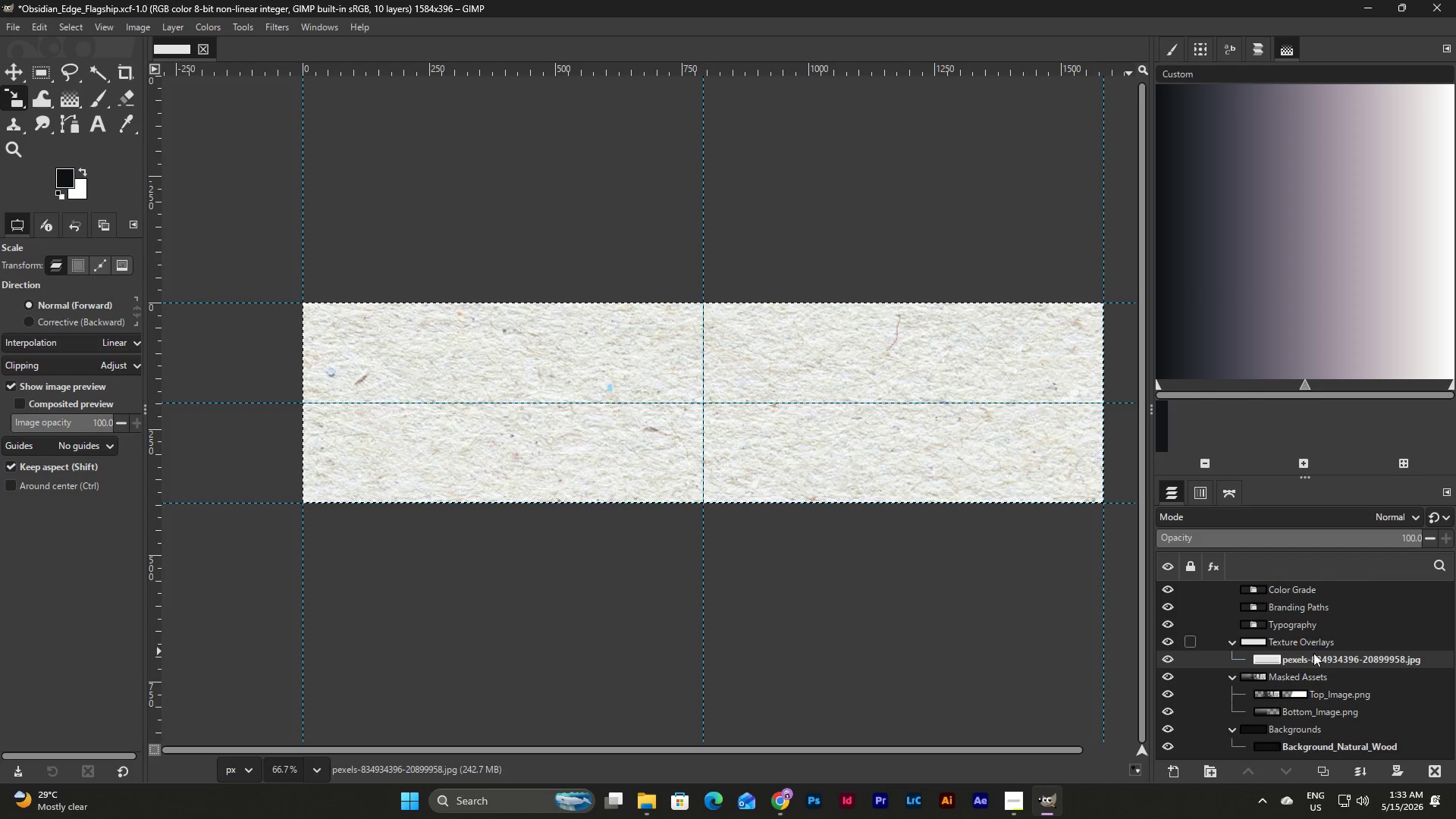 
wait(6.75)
 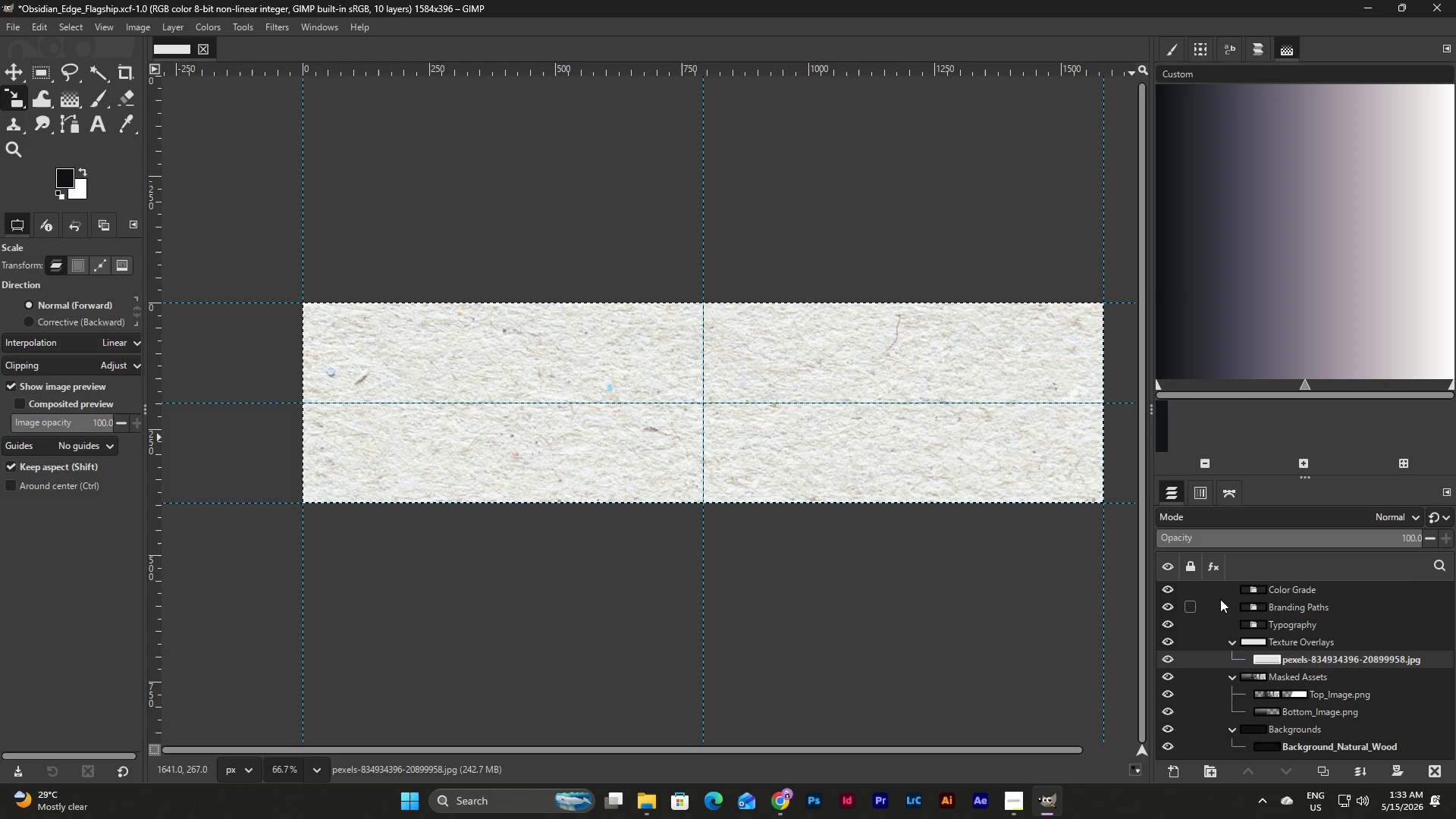 
mouse_move([1078, 729])
 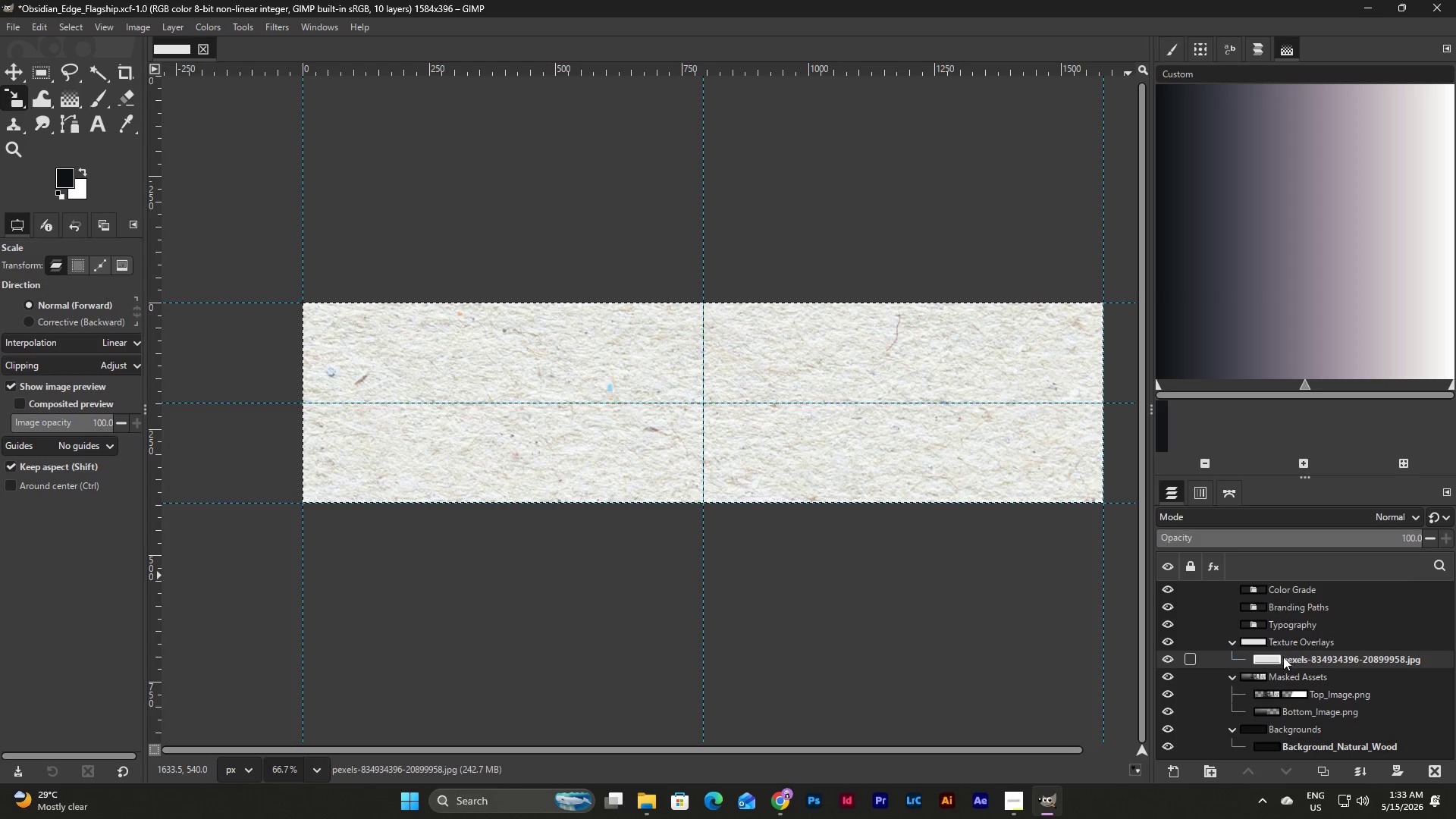 
left_click([1272, 657])
 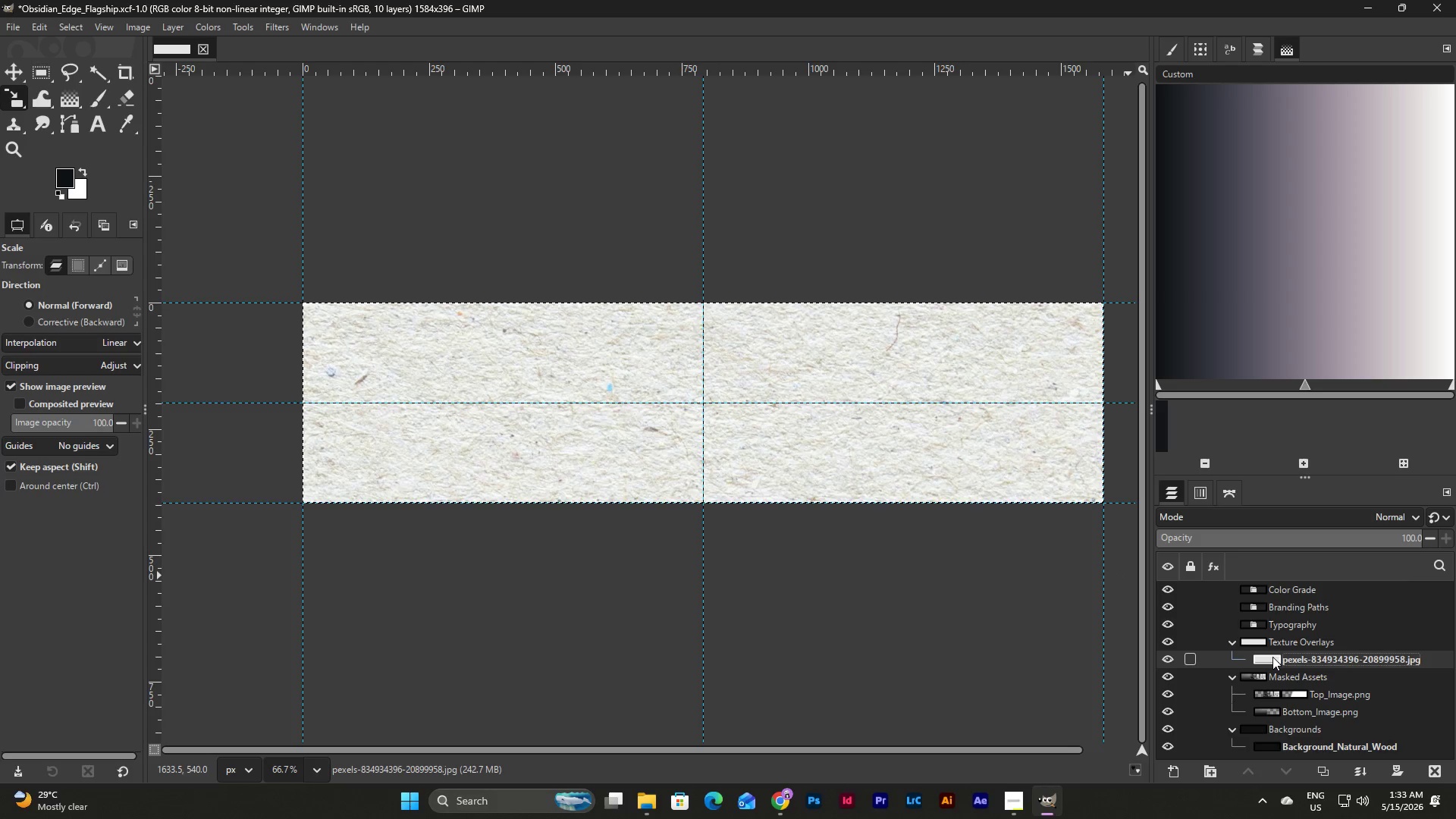 
right_click([1272, 657])
 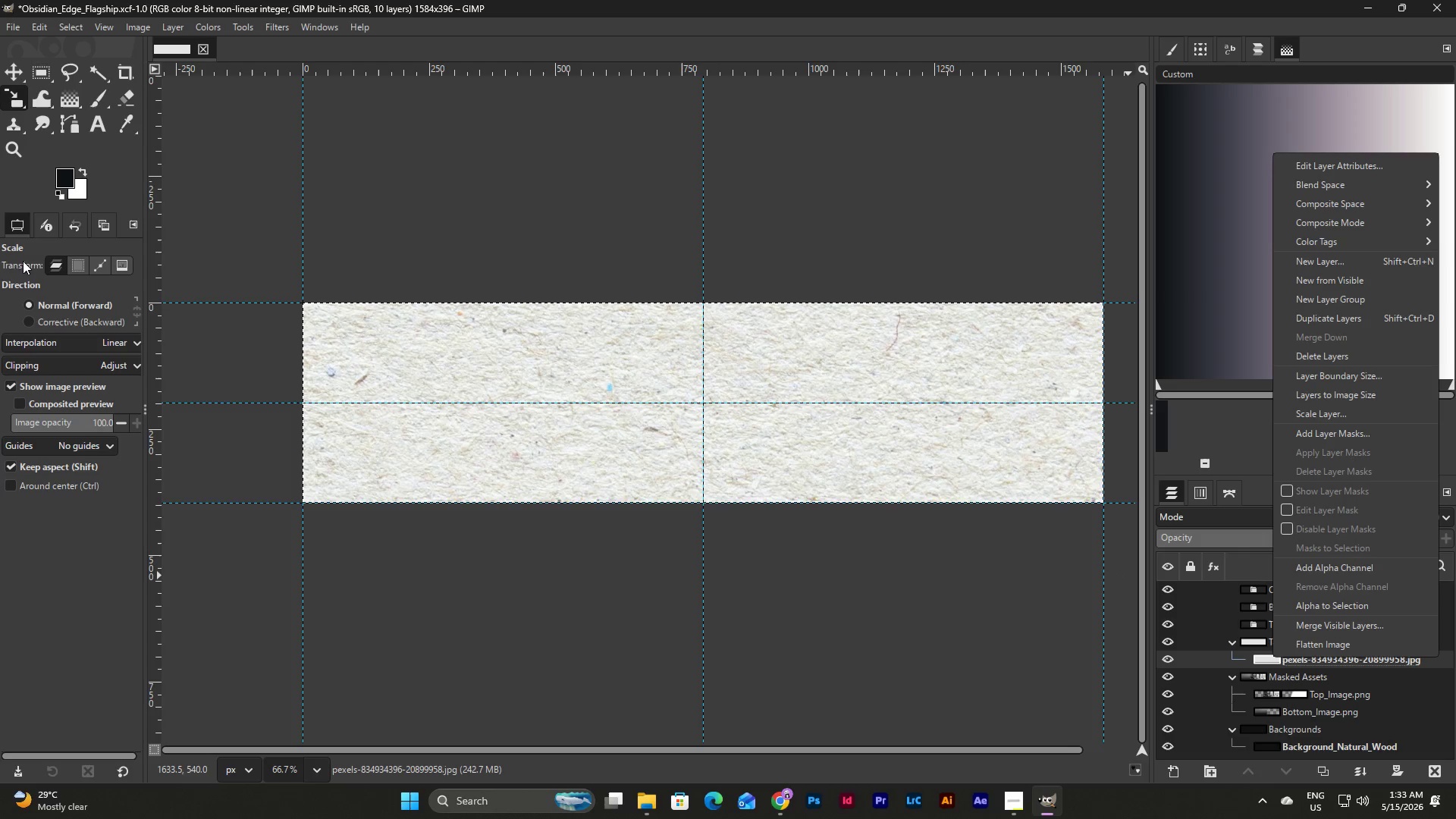 
wait(6.53)
 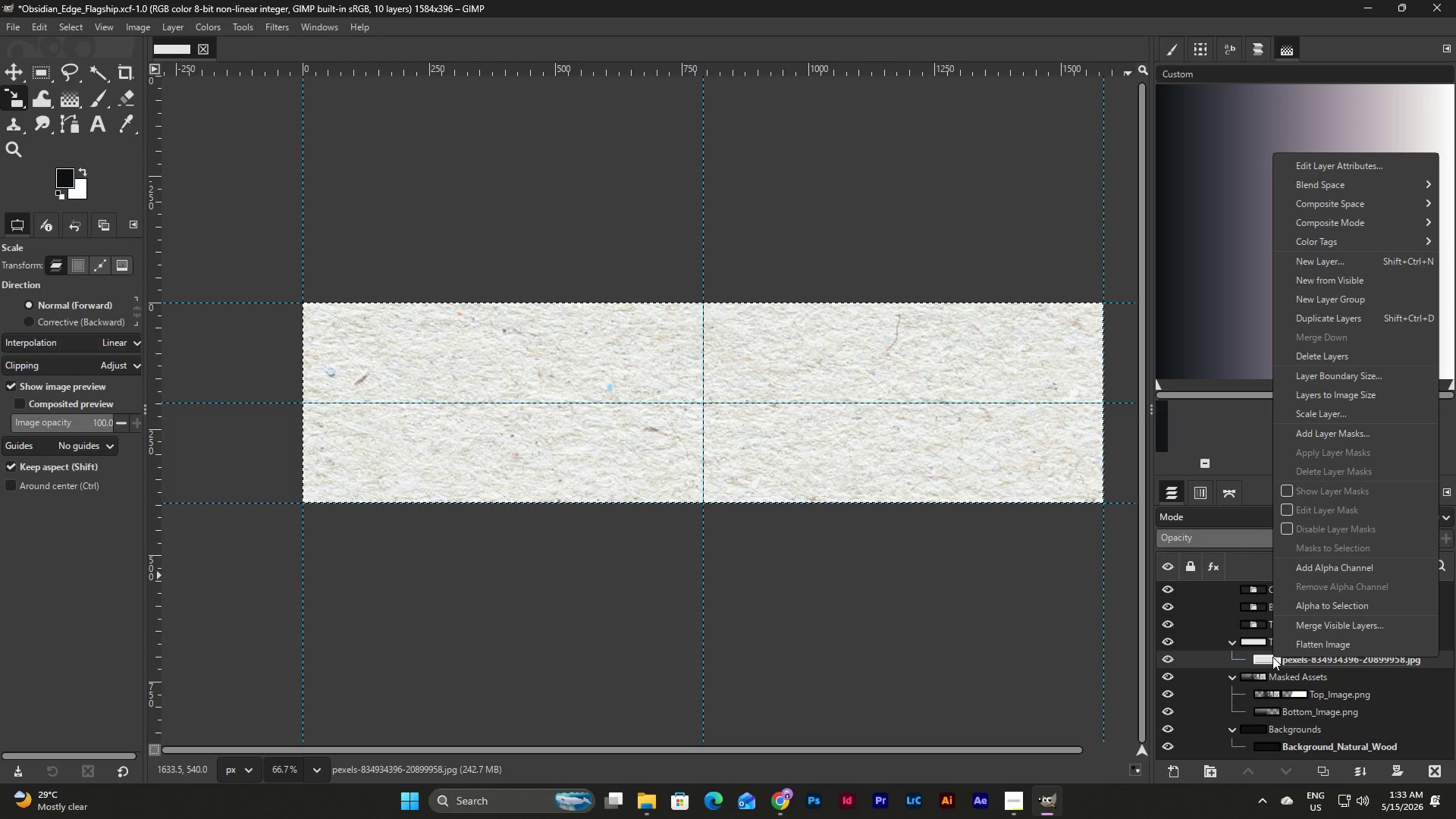 
left_click([103, 334])
 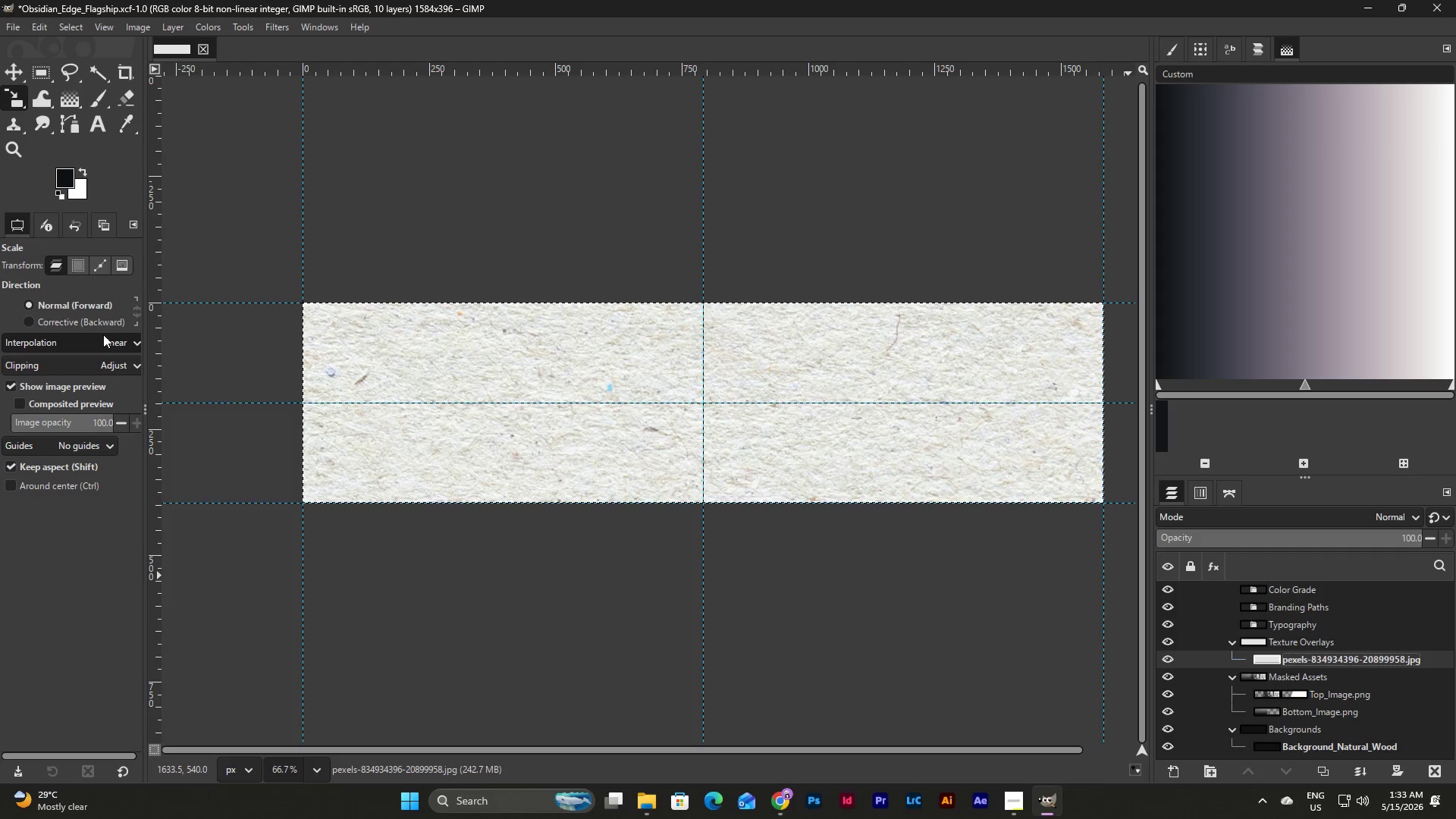 
left_click([103, 334])
 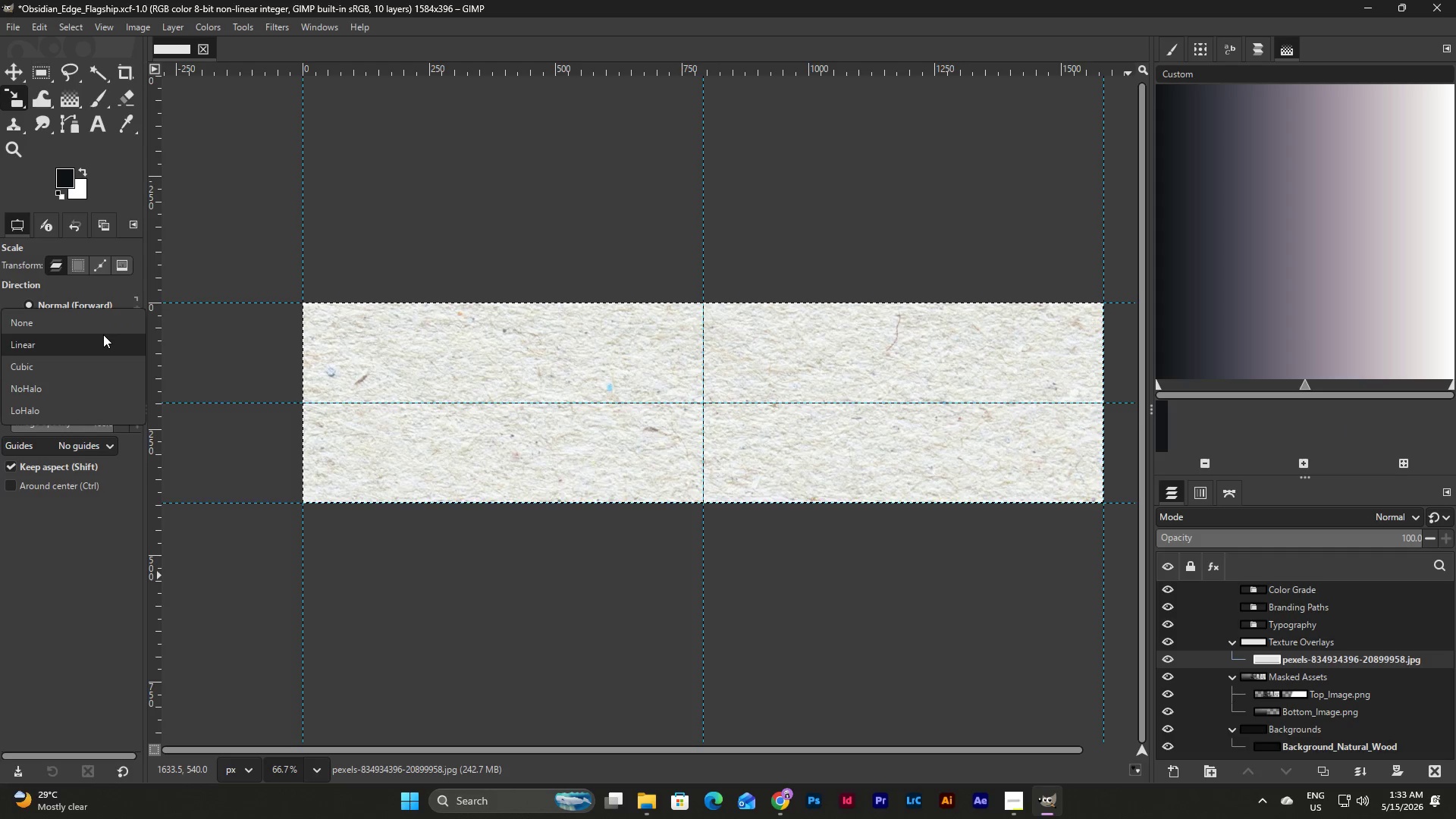 
left_click([103, 334])
 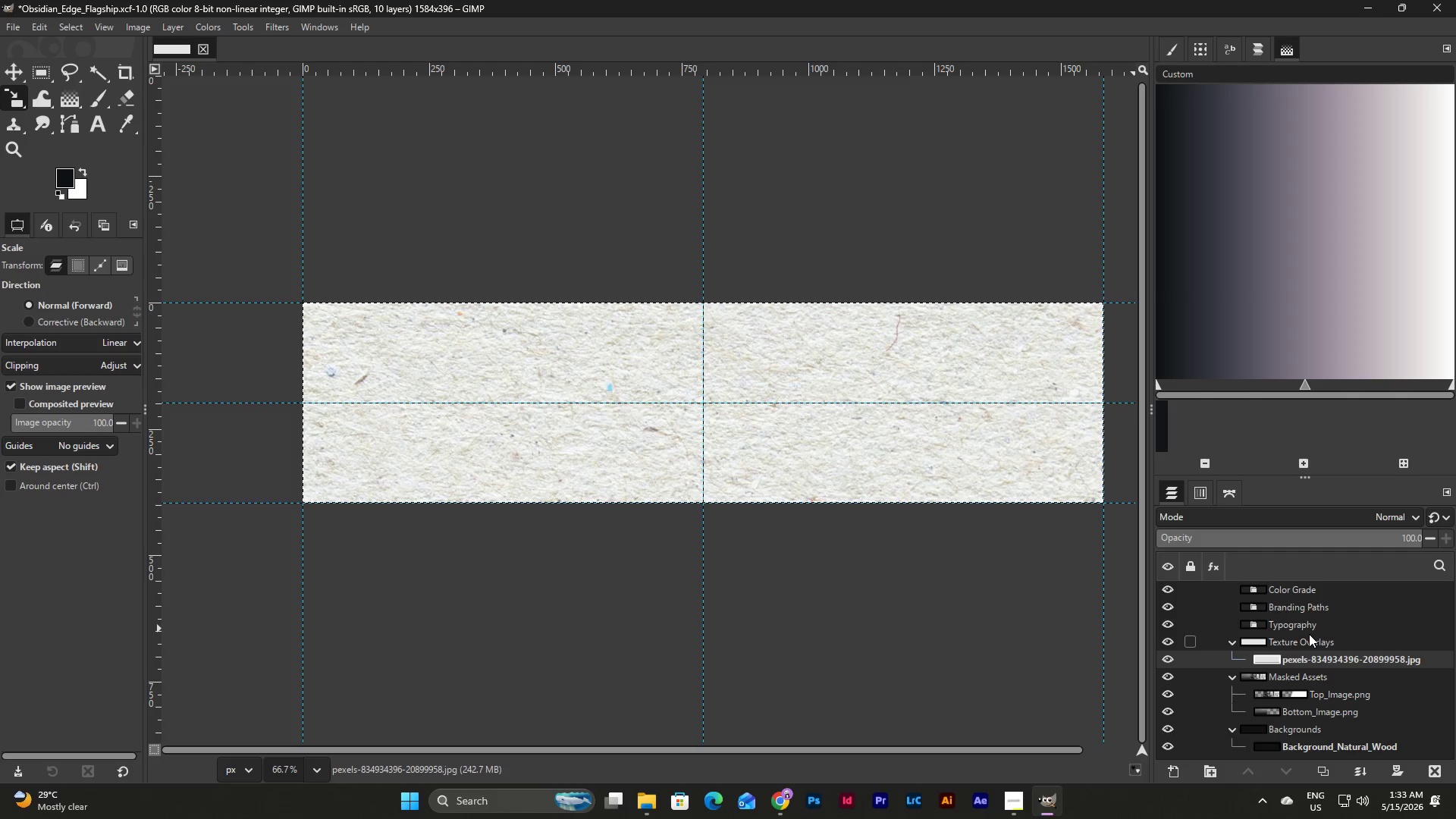 
wait(14.86)
 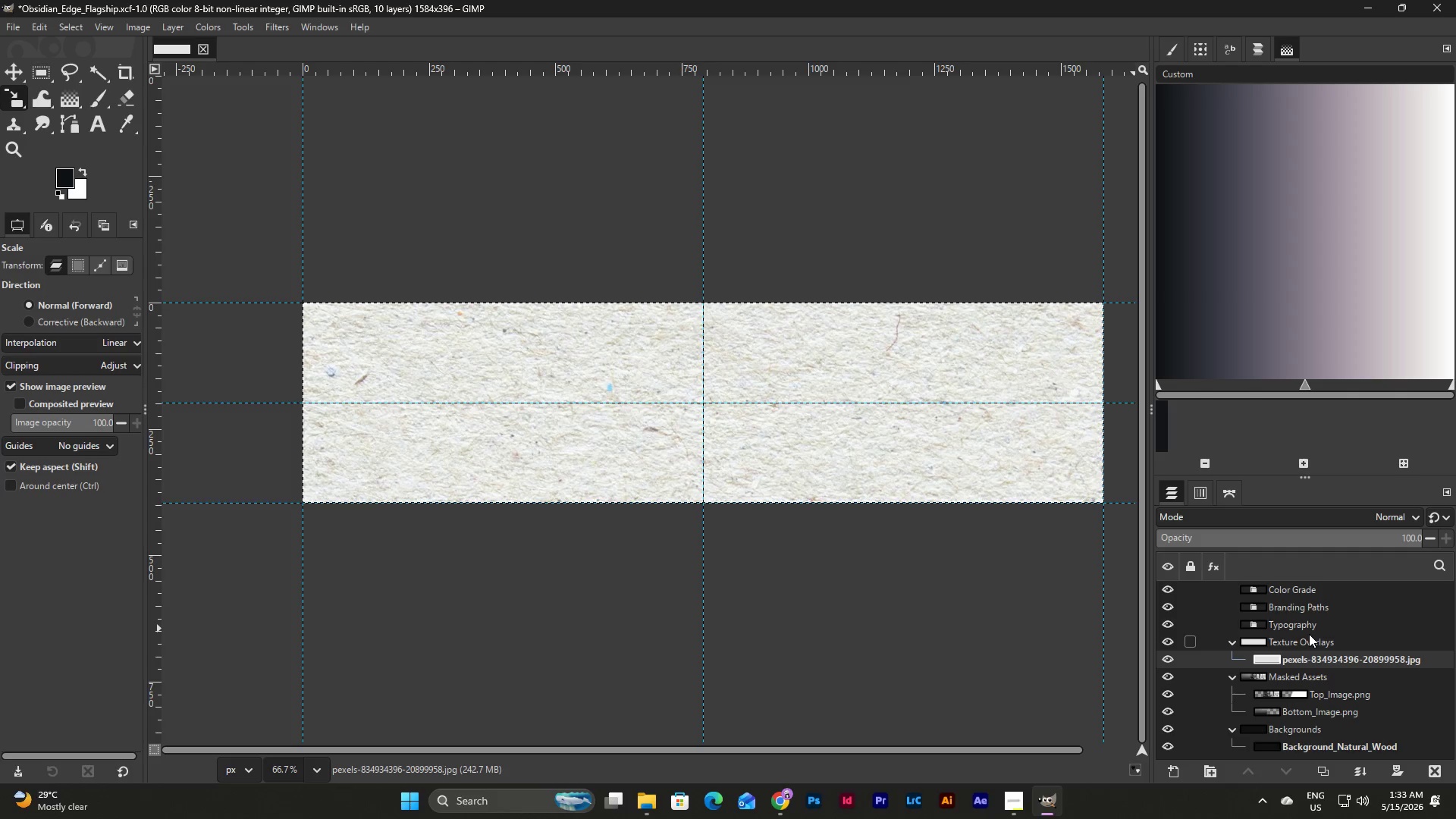 
left_click([1389, 510])
 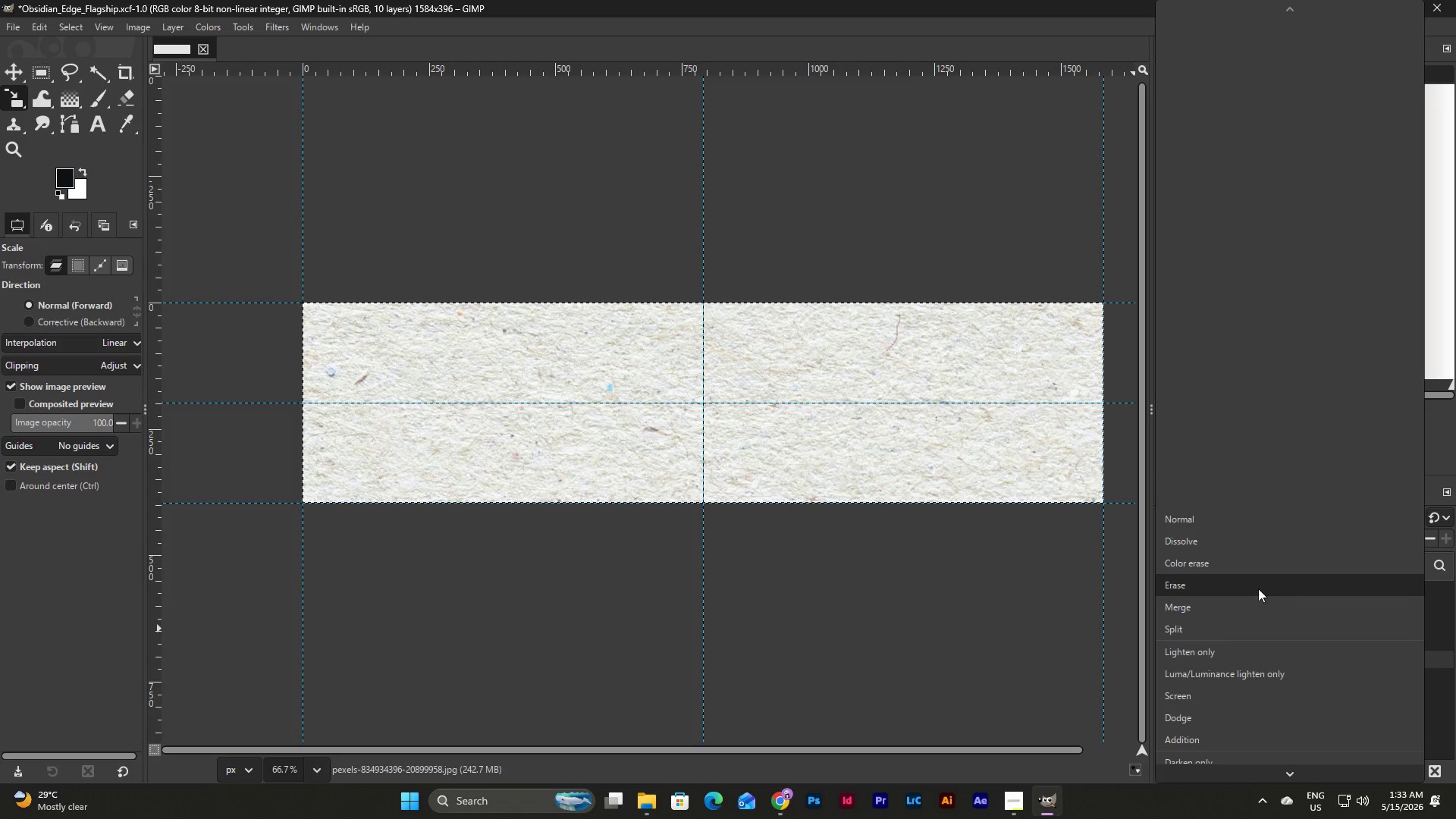 
left_click([1238, 547])
 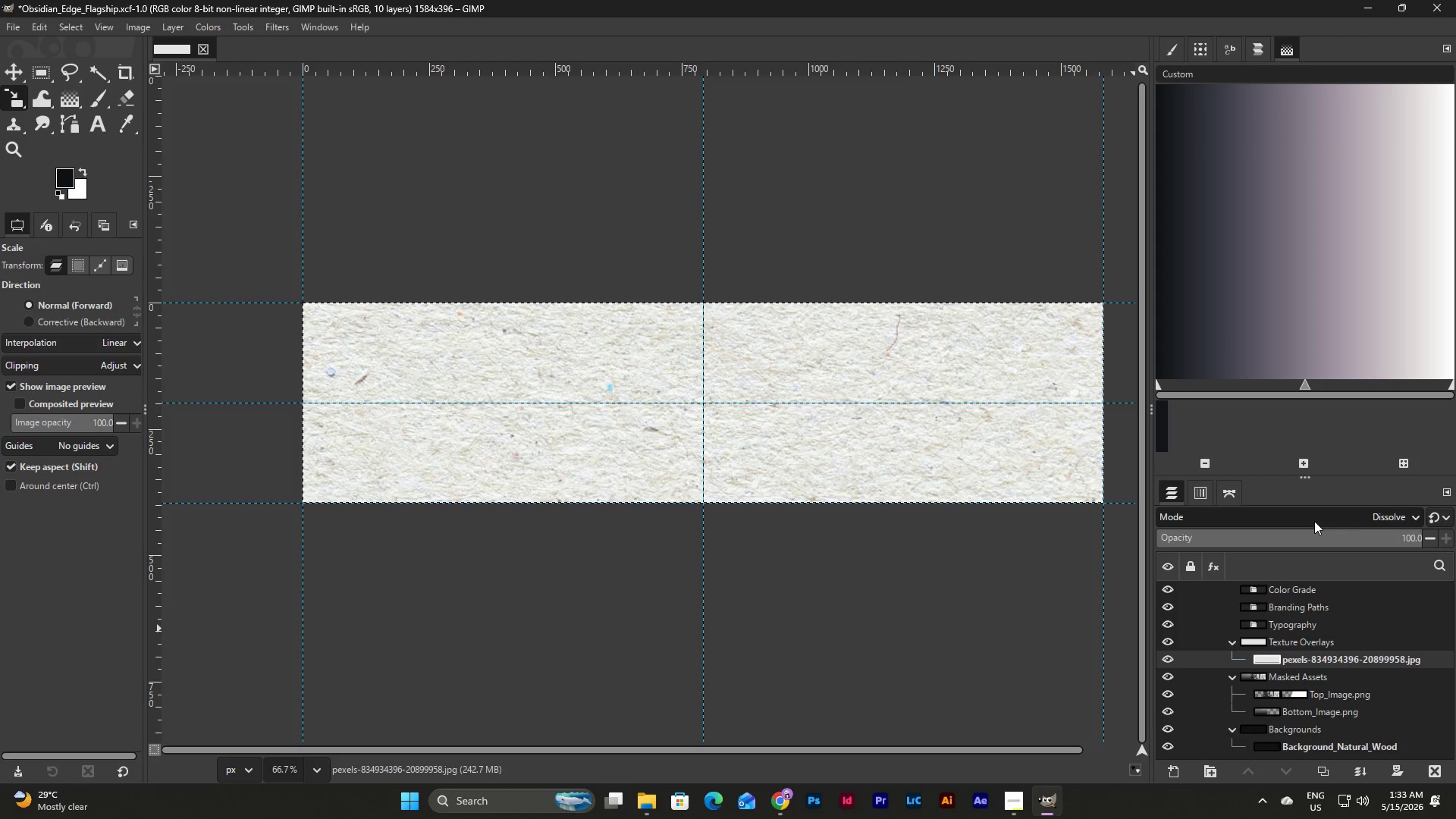 
left_click([1315, 519])
 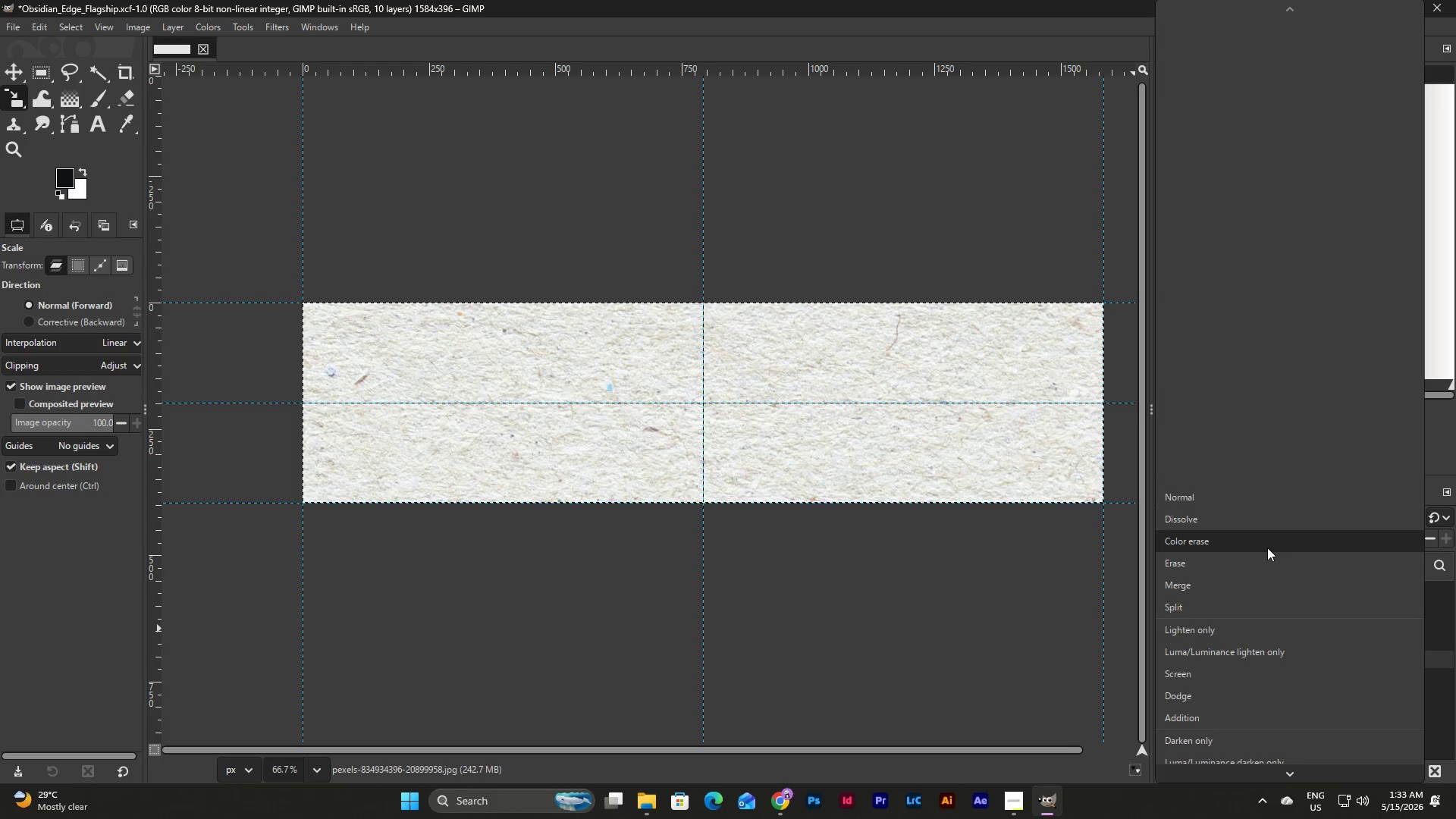 
left_click([1266, 550])
 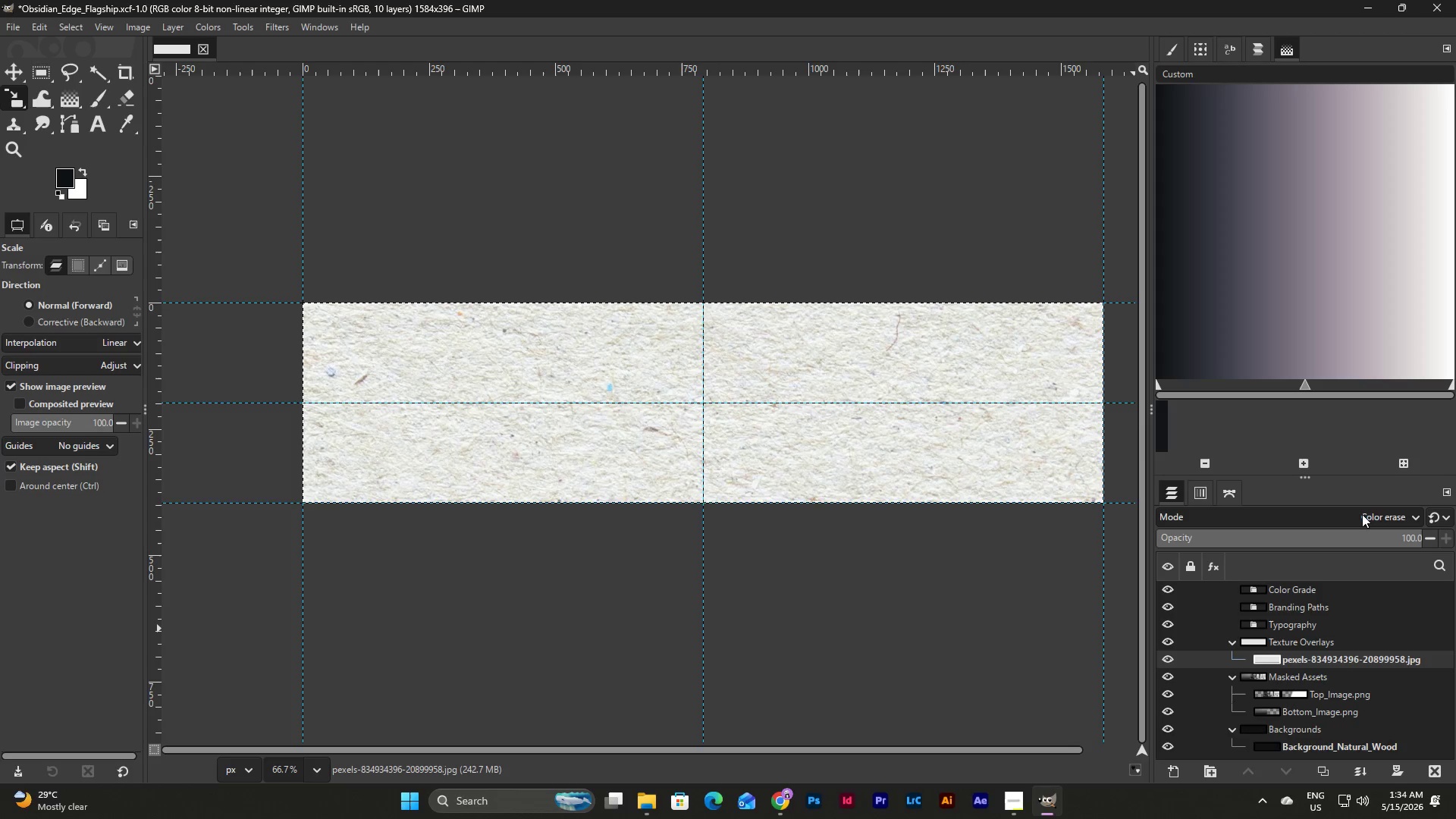 
left_click([1362, 514])
 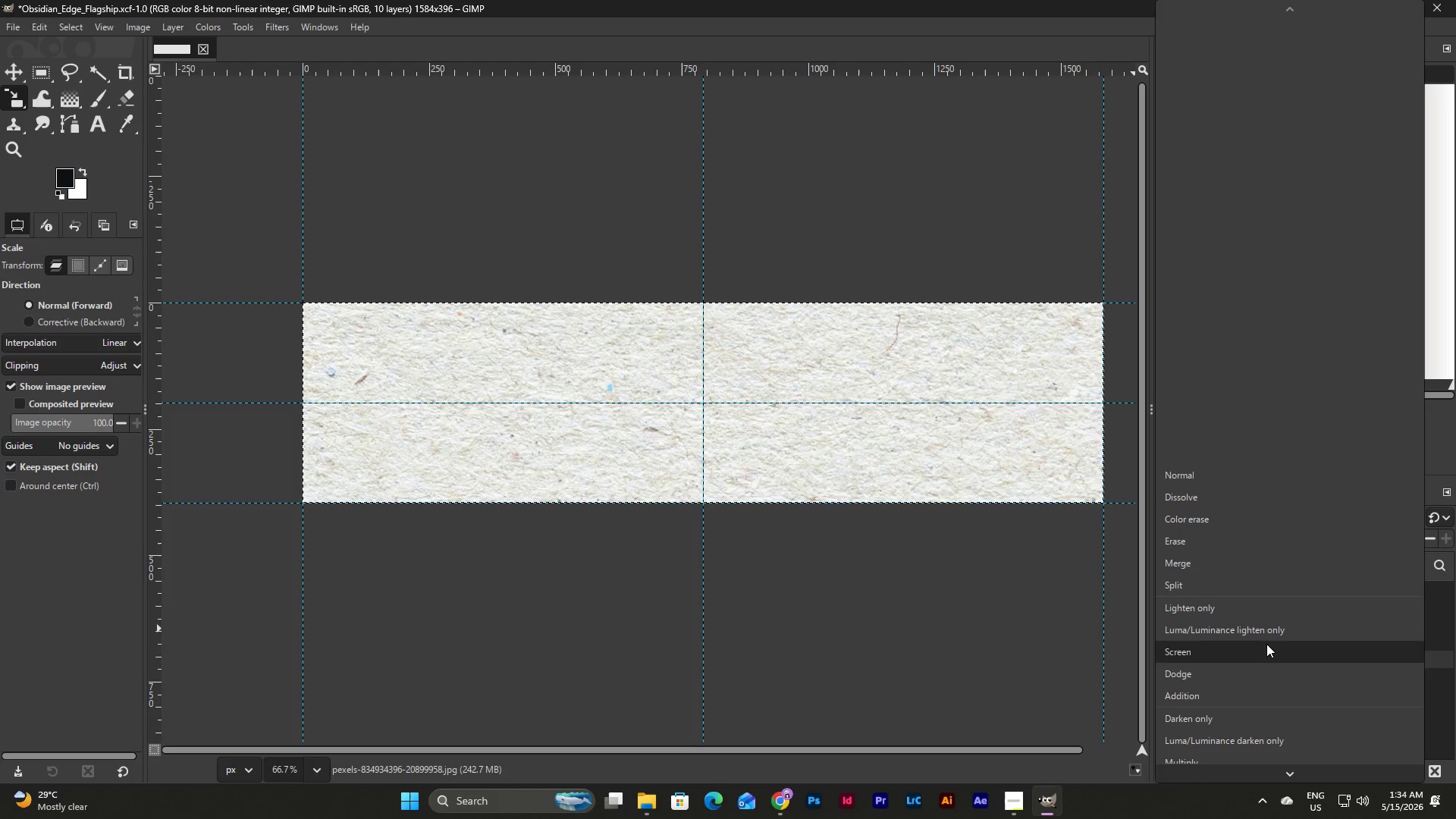 
scroll: coordinate [1264, 627], scroll_direction: down, amount: 9.0
 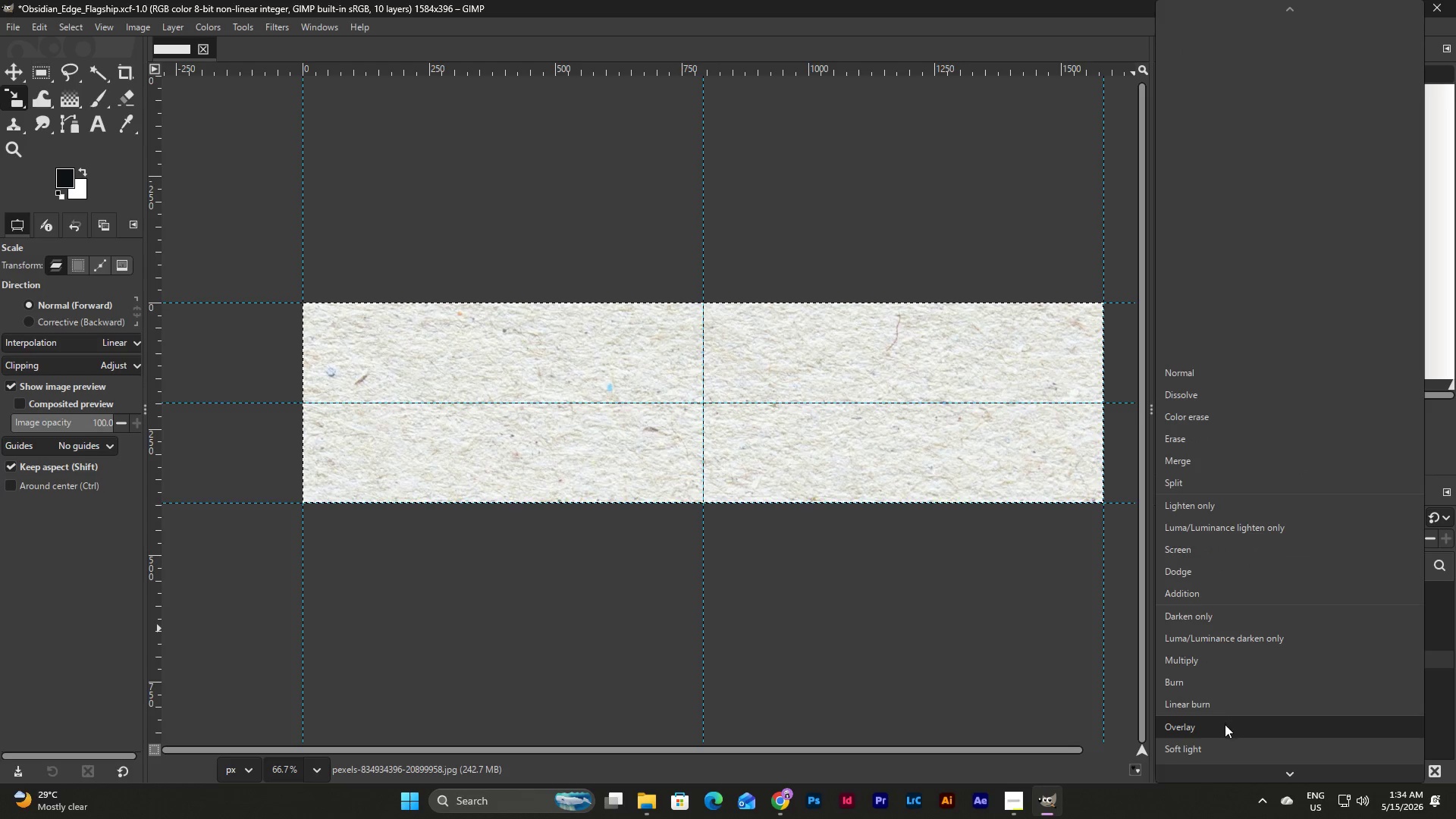 
left_click([1222, 730])
 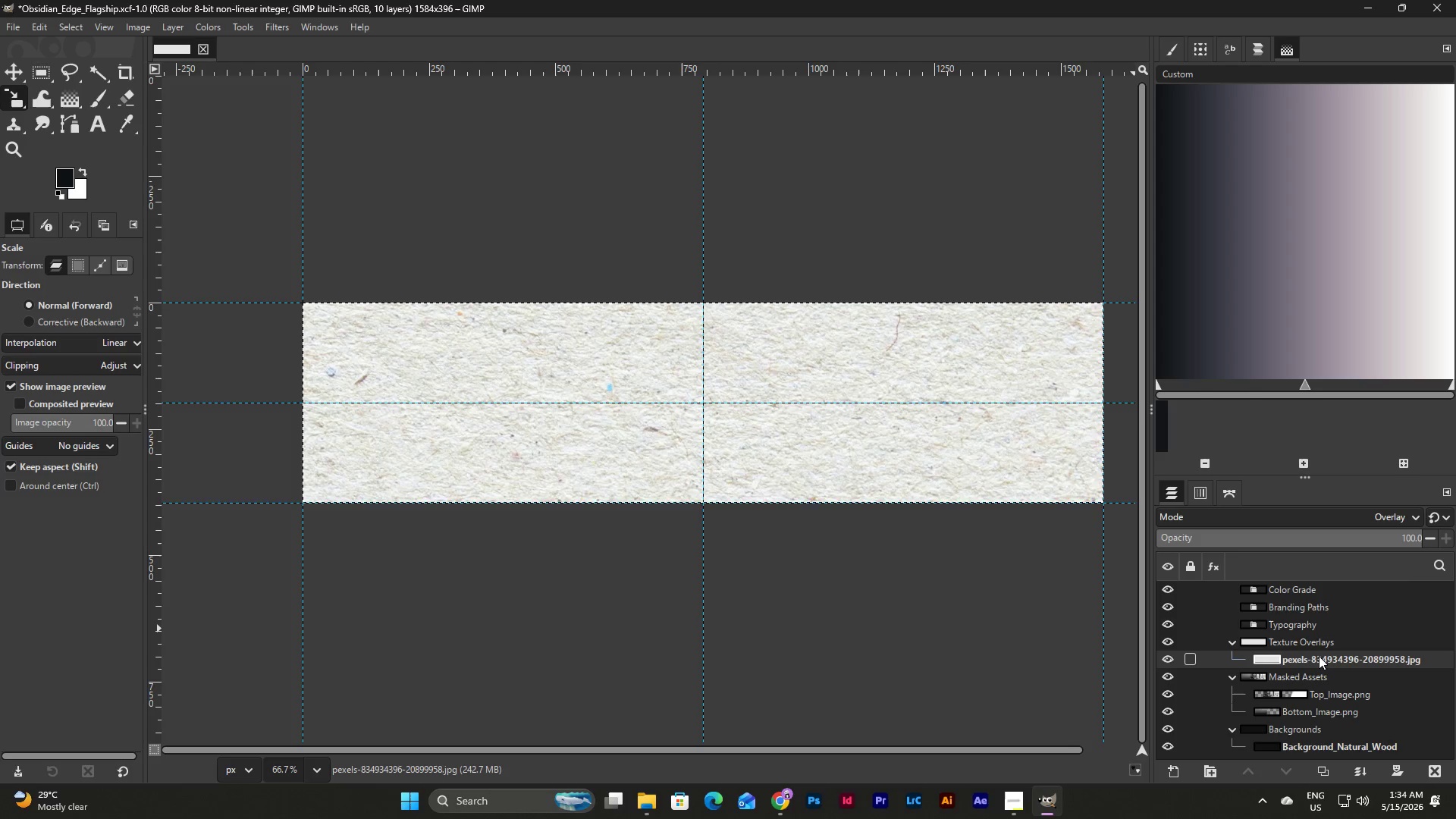 
wait(7.12)
 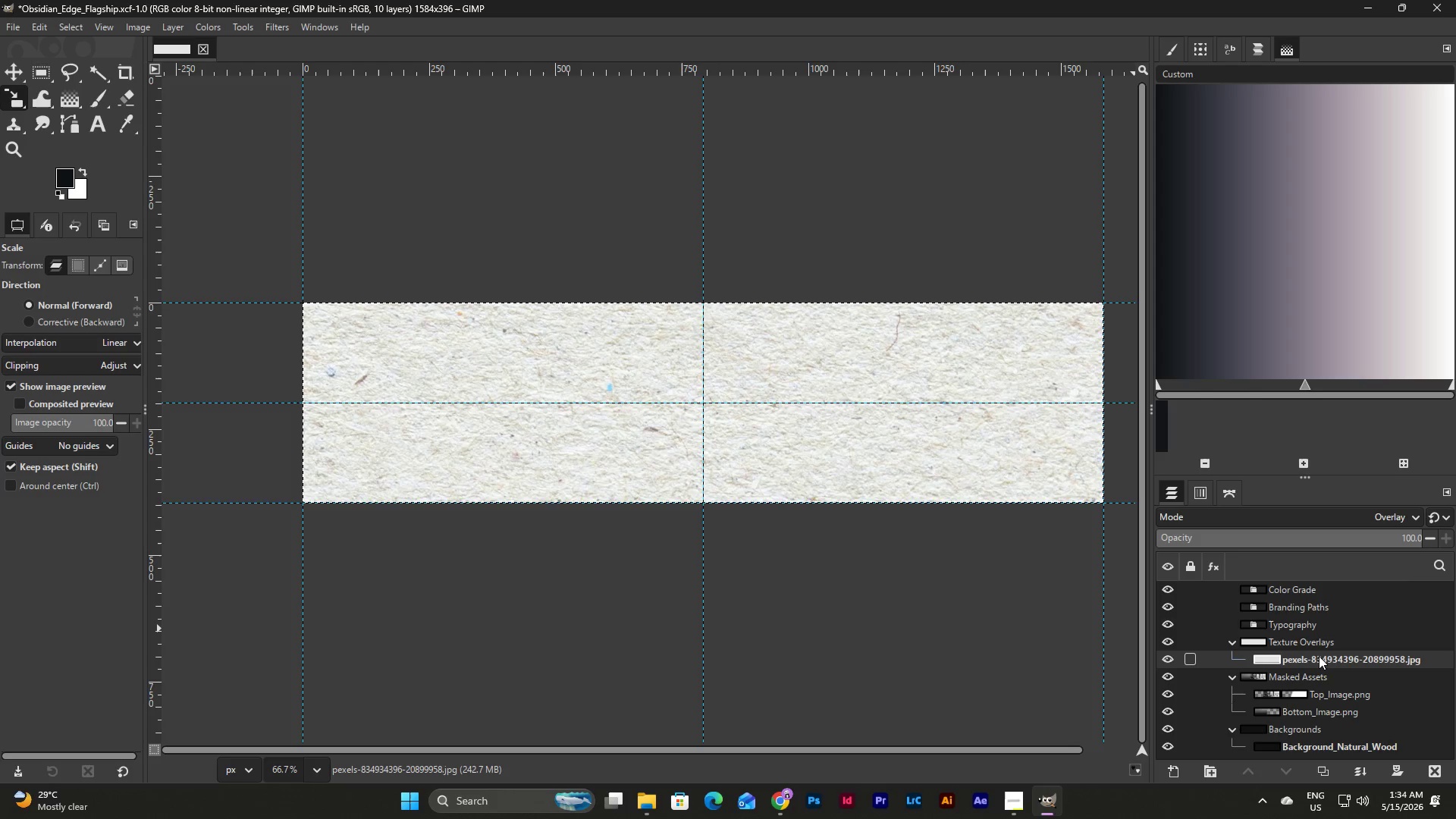 
left_click_drag(start_coordinate=[1402, 539], to_coordinate=[1368, 541])
 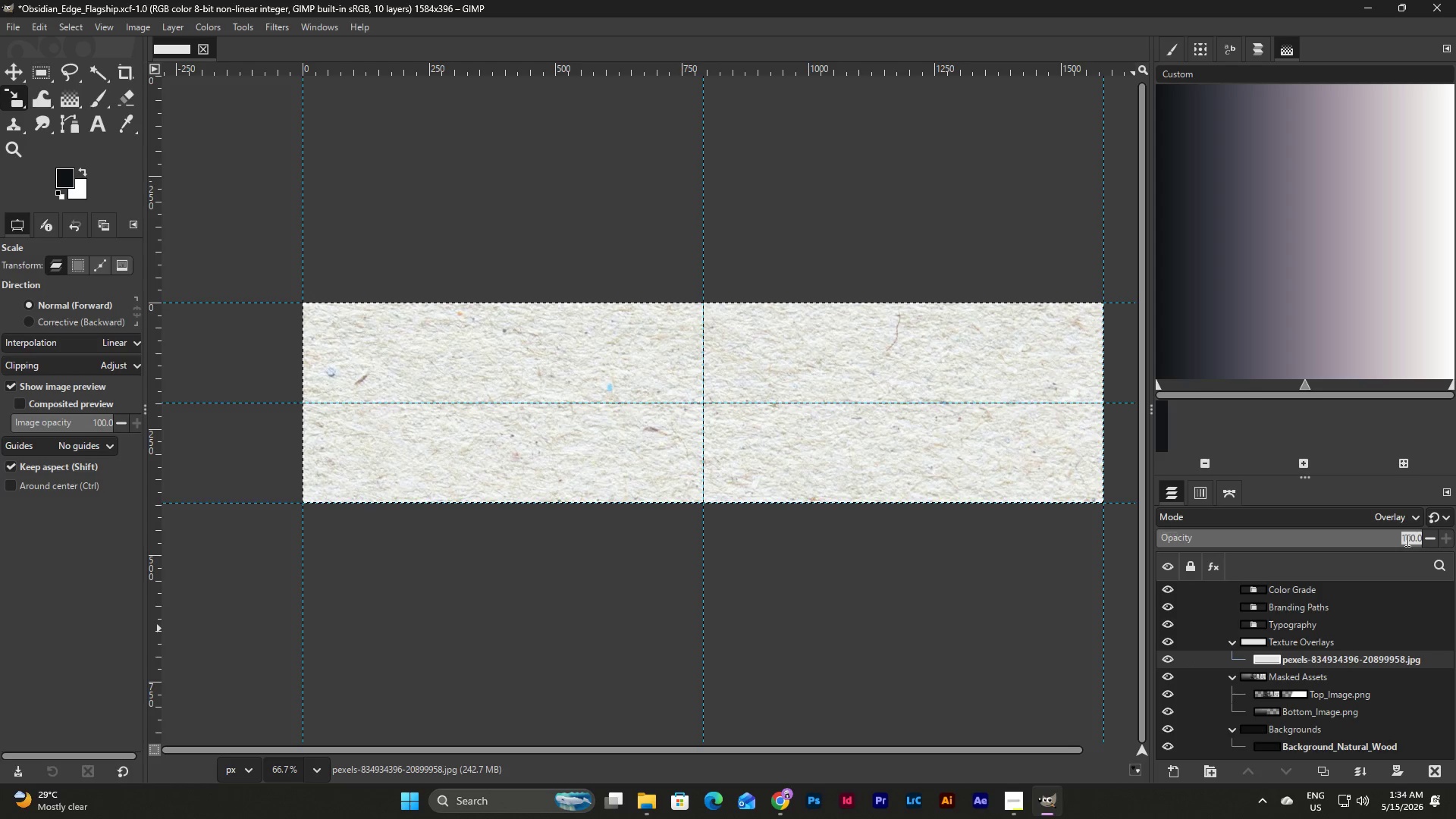 
left_click_drag(start_coordinate=[1403, 540], to_coordinate=[1374, 540])
 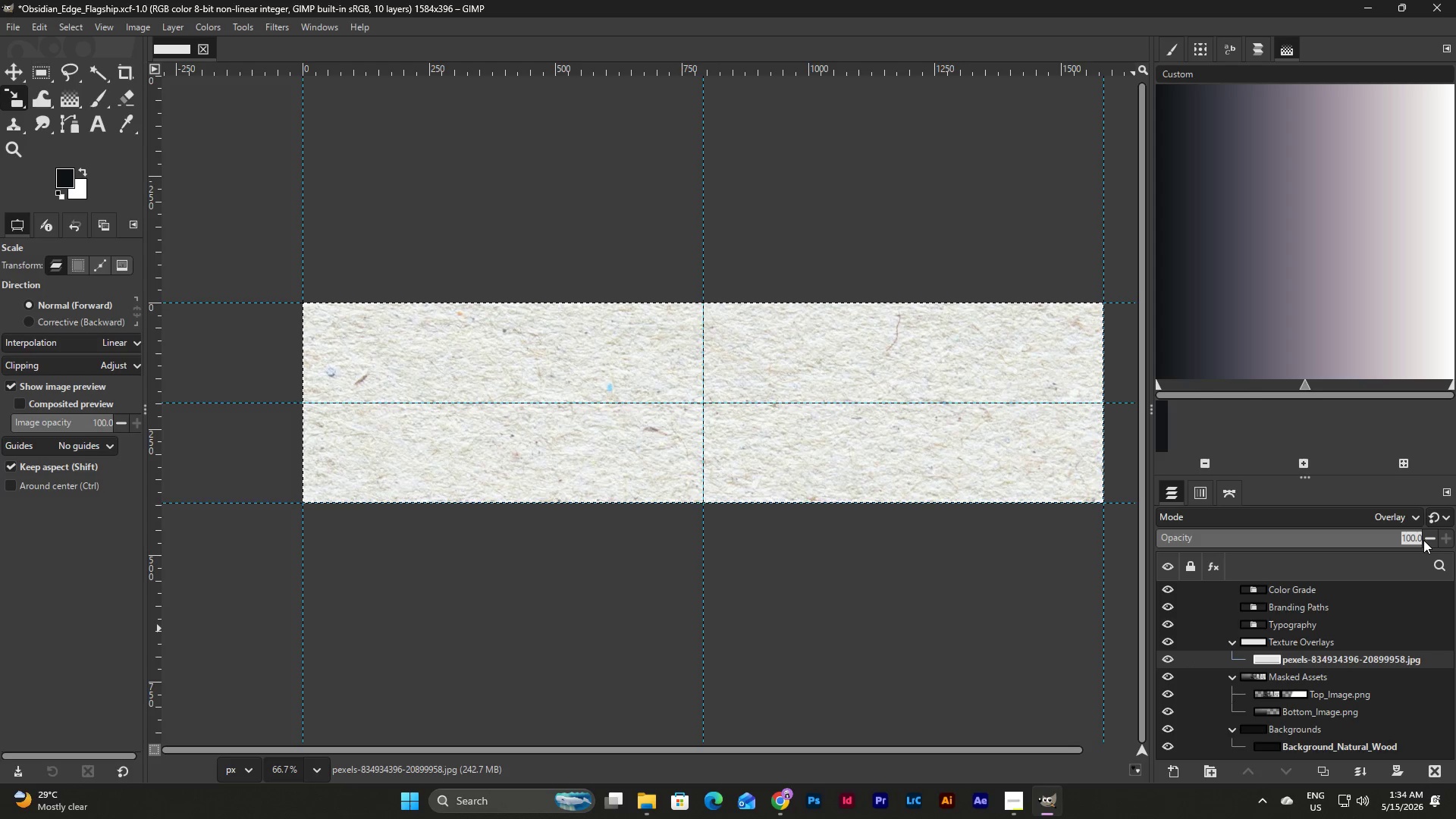 
left_click_drag(start_coordinate=[1423, 540], to_coordinate=[1389, 541])
 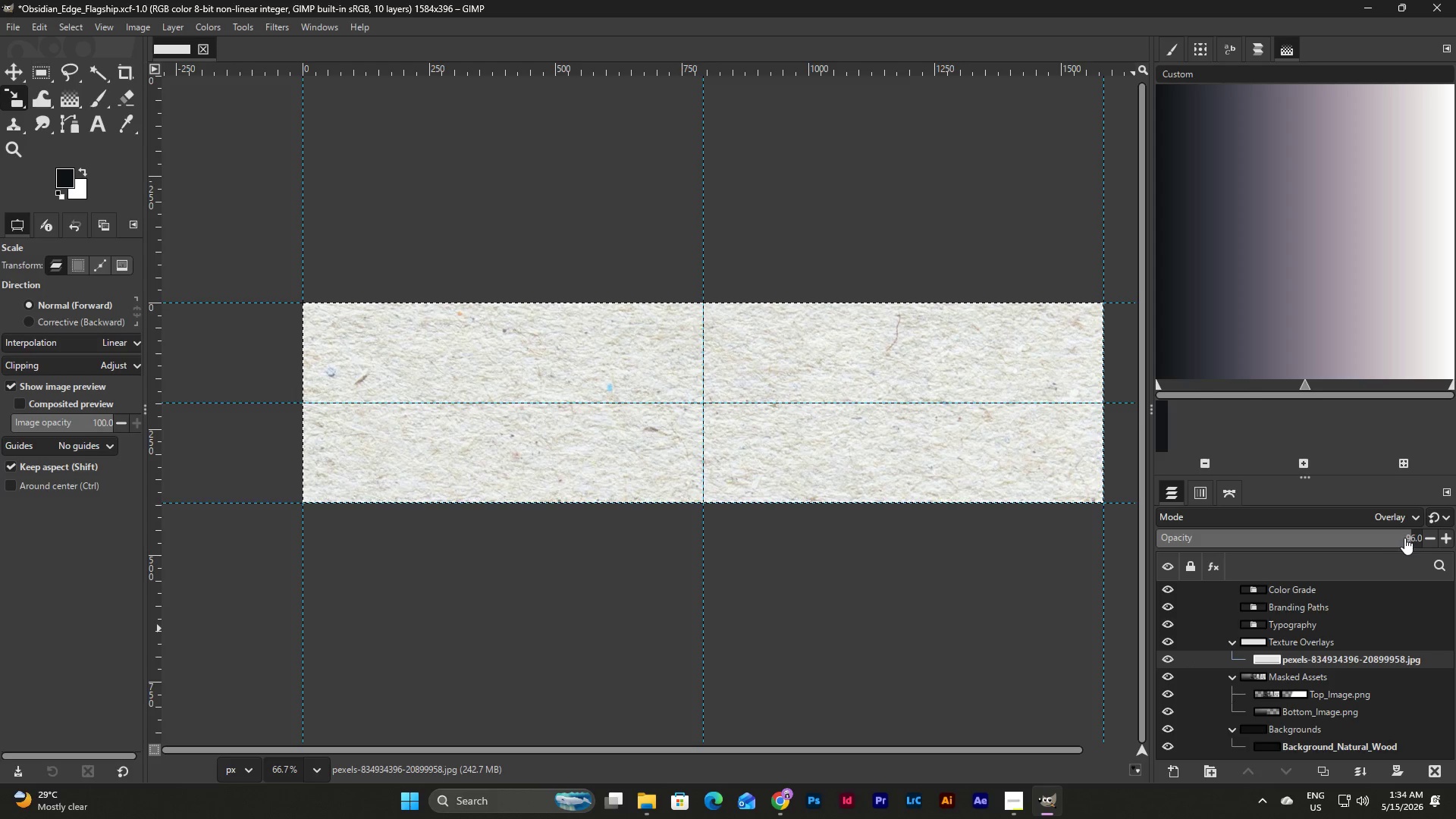 
left_click_drag(start_coordinate=[1404, 538], to_coordinate=[1178, 562])
 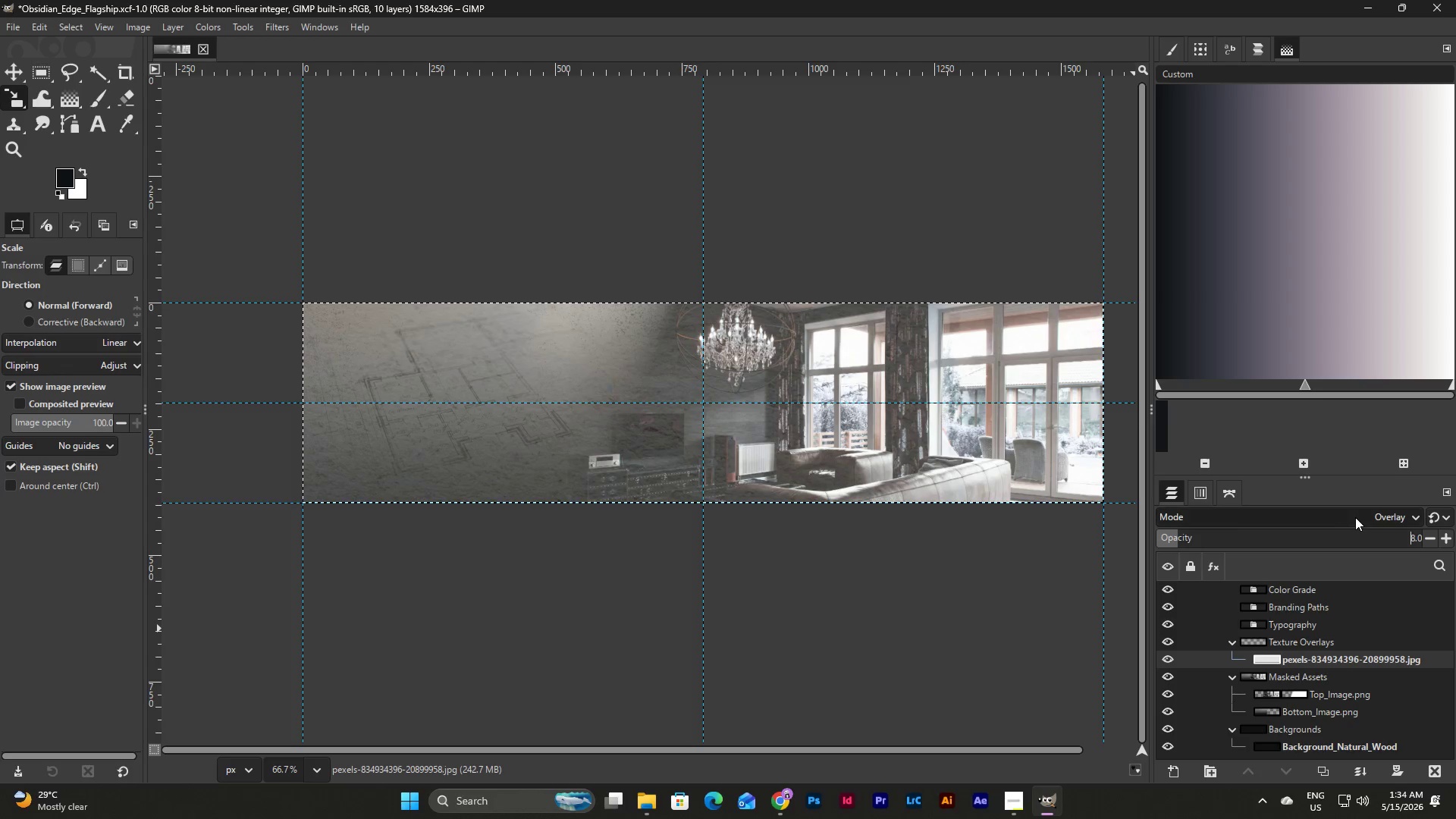 
left_click([1358, 516])
 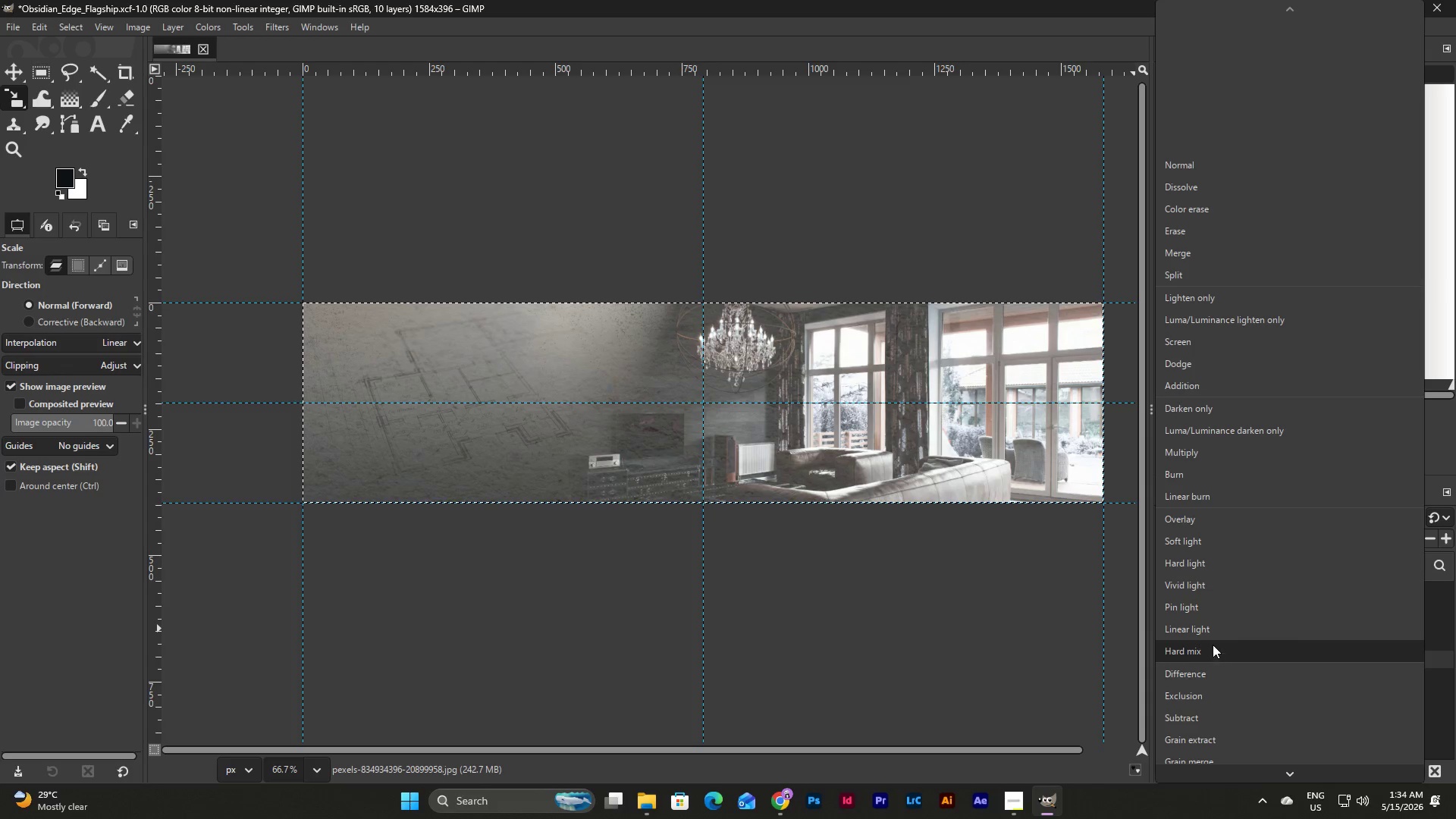 
left_click([1223, 453])
 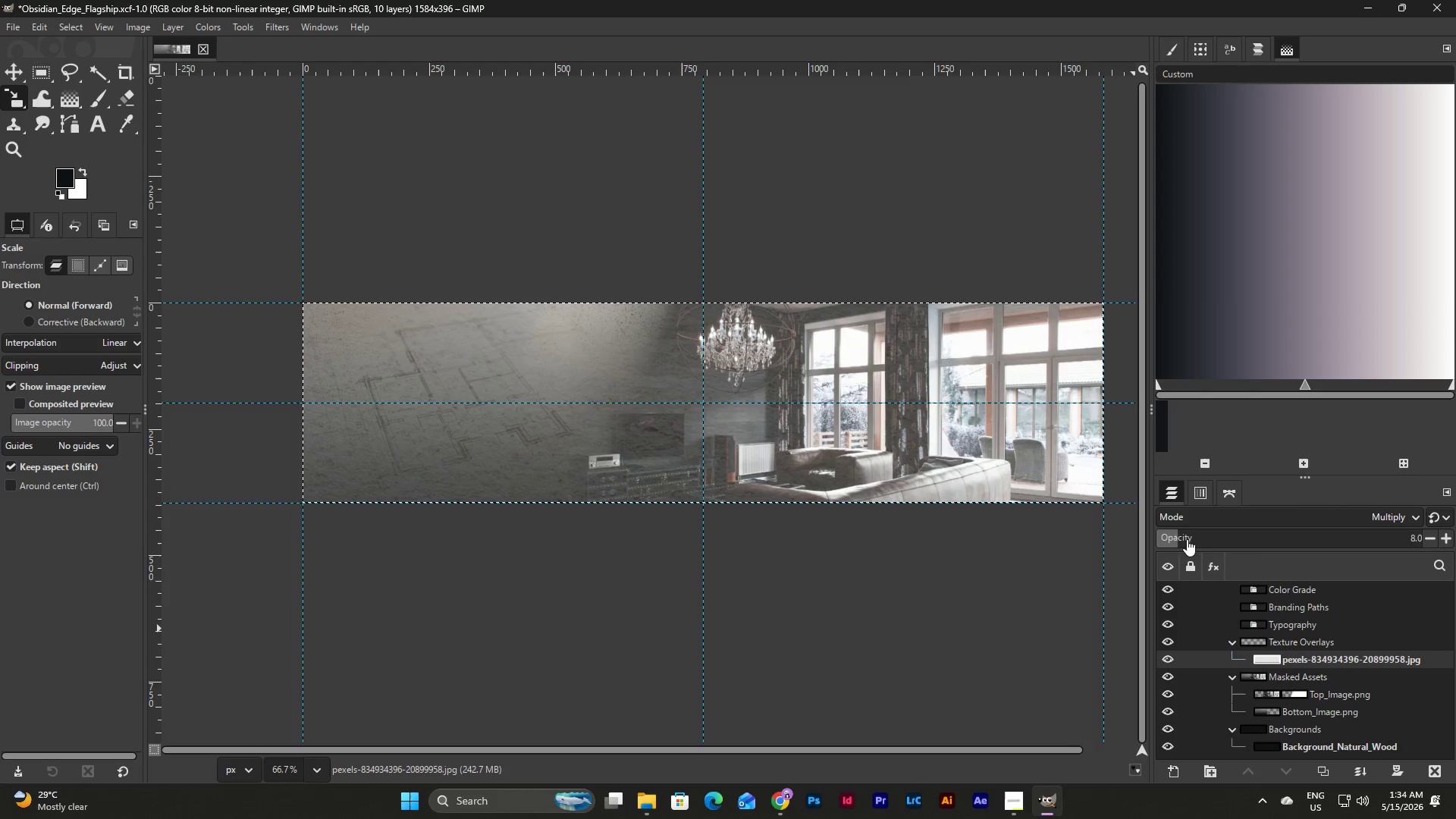 
left_click_drag(start_coordinate=[1180, 536], to_coordinate=[1169, 541])
 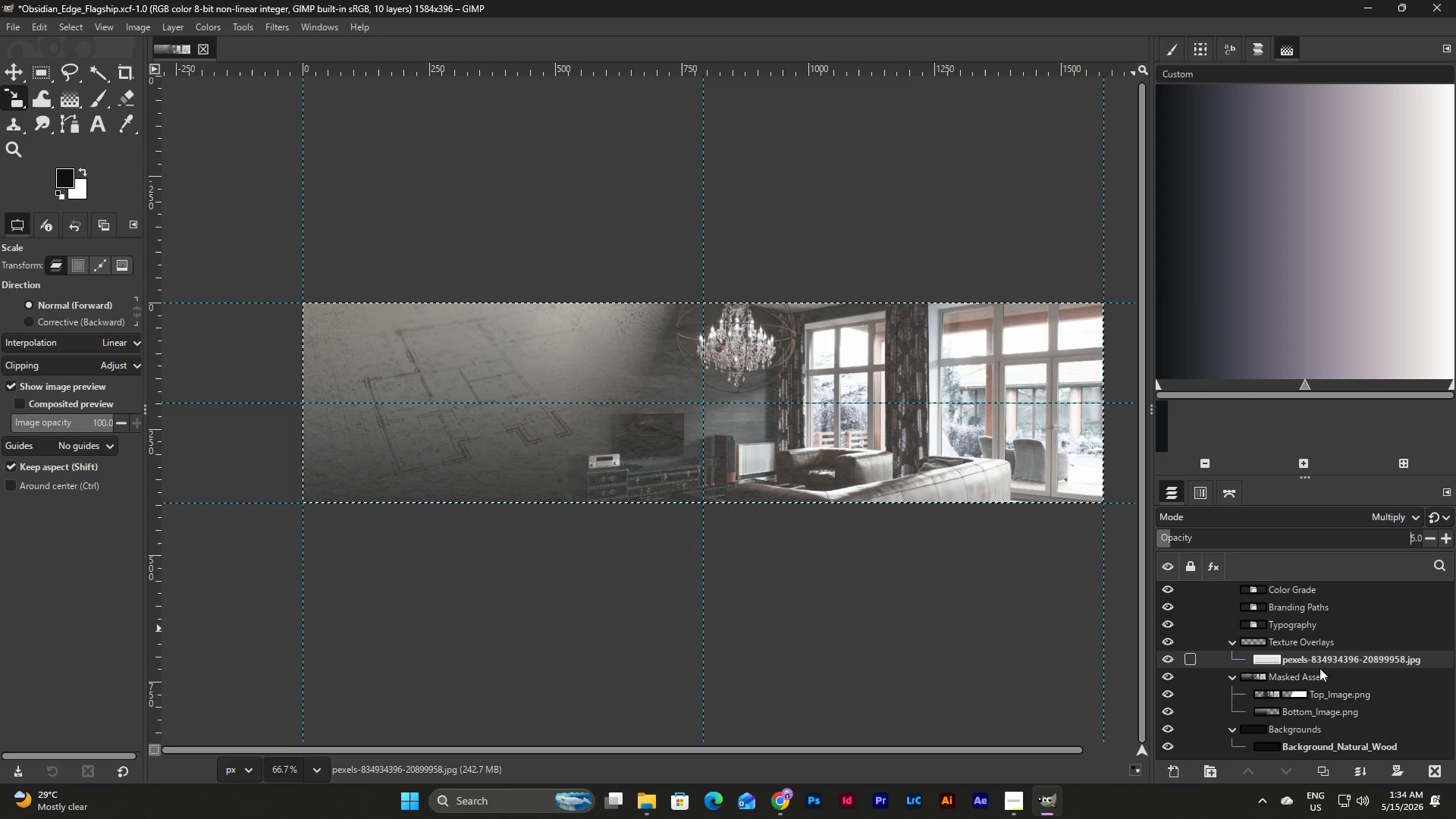 
wait(5.95)
 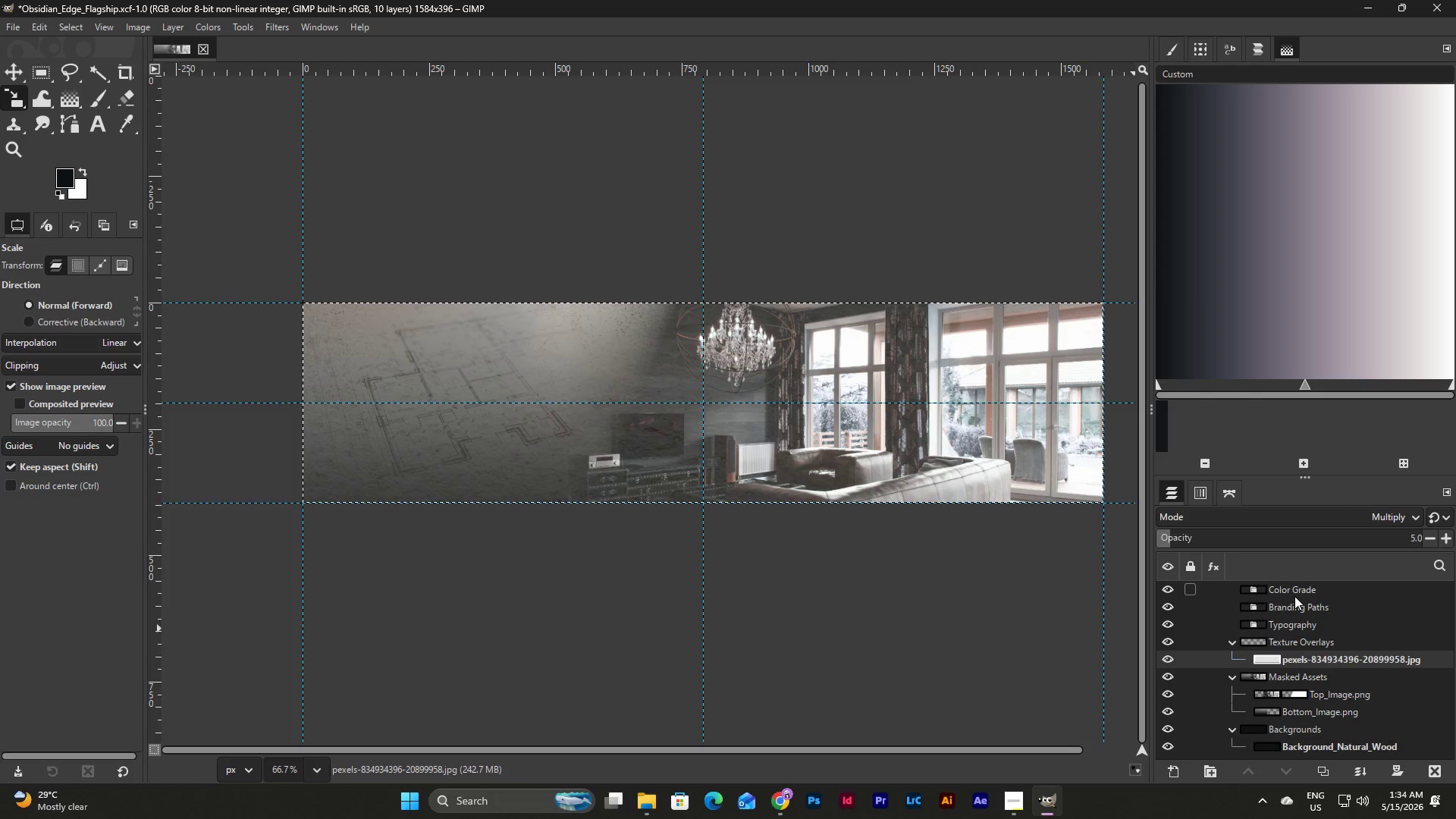 
left_click([1399, 517])
 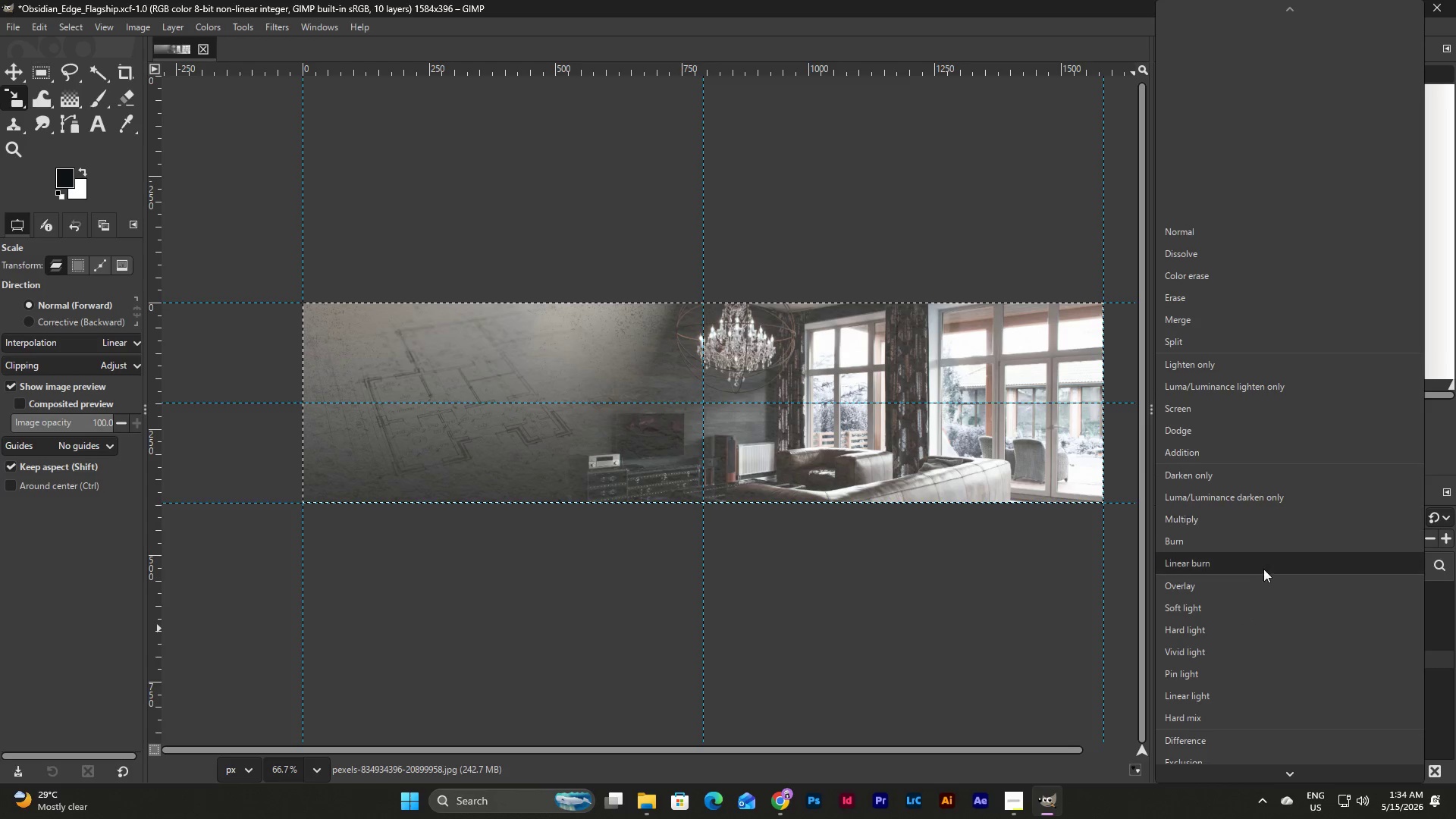 
left_click([1240, 609])
 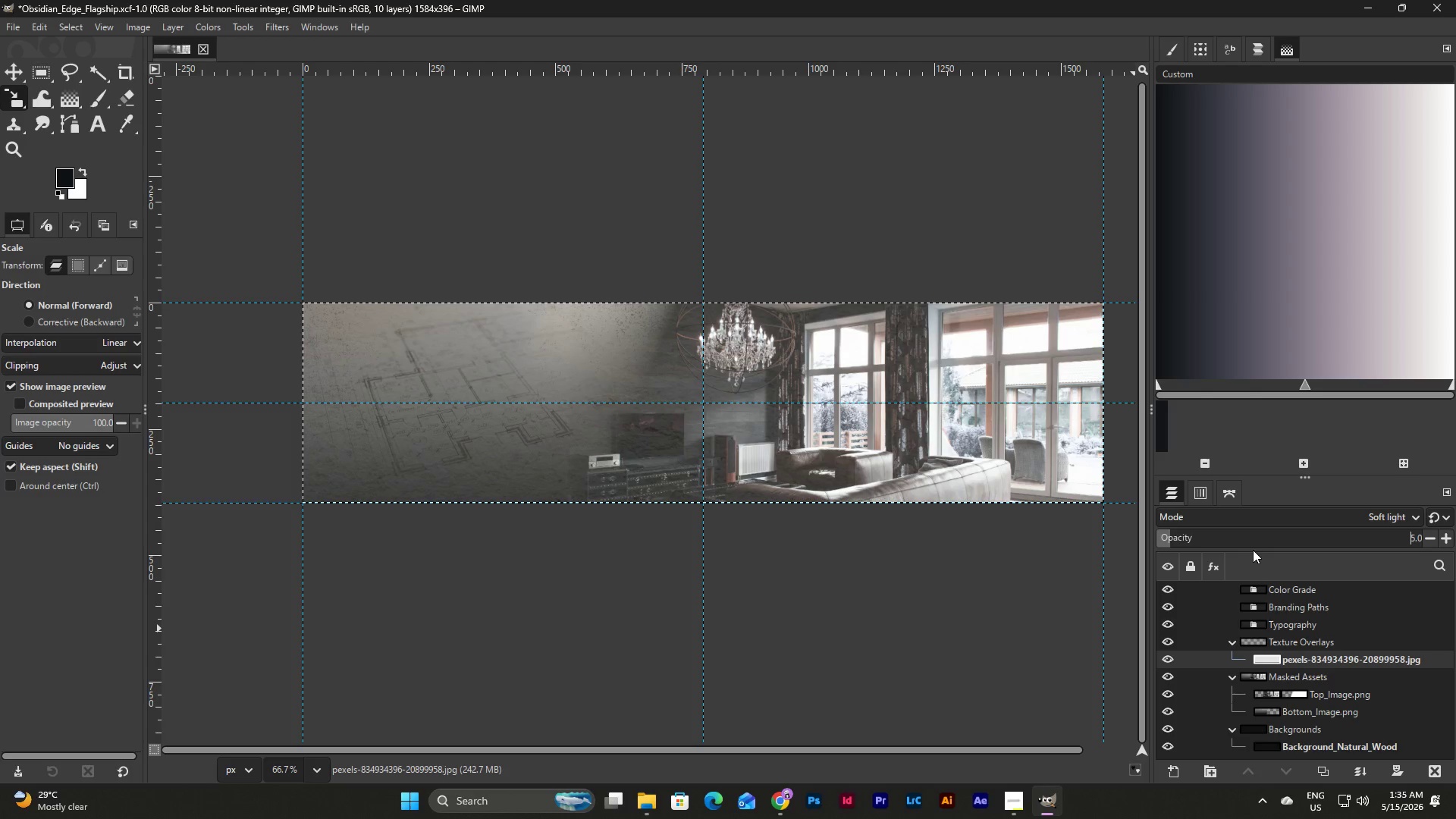 
wait(23.94)
 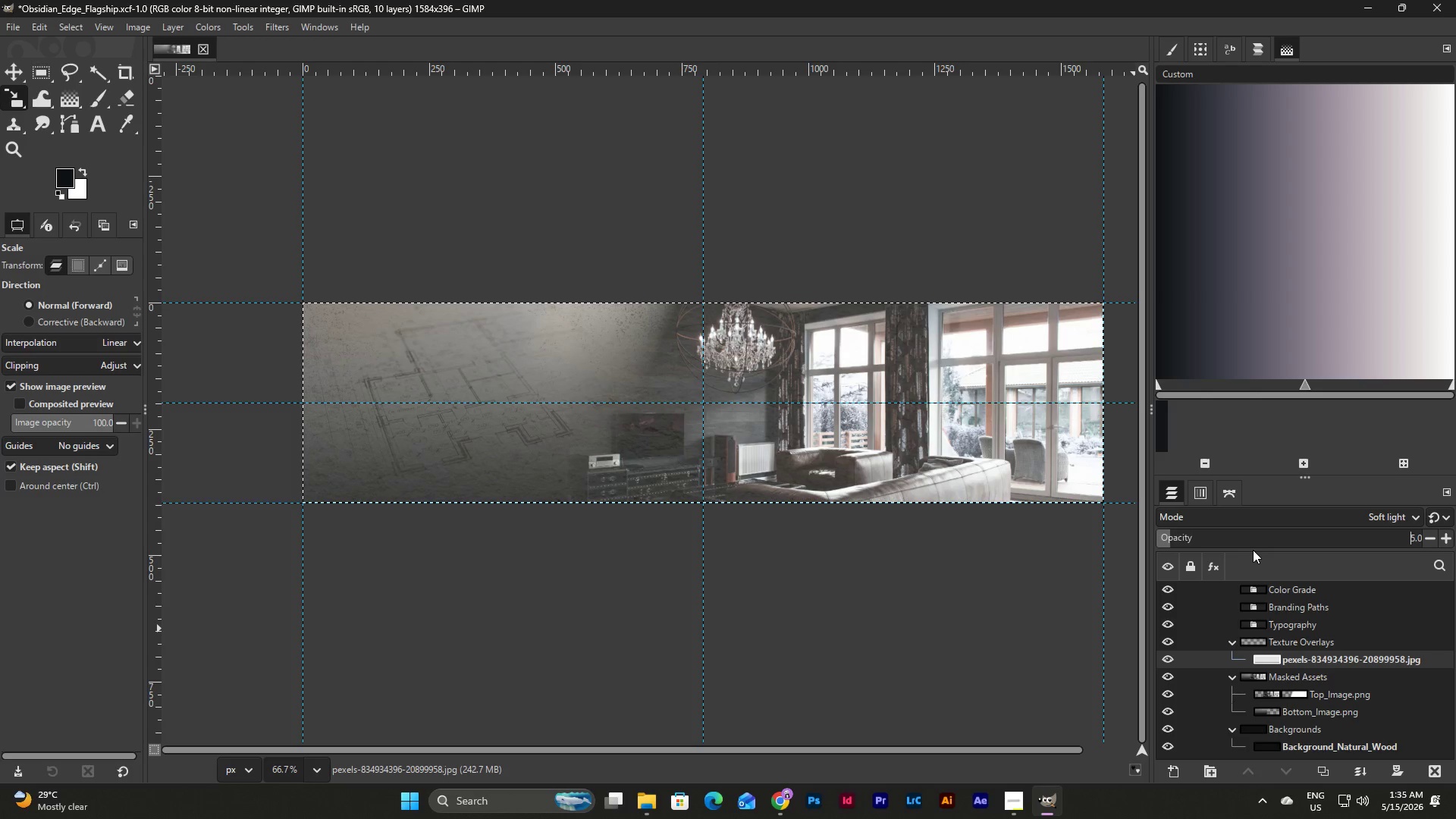 
left_click([15, 19])
 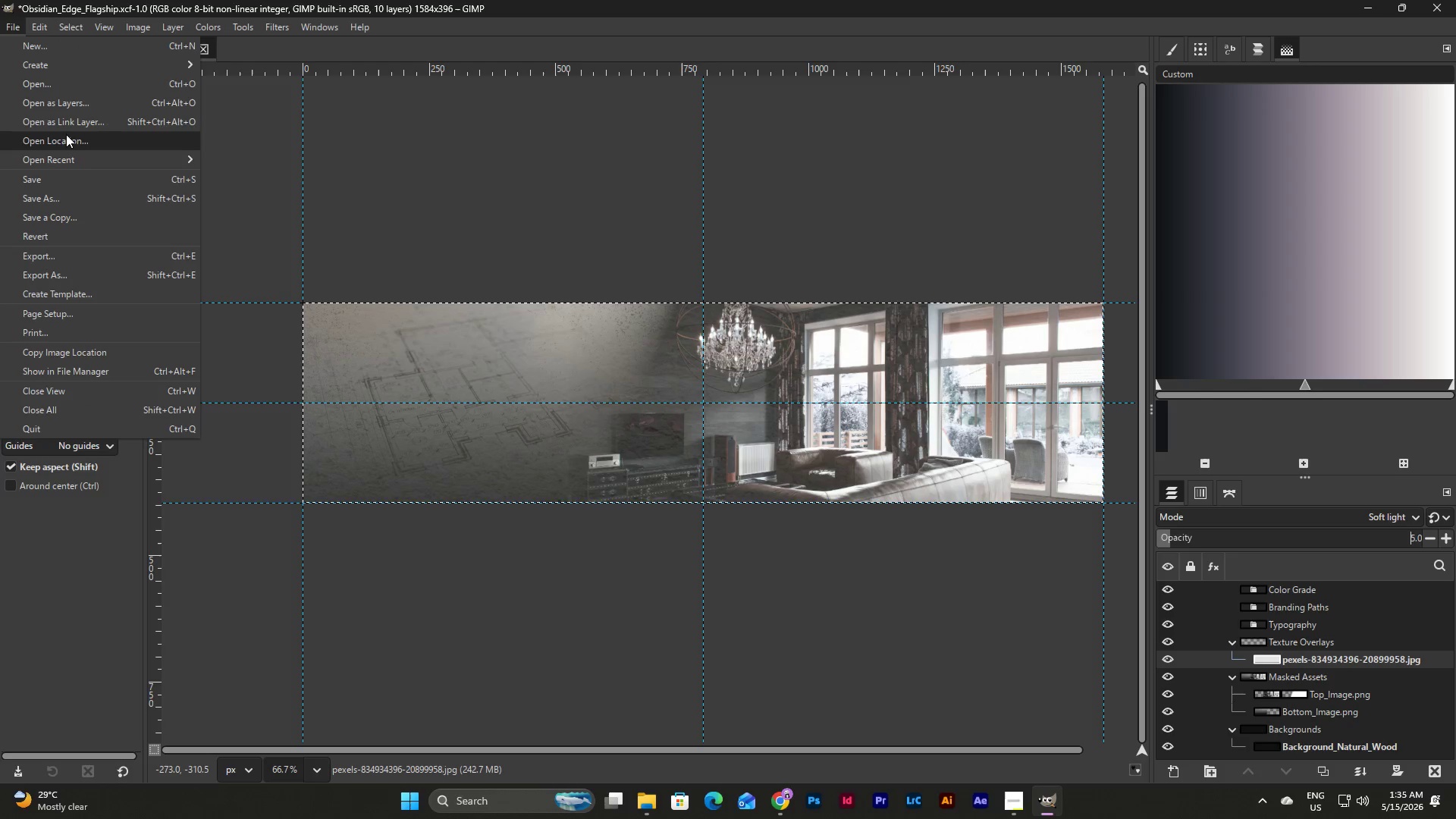 
left_click([67, 180])
 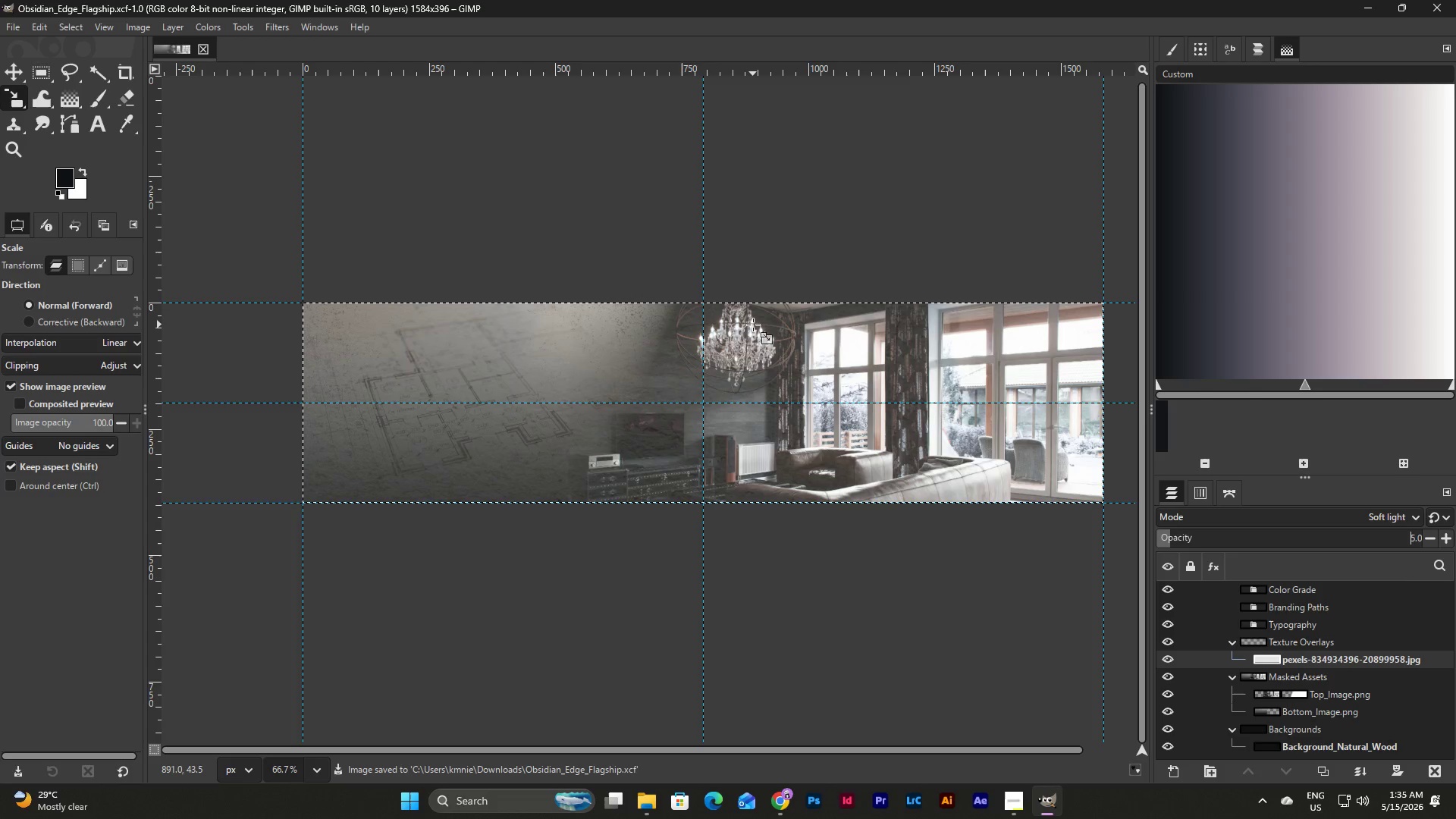 
wait(6.12)
 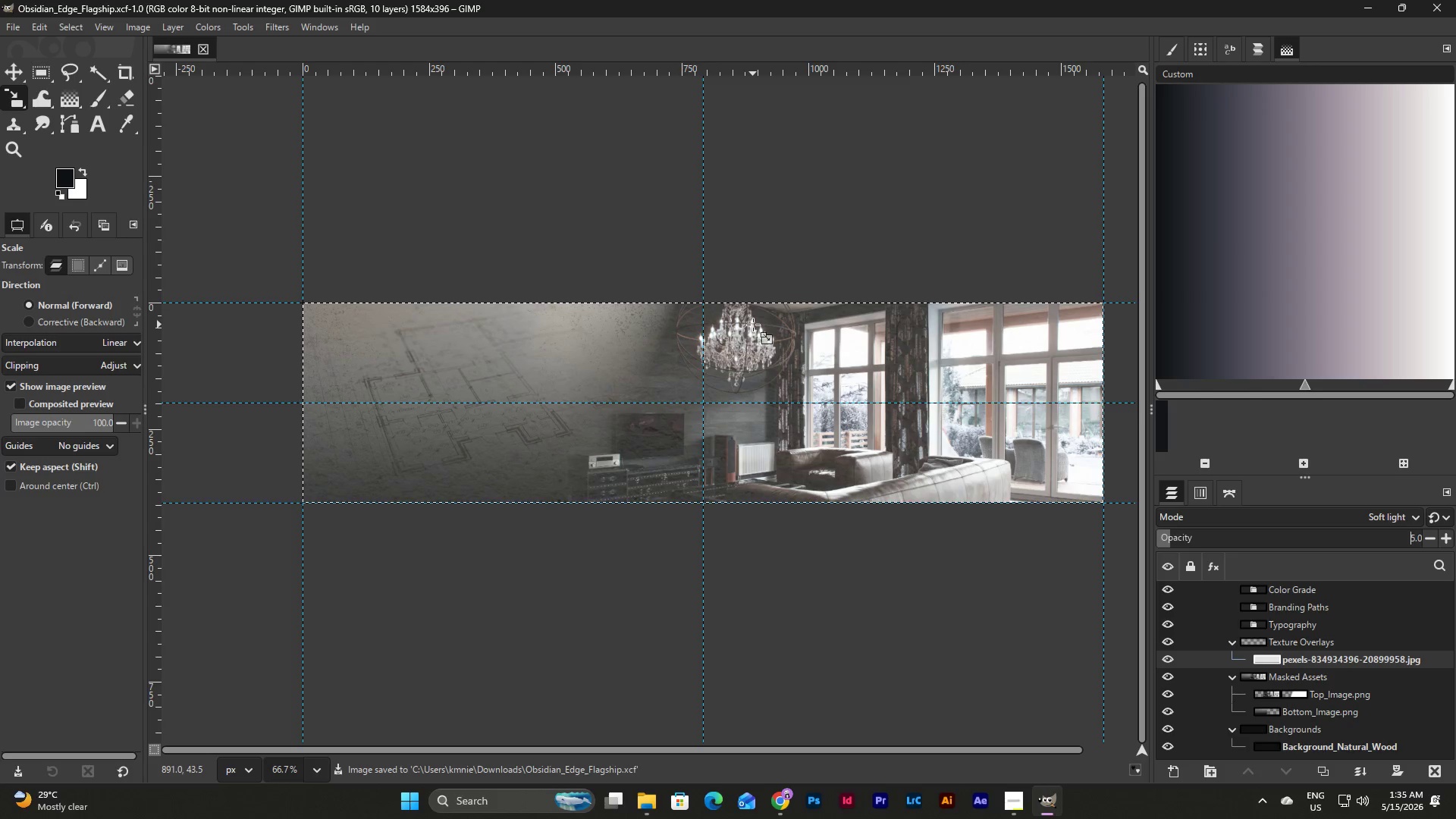 
left_click([1295, 592])
 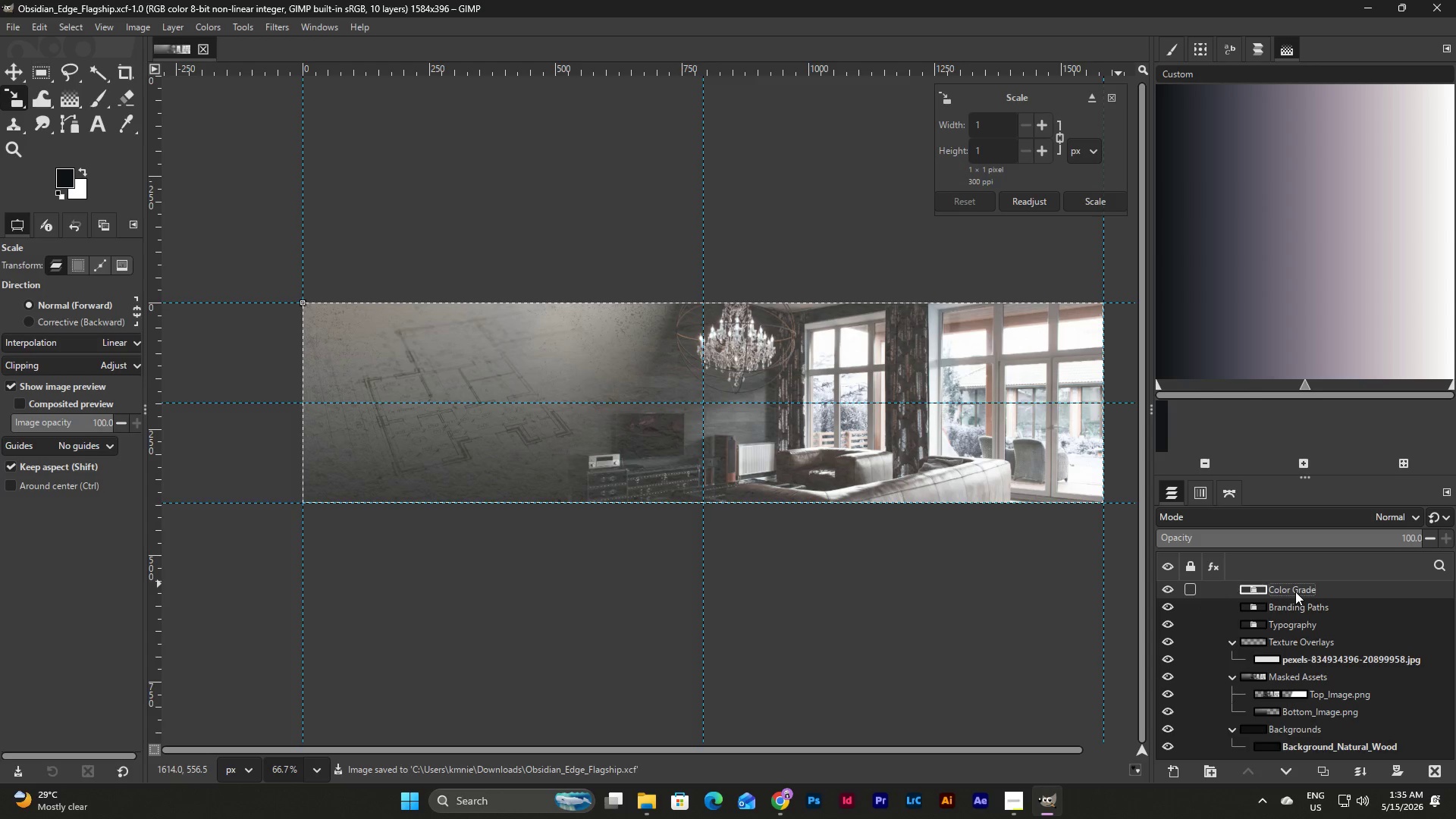 
left_click_drag(start_coordinate=[1295, 592], to_coordinate=[1301, 628])
 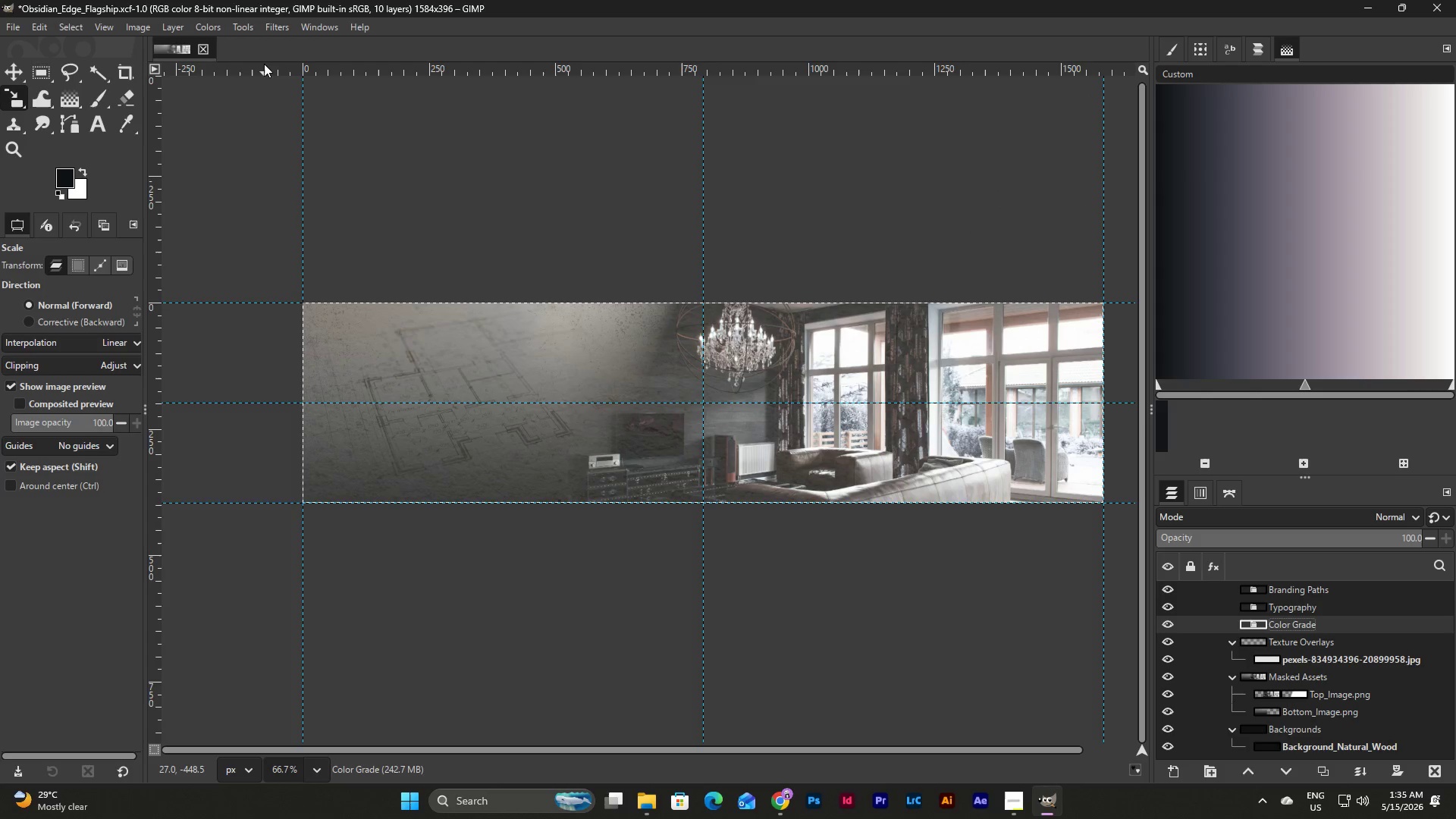 
left_click([186, 24])
 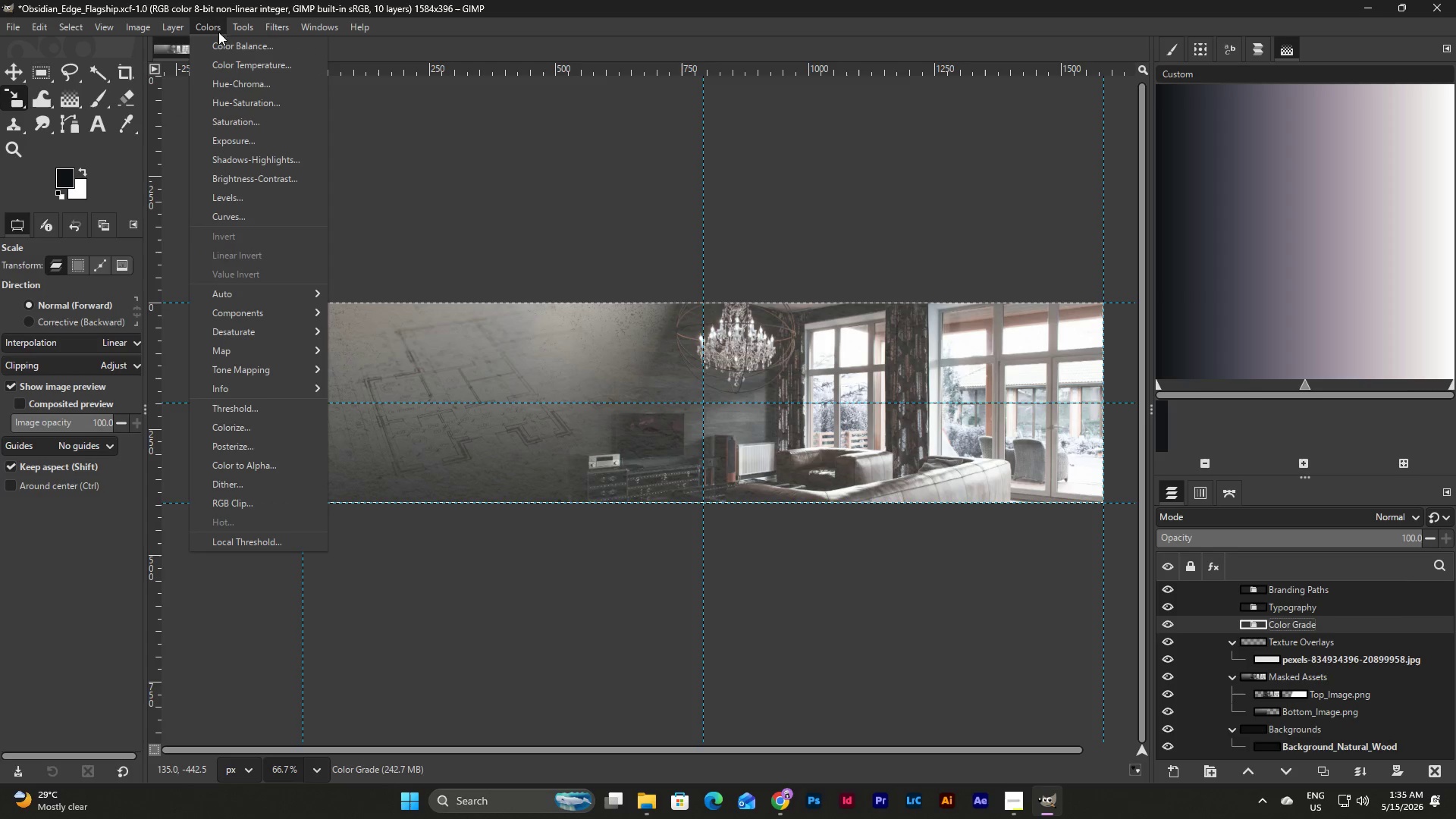 
left_click([237, 48])
 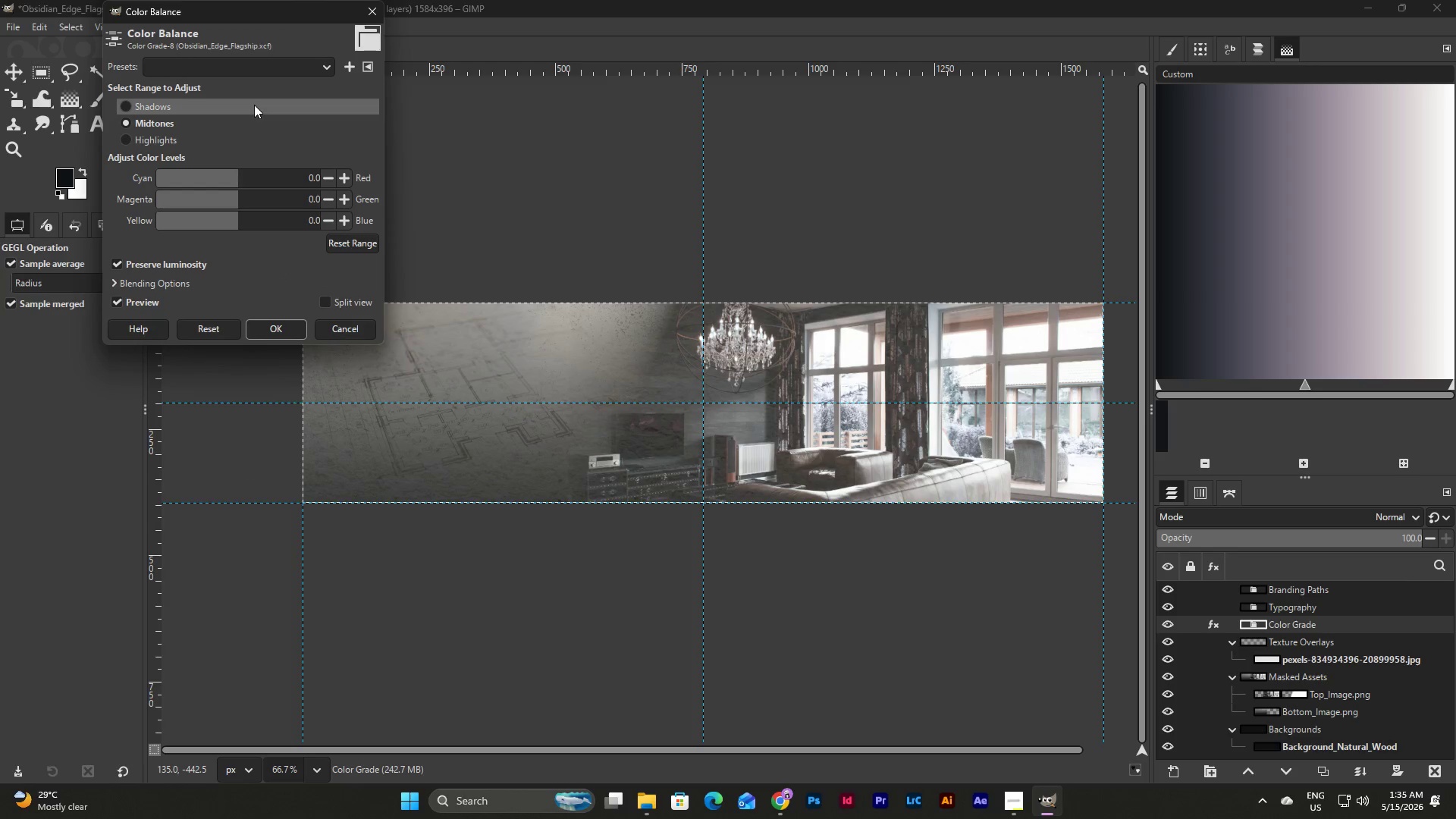 
wait(11.81)
 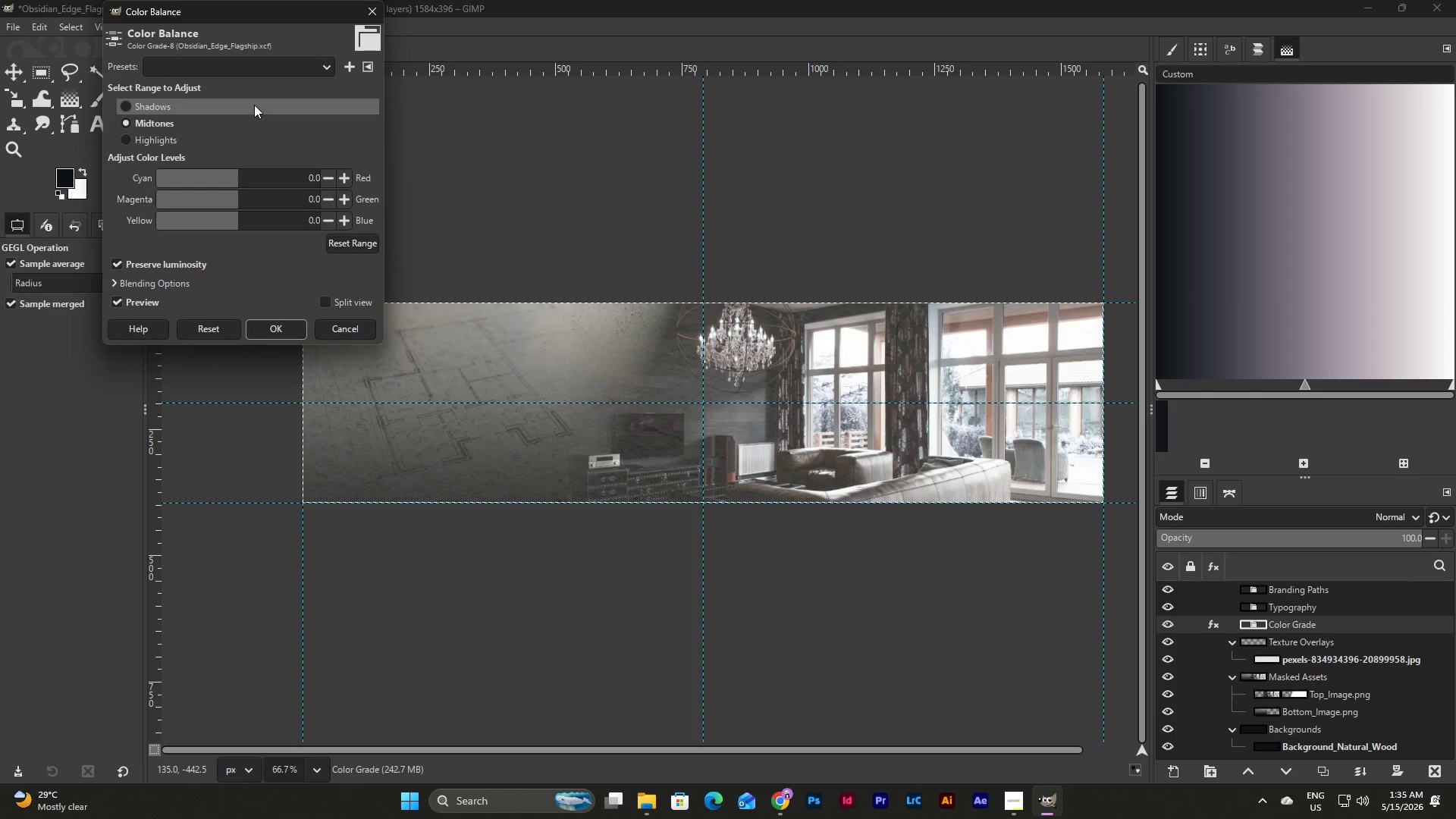 
left_click([223, 102])
 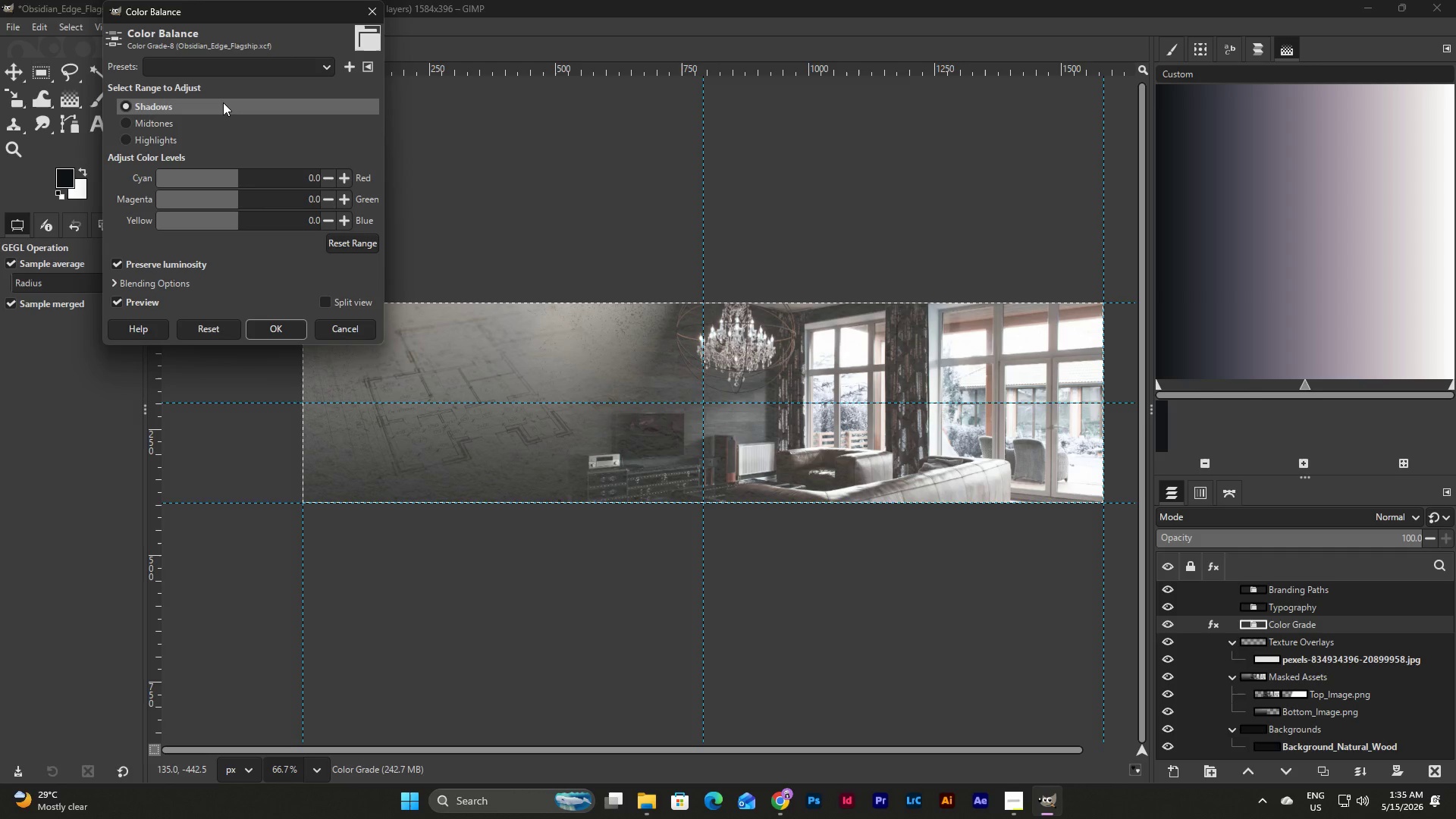 
wait(8.38)
 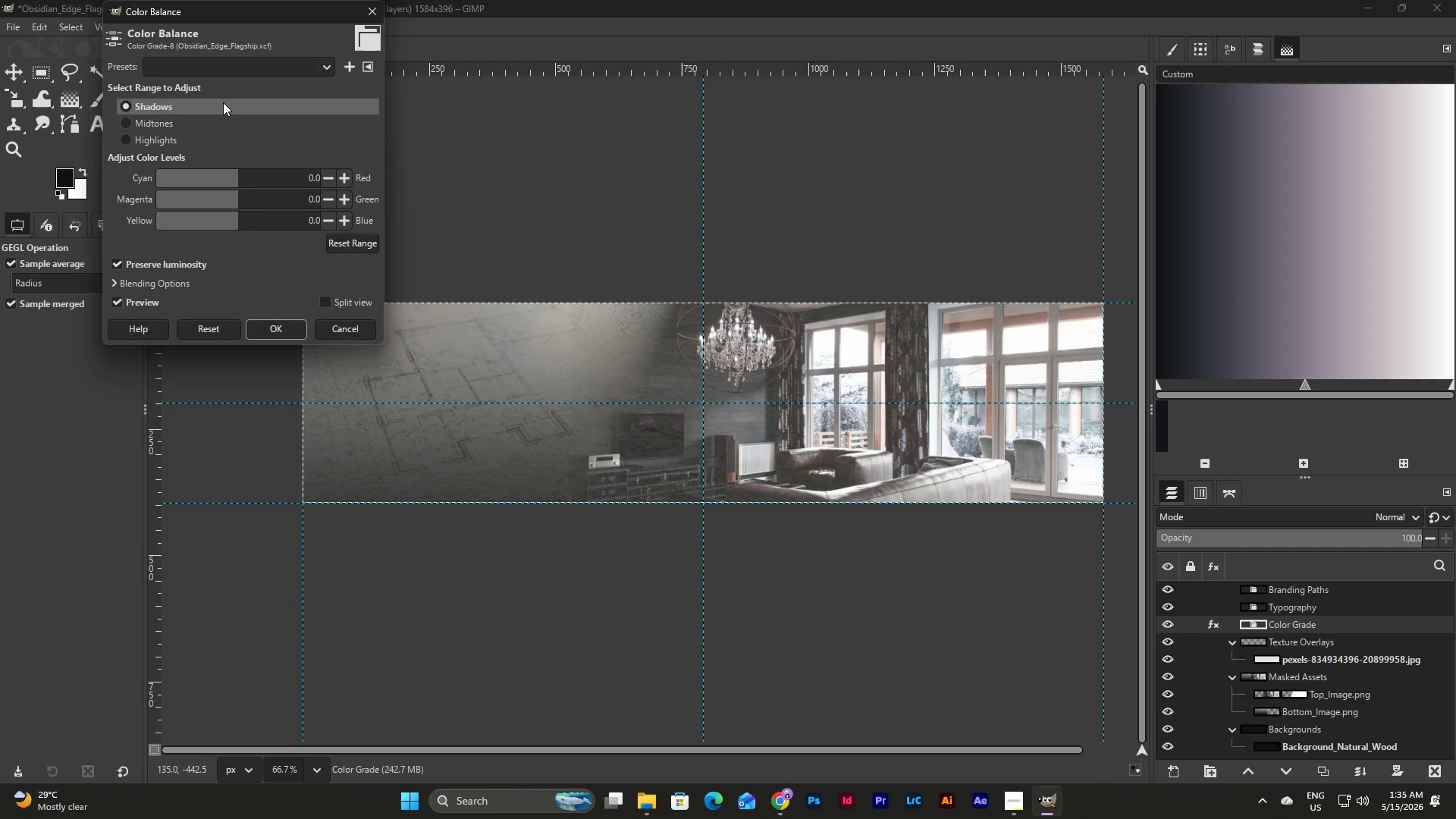 
left_click_drag(start_coordinate=[236, 177], to_coordinate=[351, 187])
 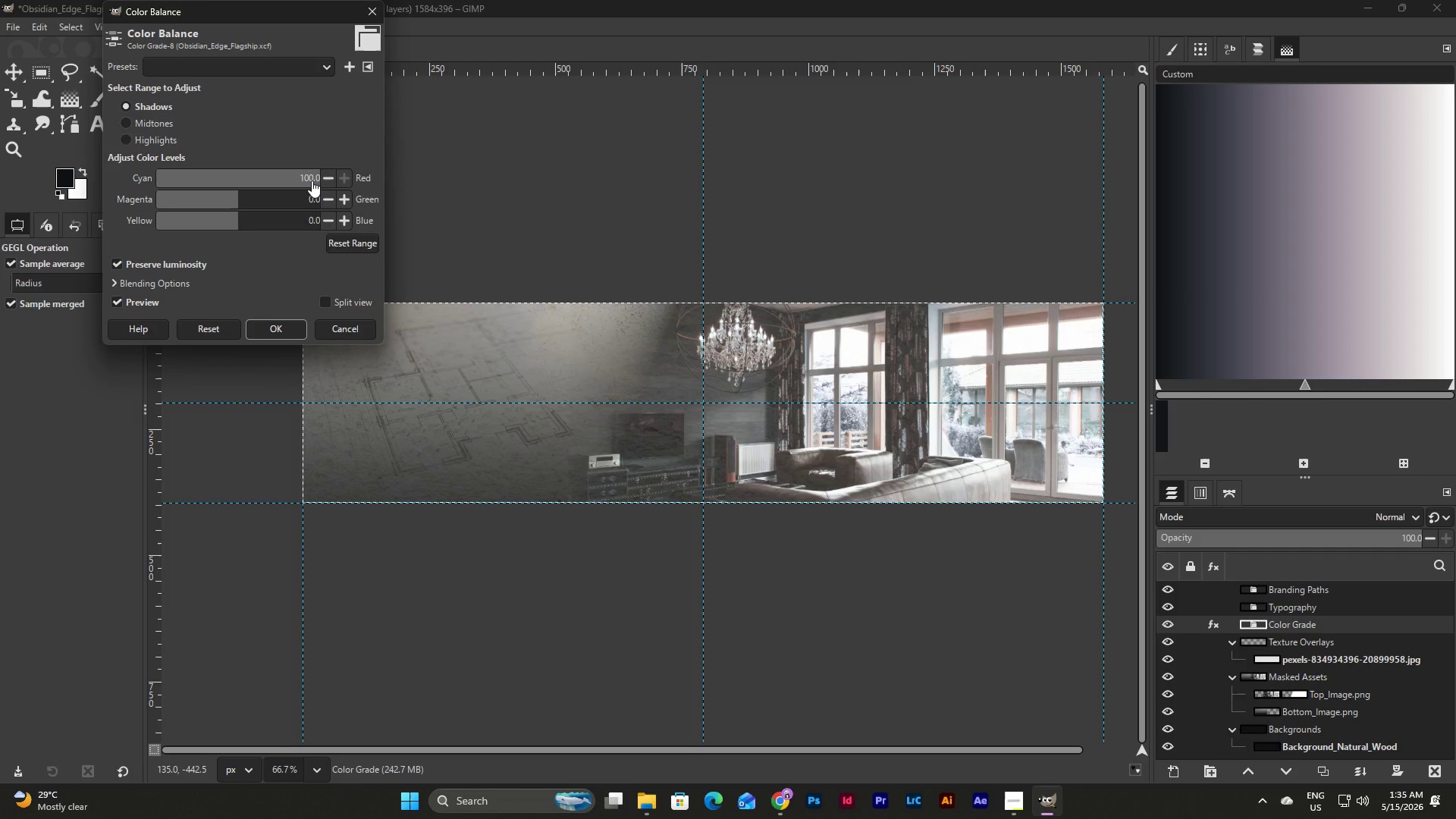 
left_click_drag(start_coordinate=[312, 180], to_coordinate=[224, 197])
 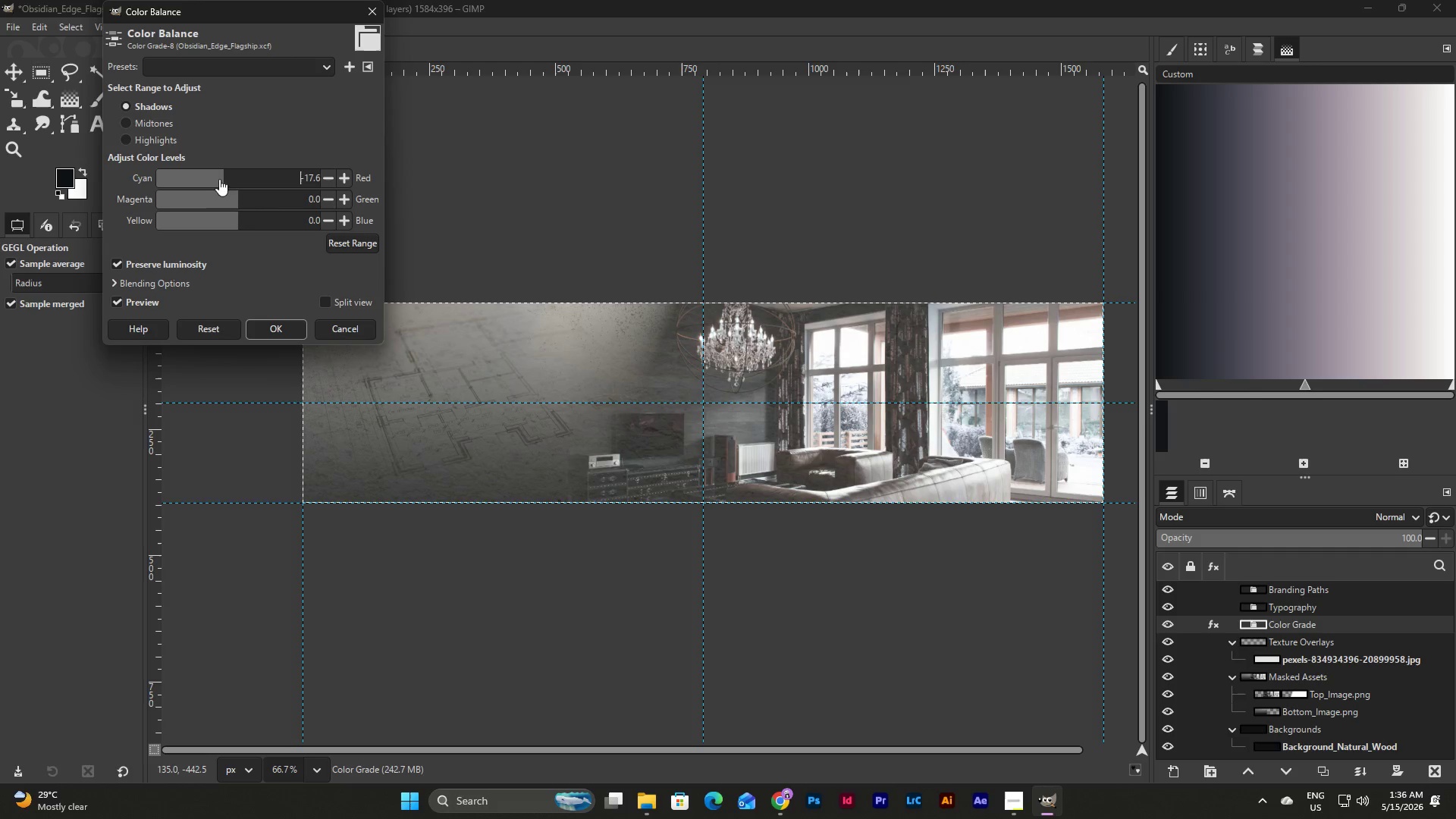 
left_click_drag(start_coordinate=[224, 177], to_coordinate=[238, 178])
 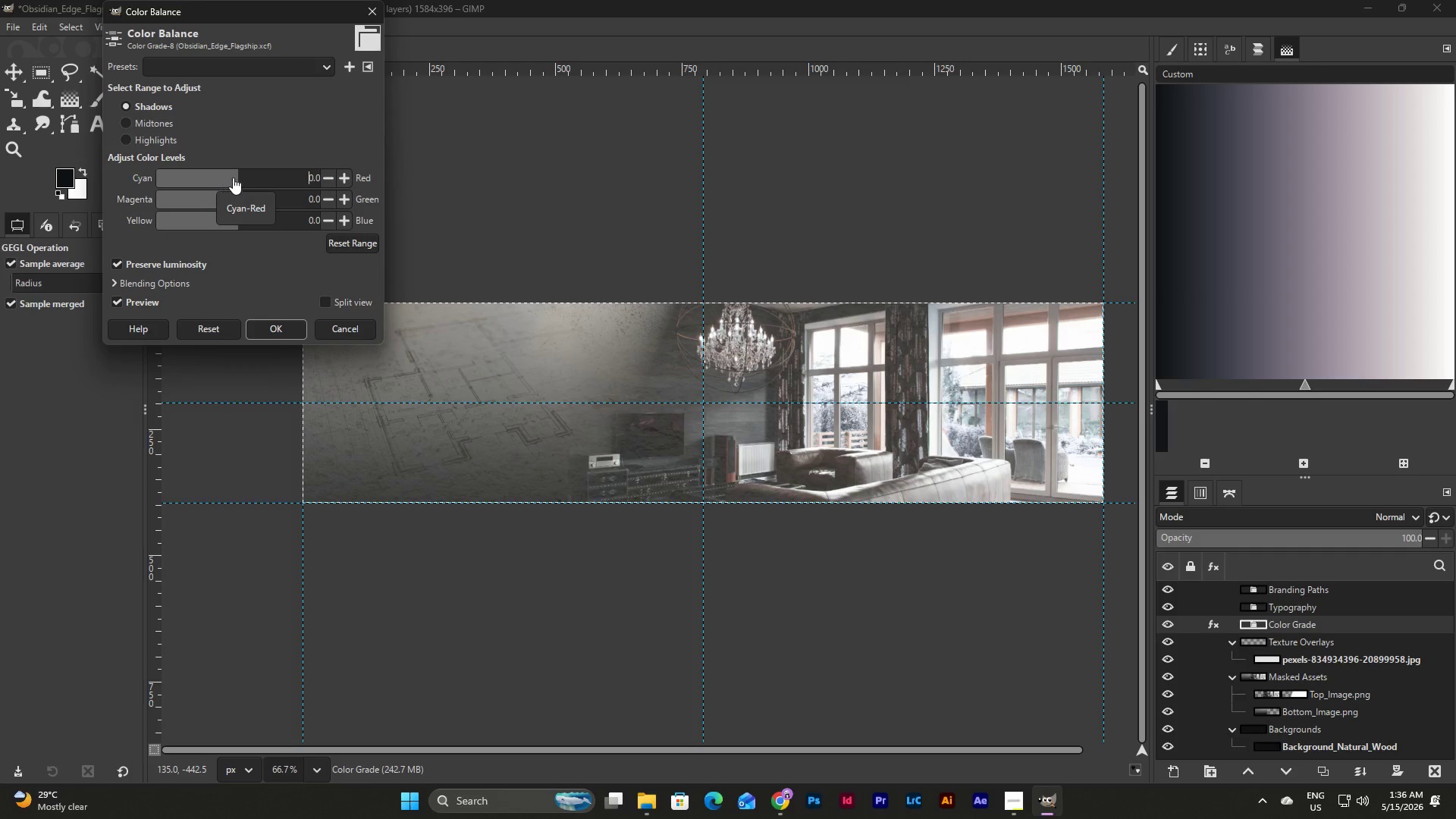 
left_click_drag(start_coordinate=[233, 177], to_coordinate=[218, 178])
 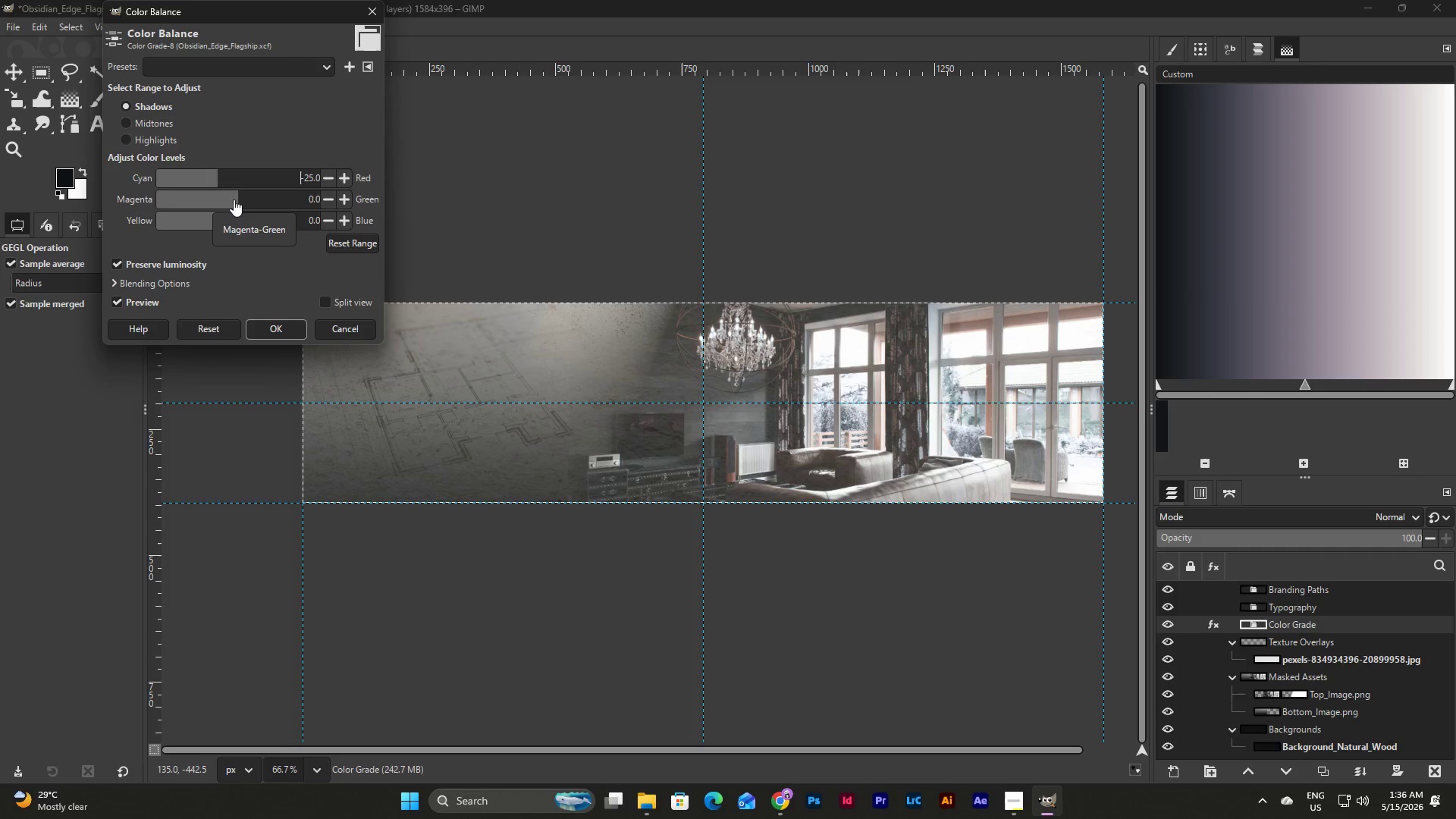 
left_click_drag(start_coordinate=[234, 199], to_coordinate=[238, 199])
 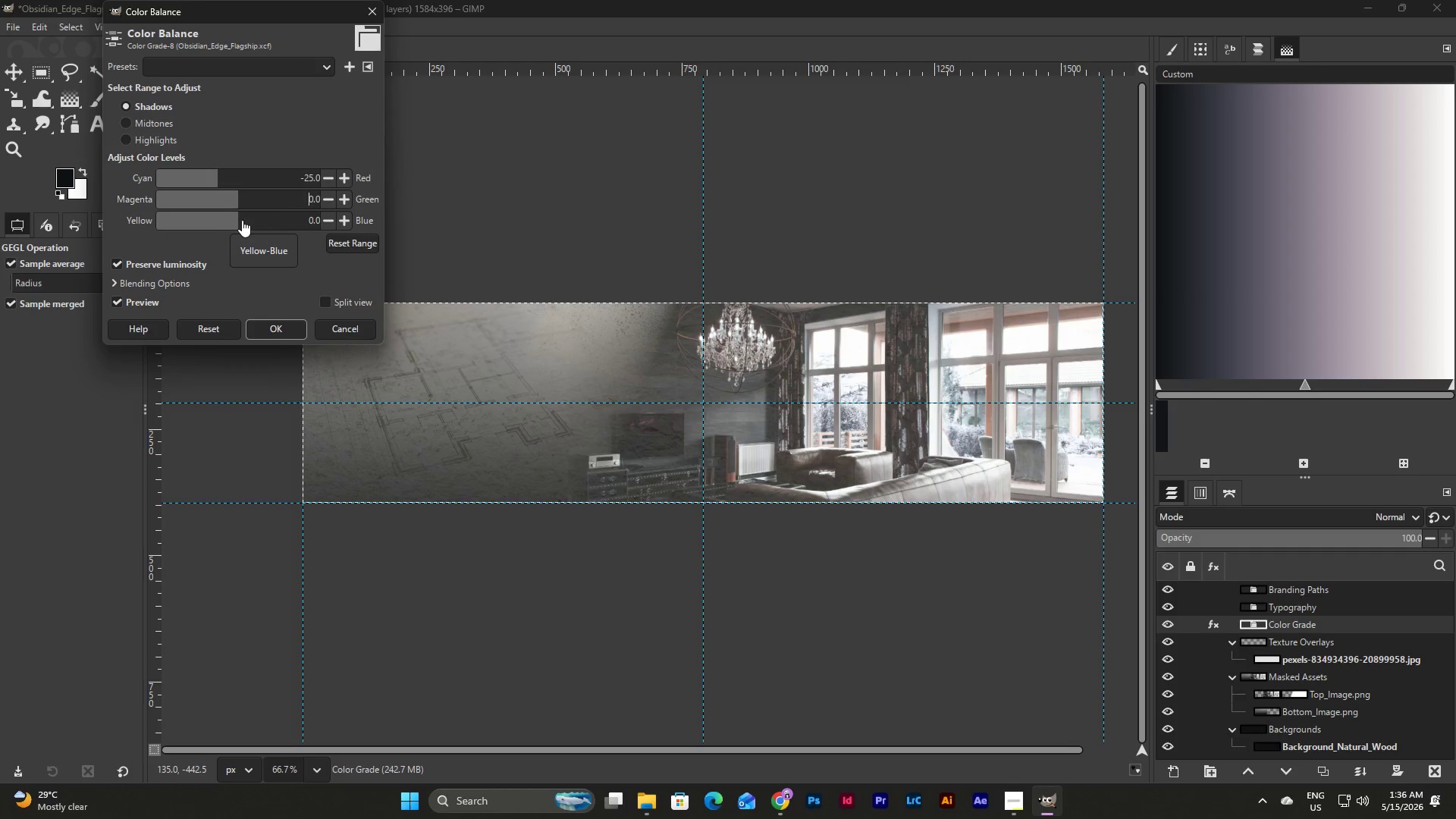 
left_click_drag(start_coordinate=[239, 220], to_coordinate=[259, 218])
 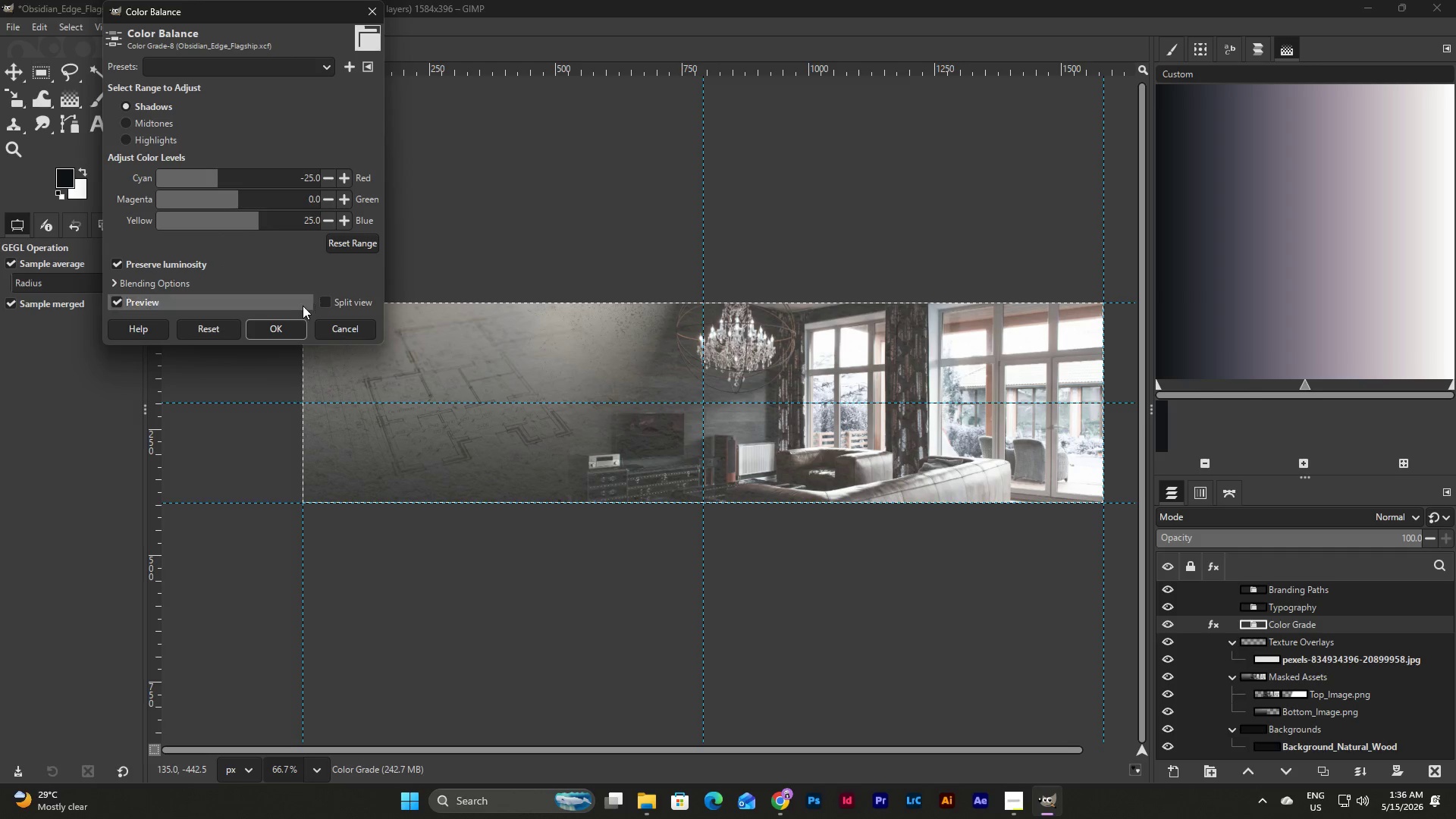 
left_click([291, 322])
 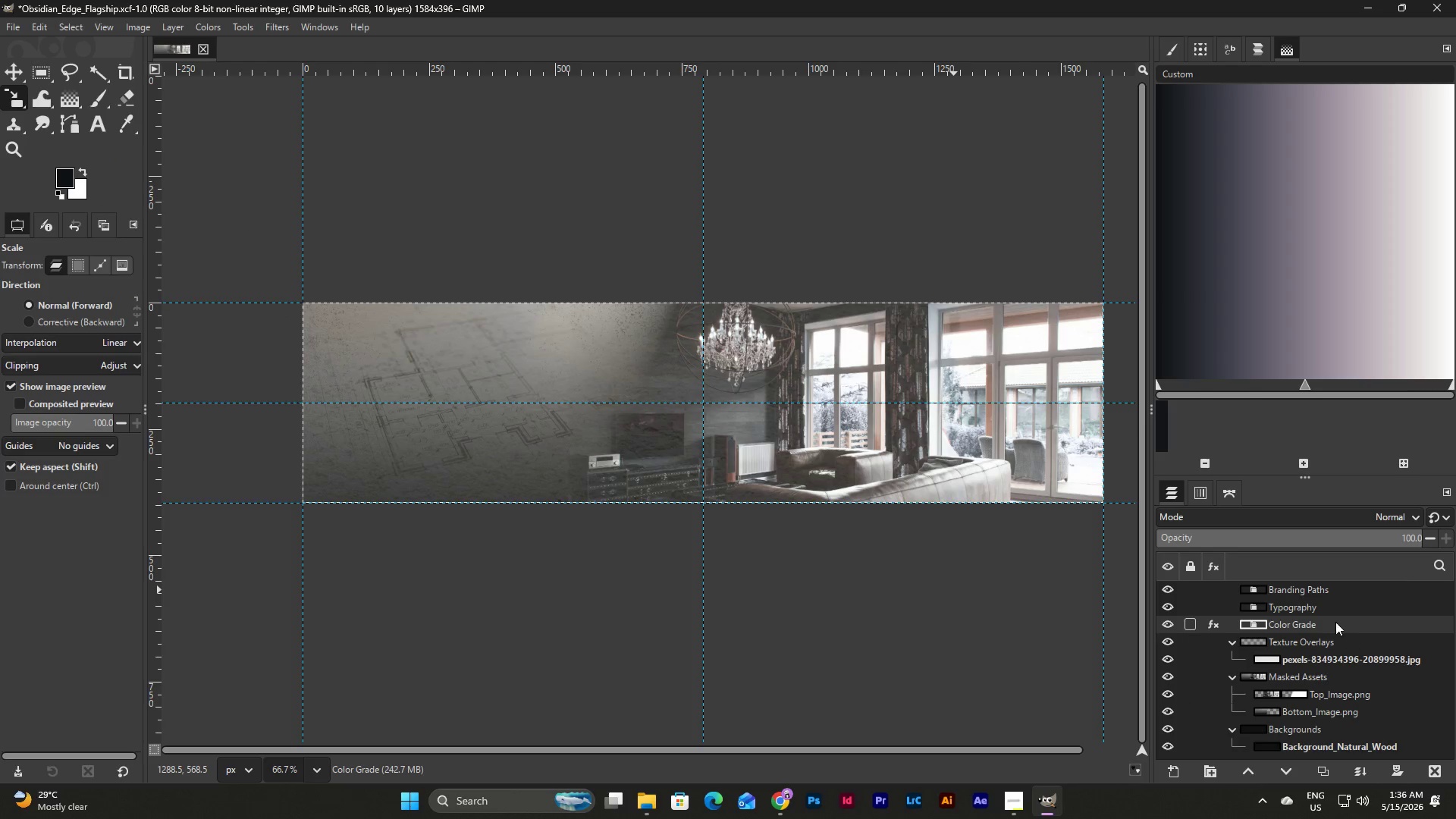 
left_click([1309, 616])
 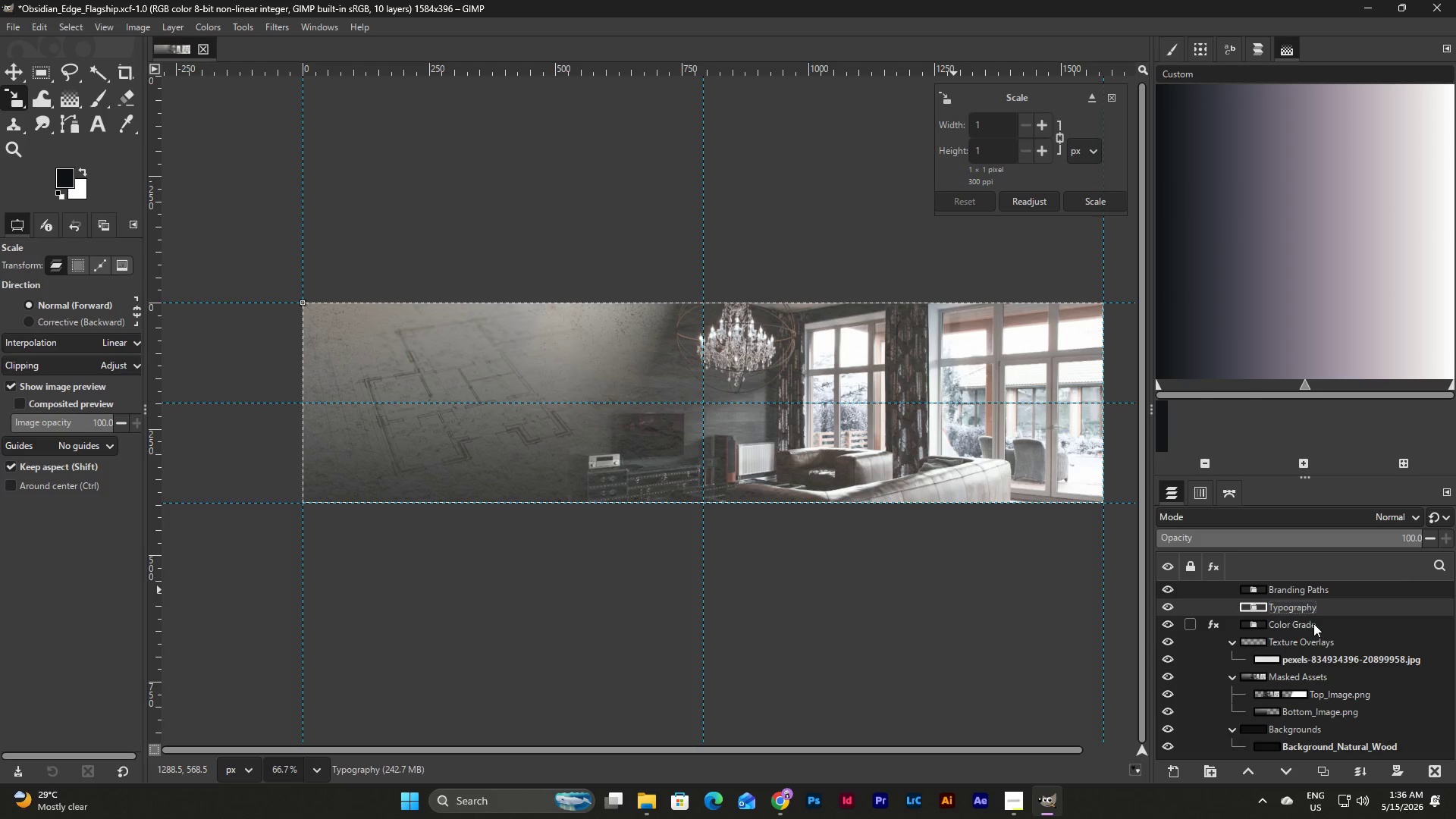 
left_click([1313, 623])
 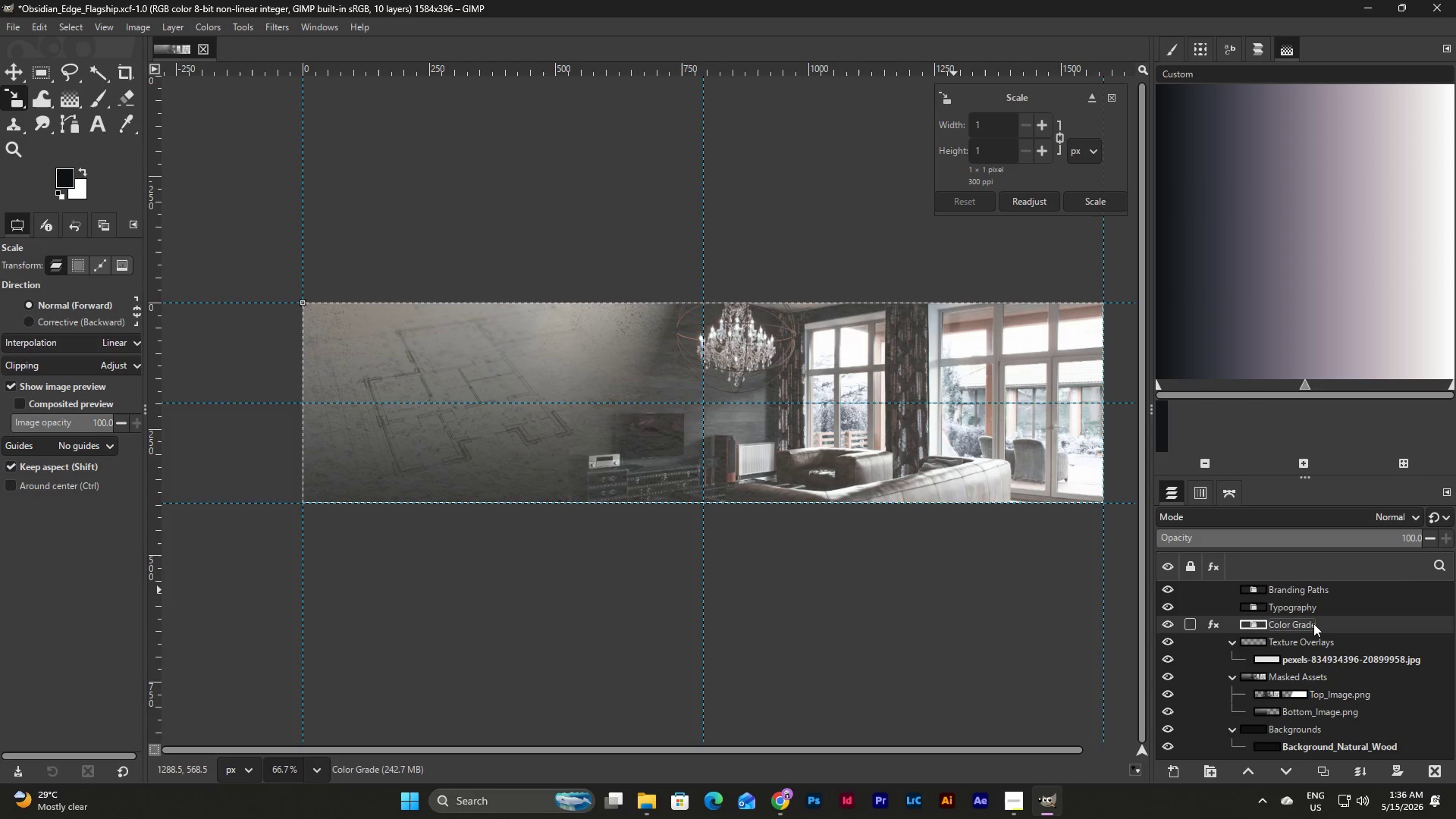 
double_click([1313, 623])
 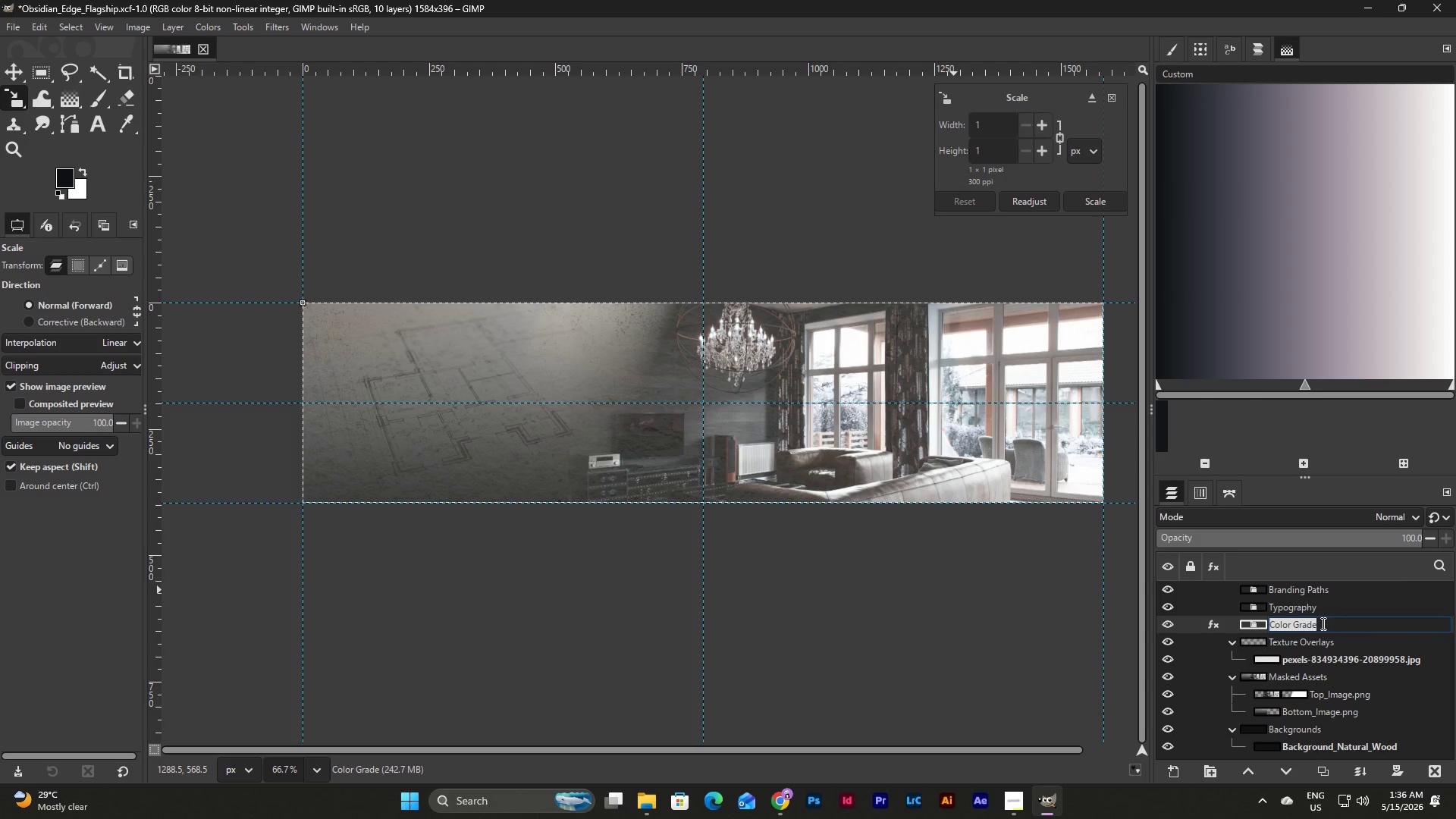 
left_click([1356, 626])
 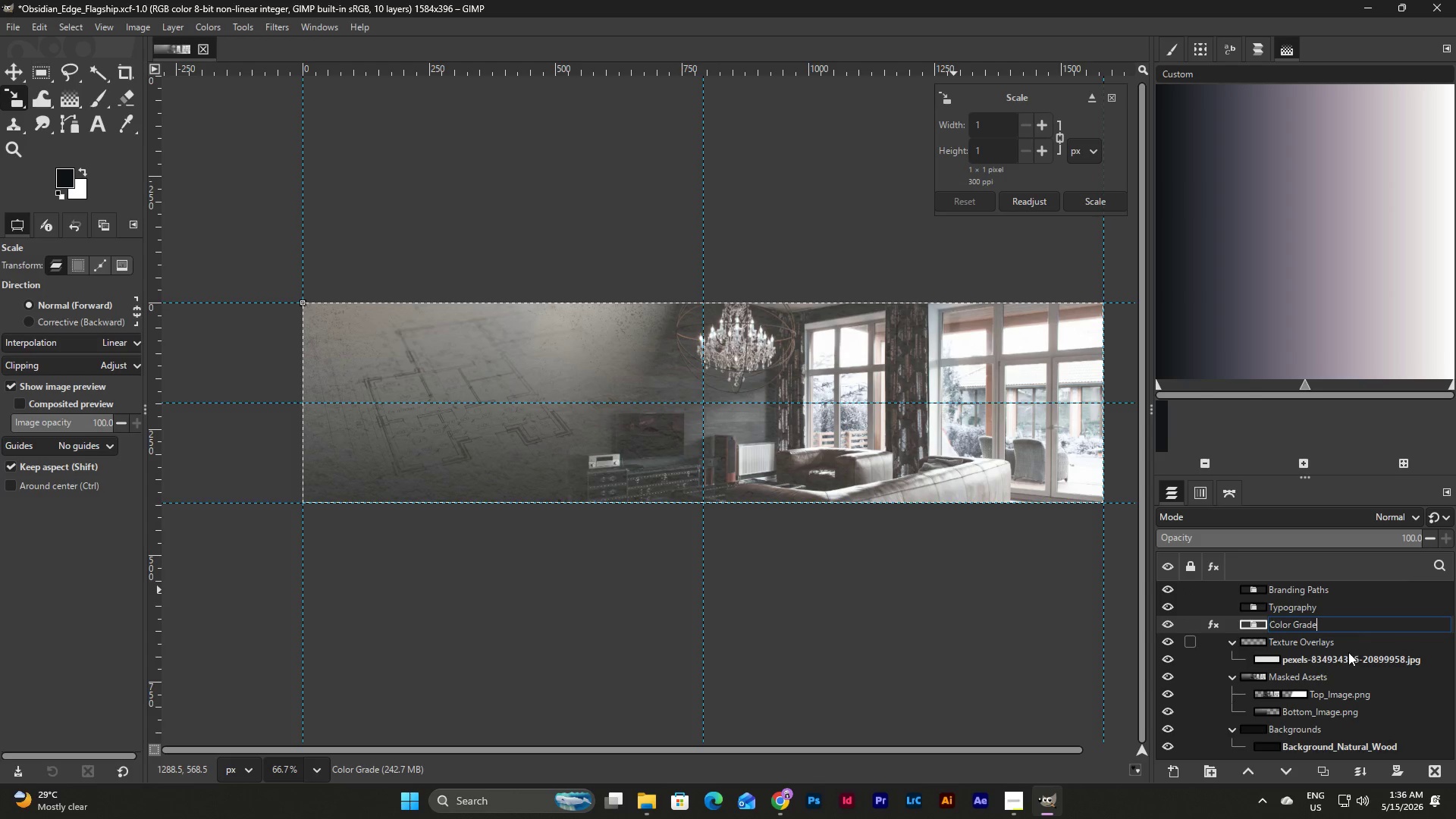 
left_click([1323, 642])
 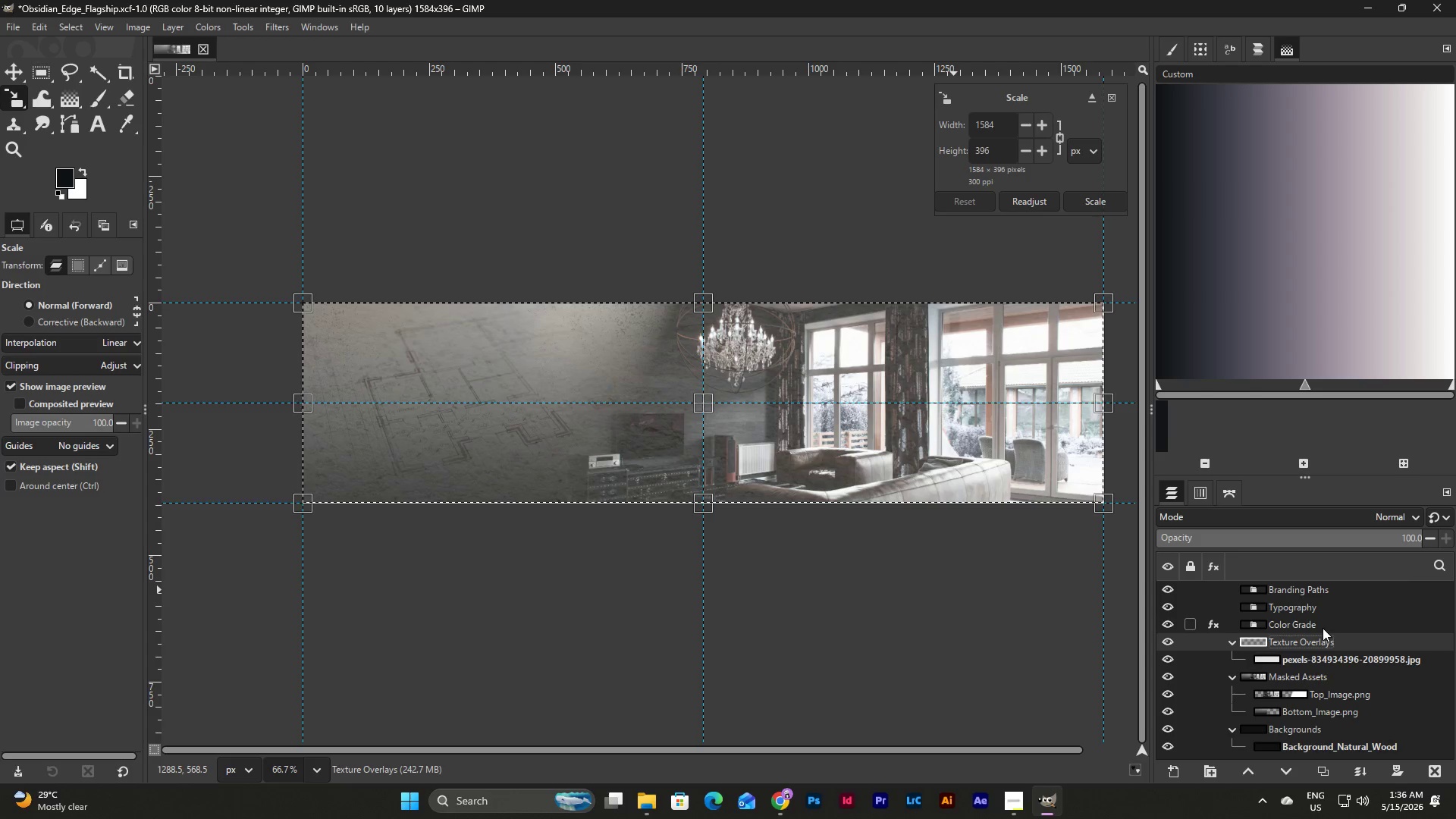 
left_click([1323, 628])
 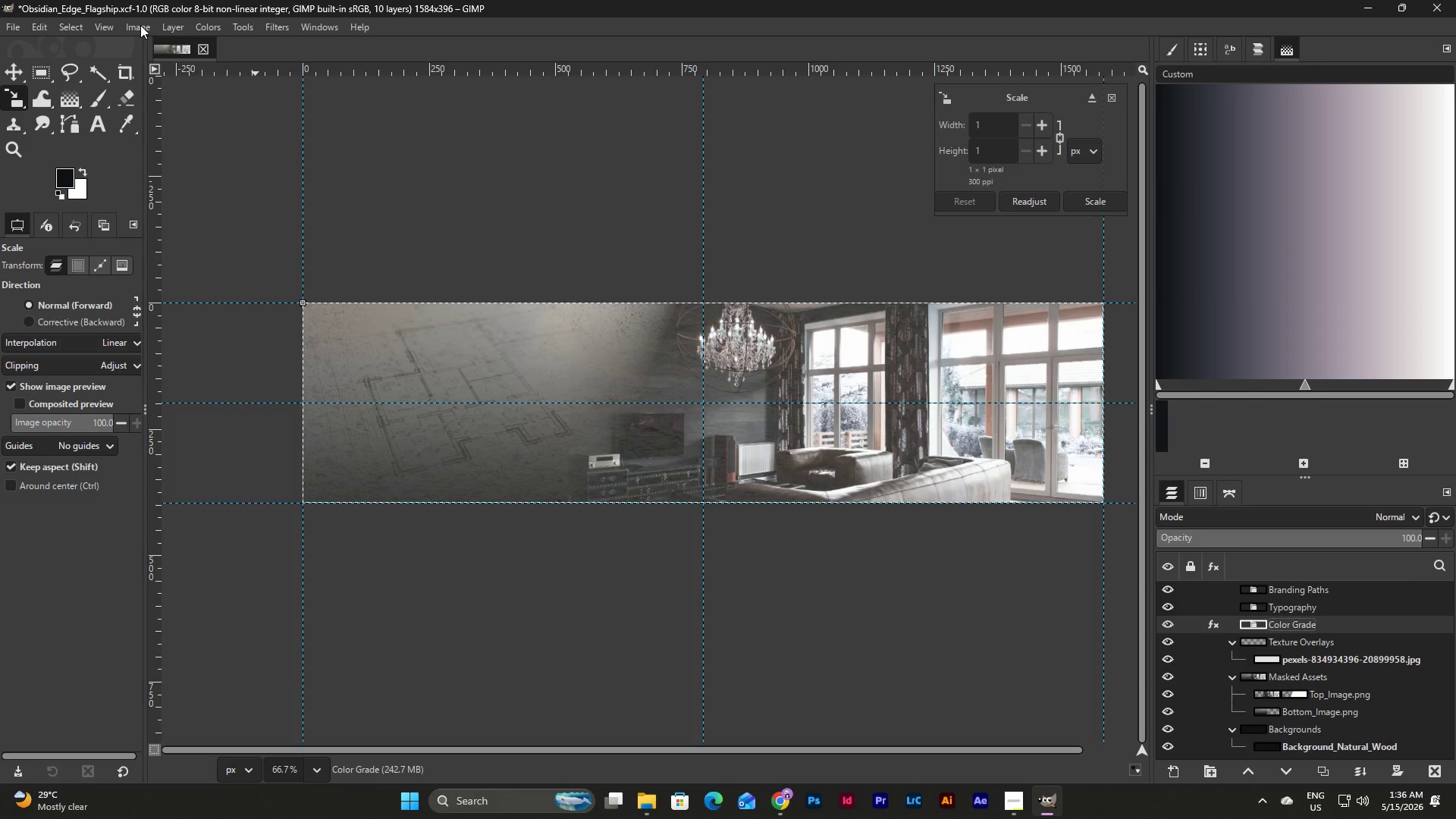 
wait(7.17)
 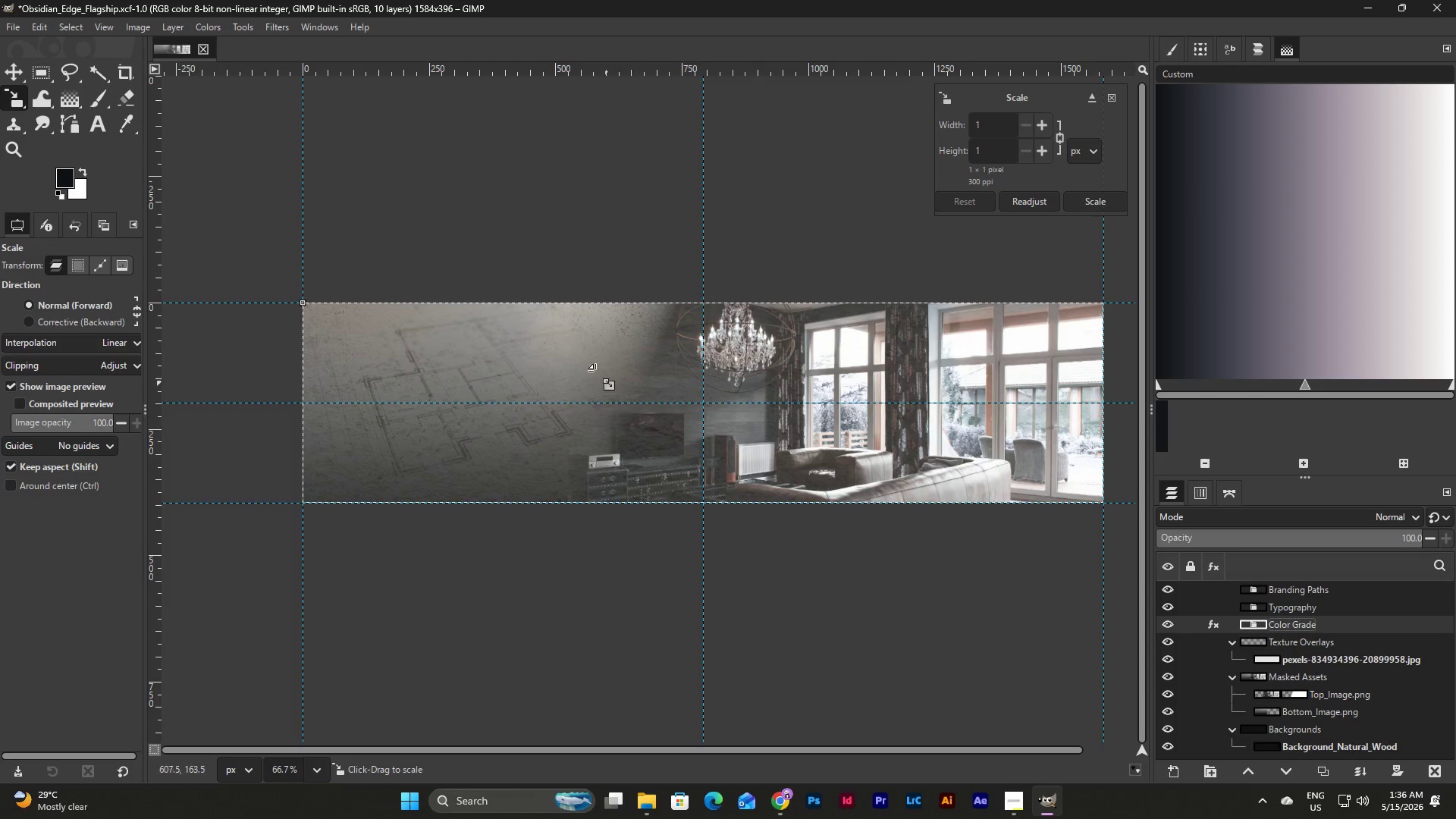 
left_click([211, 28])
 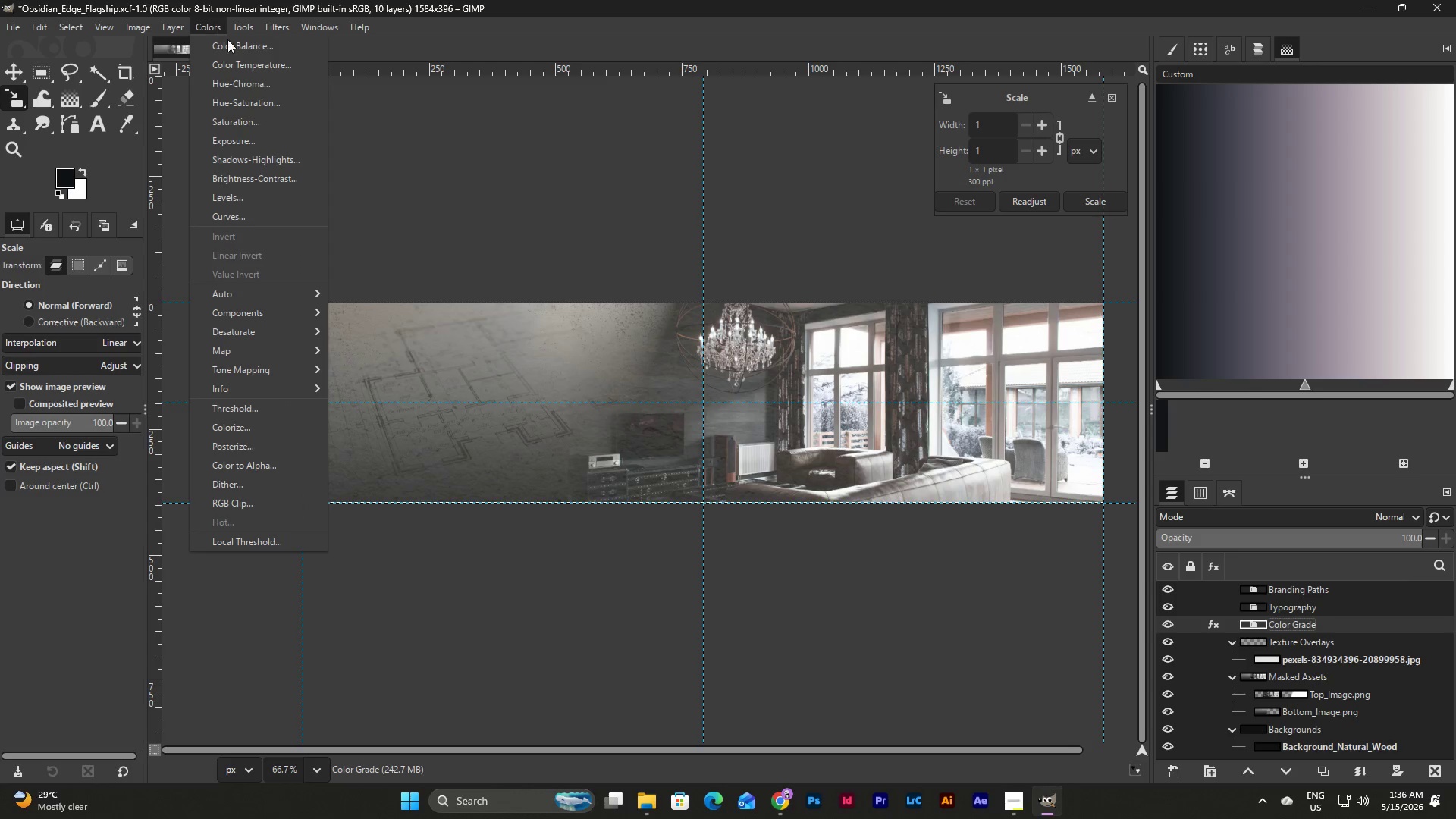 
left_click([243, 46])
 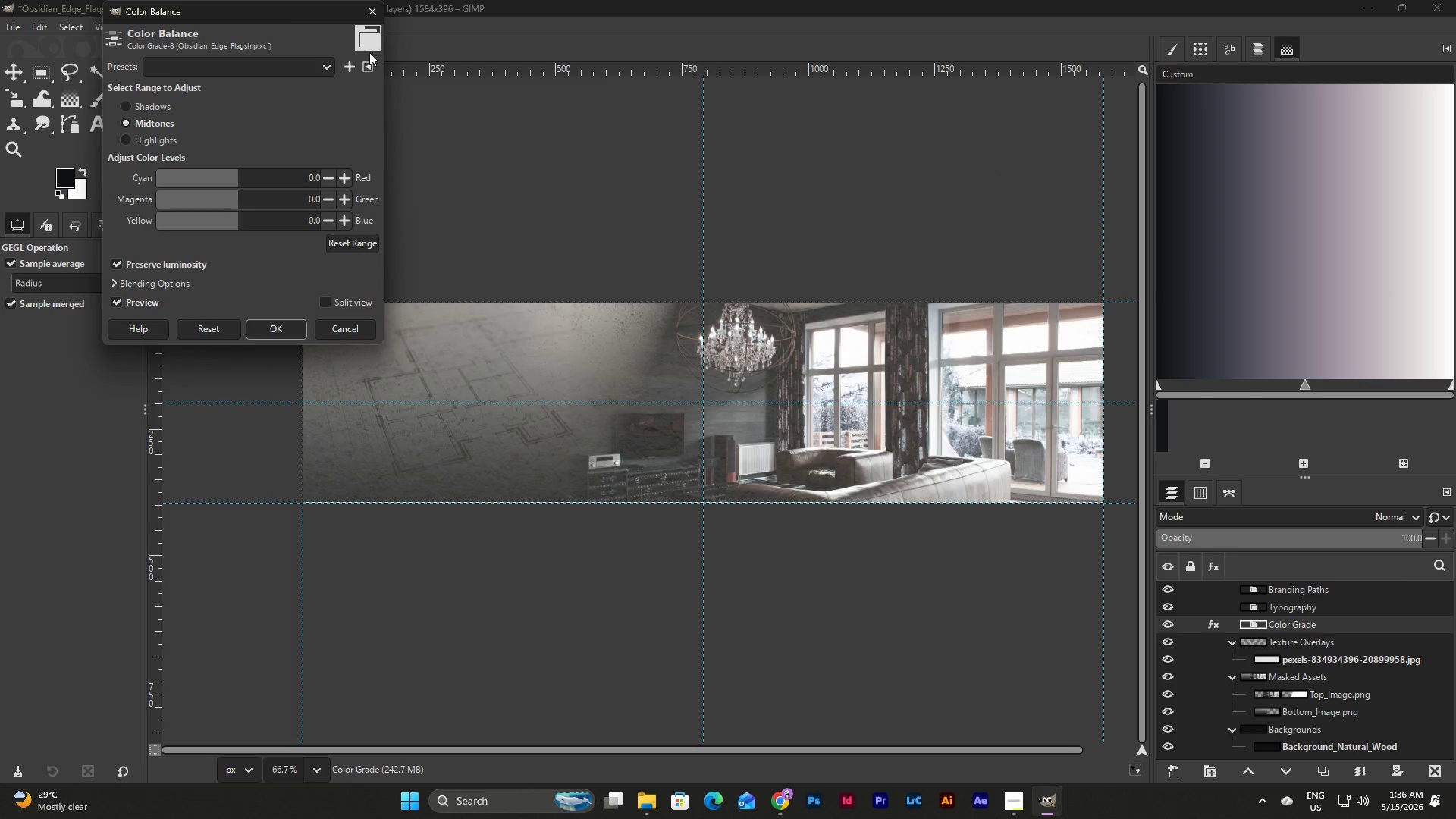 
left_click([375, 11])
 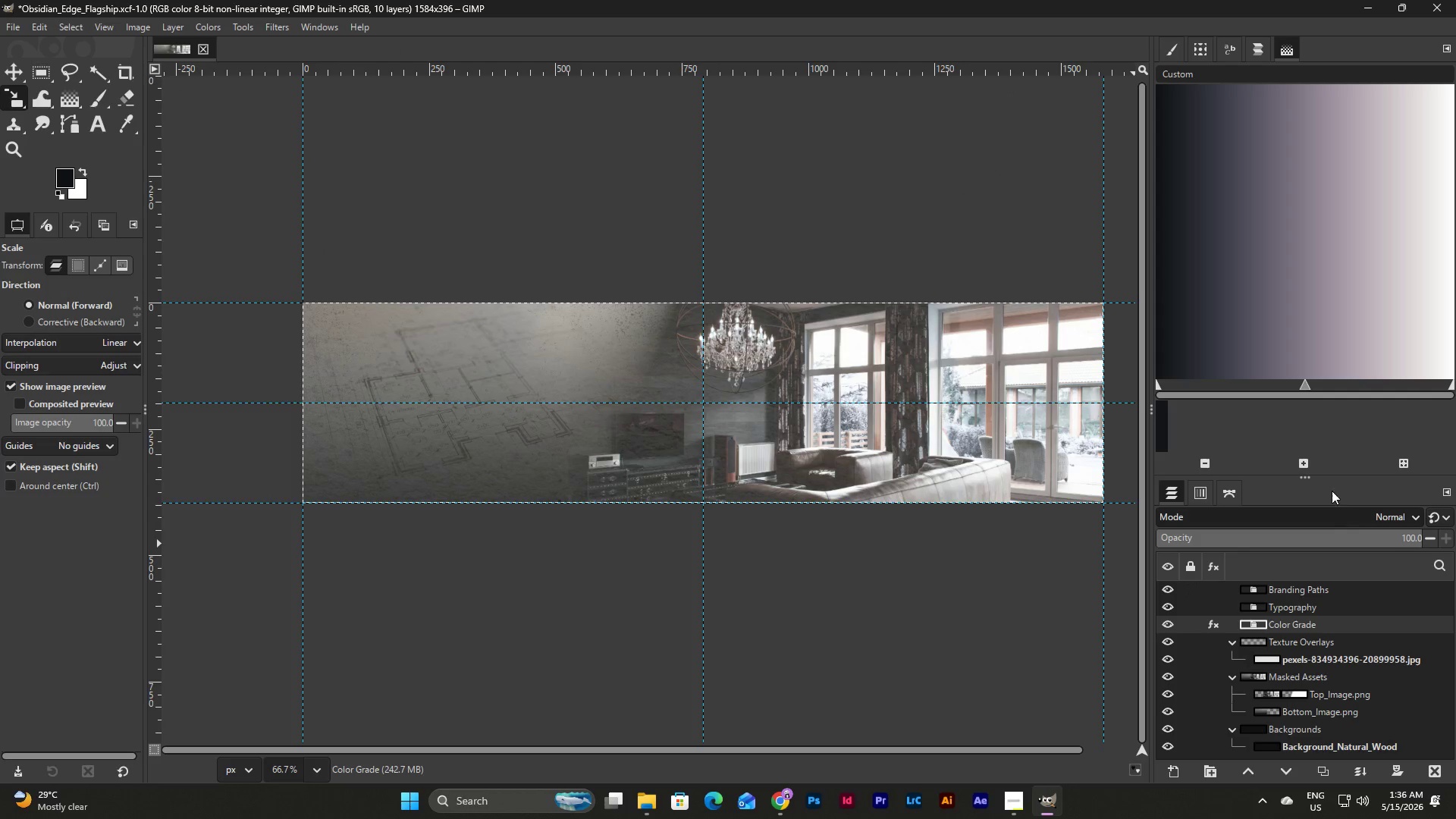 
key(Control+Z)
 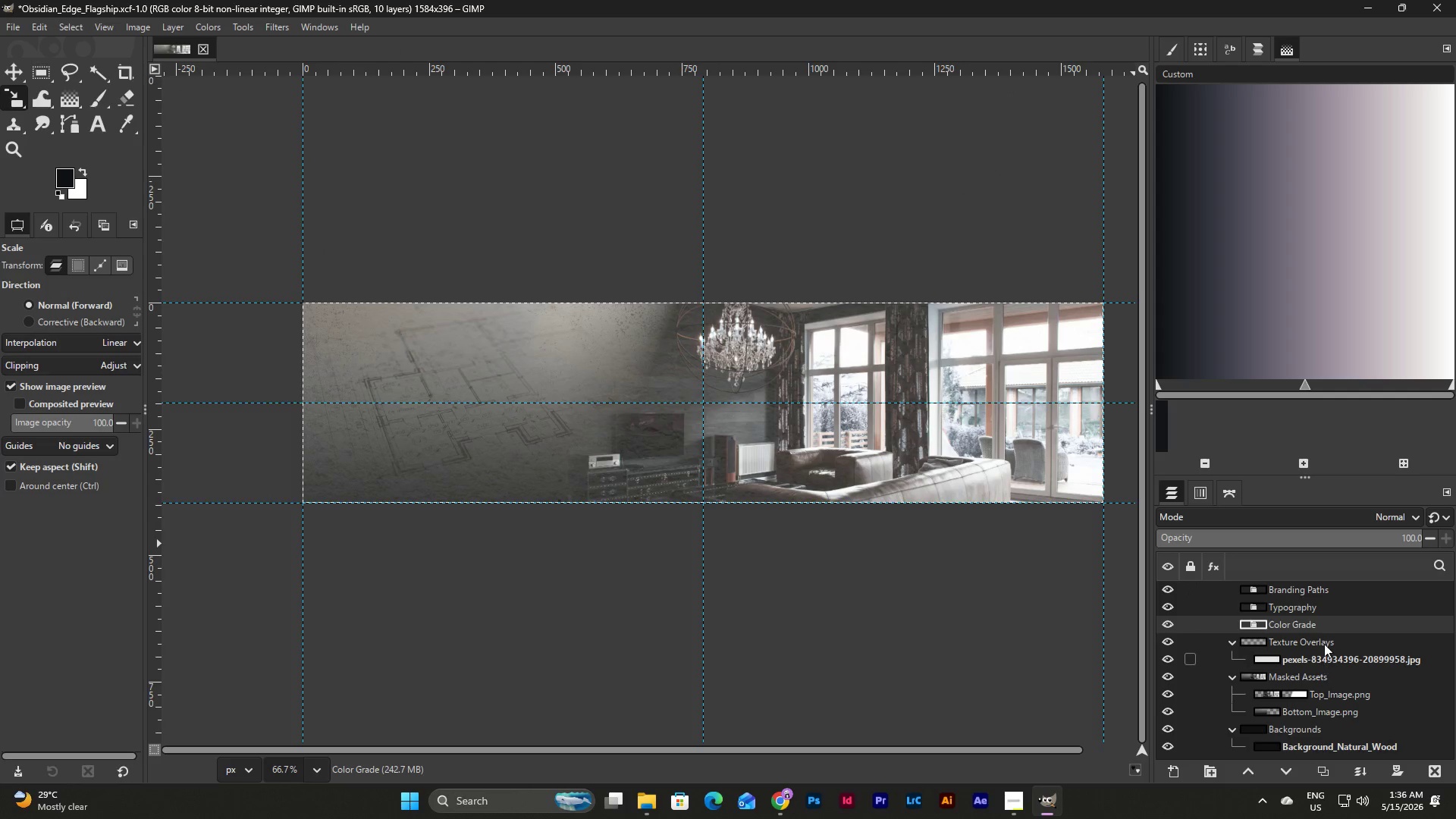 
hold_key(key=ControlLeft, duration=0.47)
 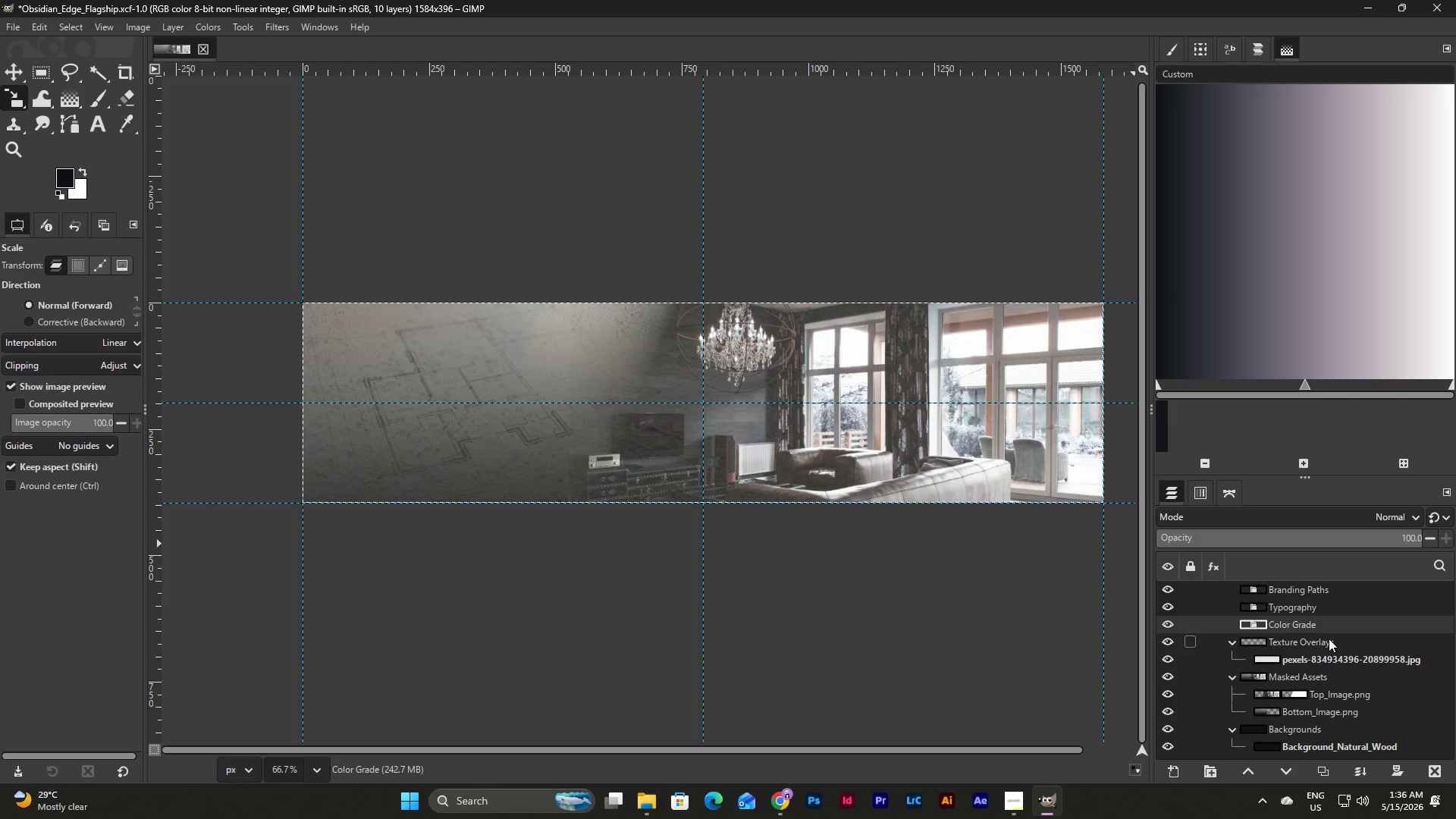 
key(Control+ControlLeft)
 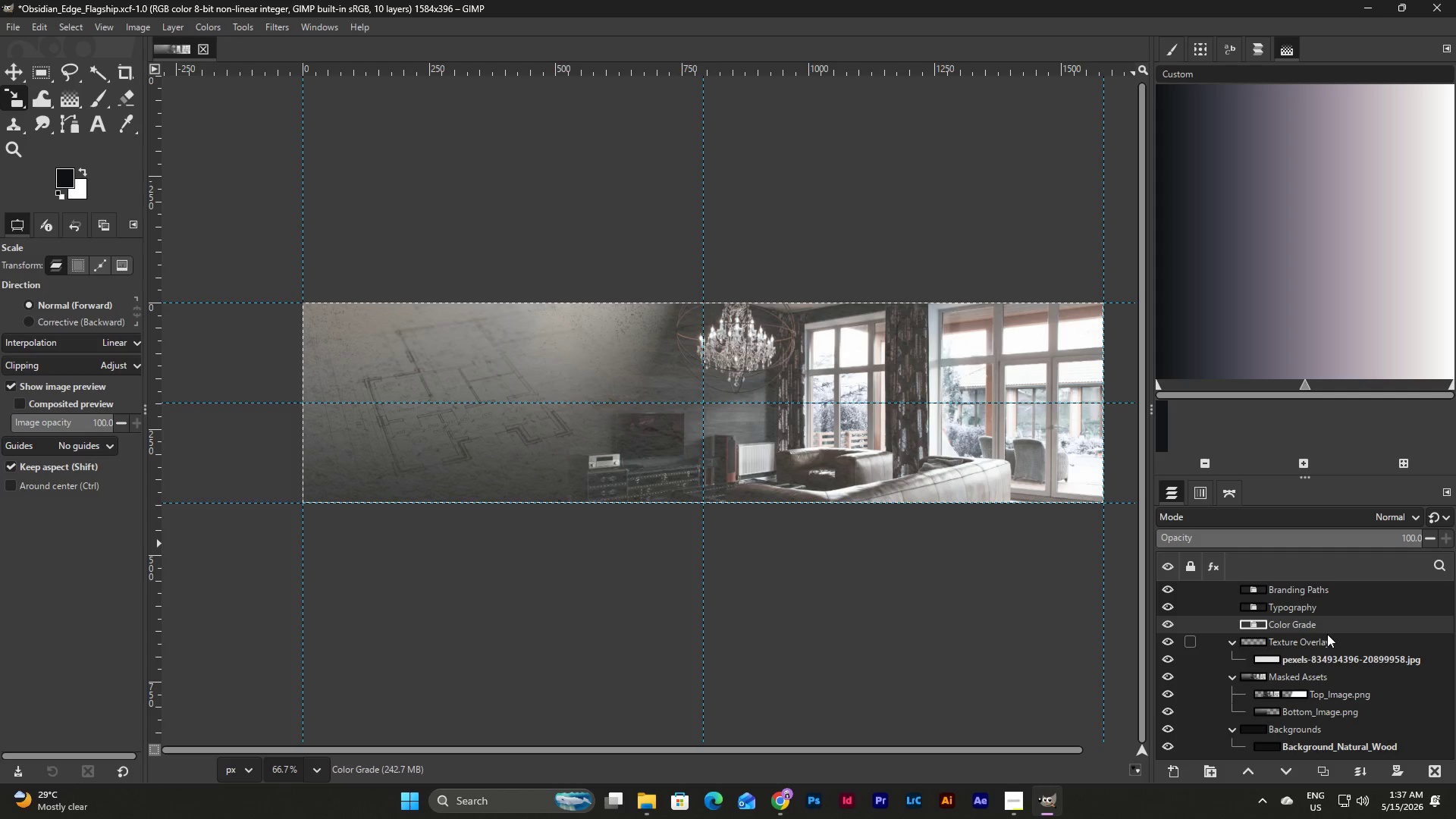 
key(Control+ControlLeft)
 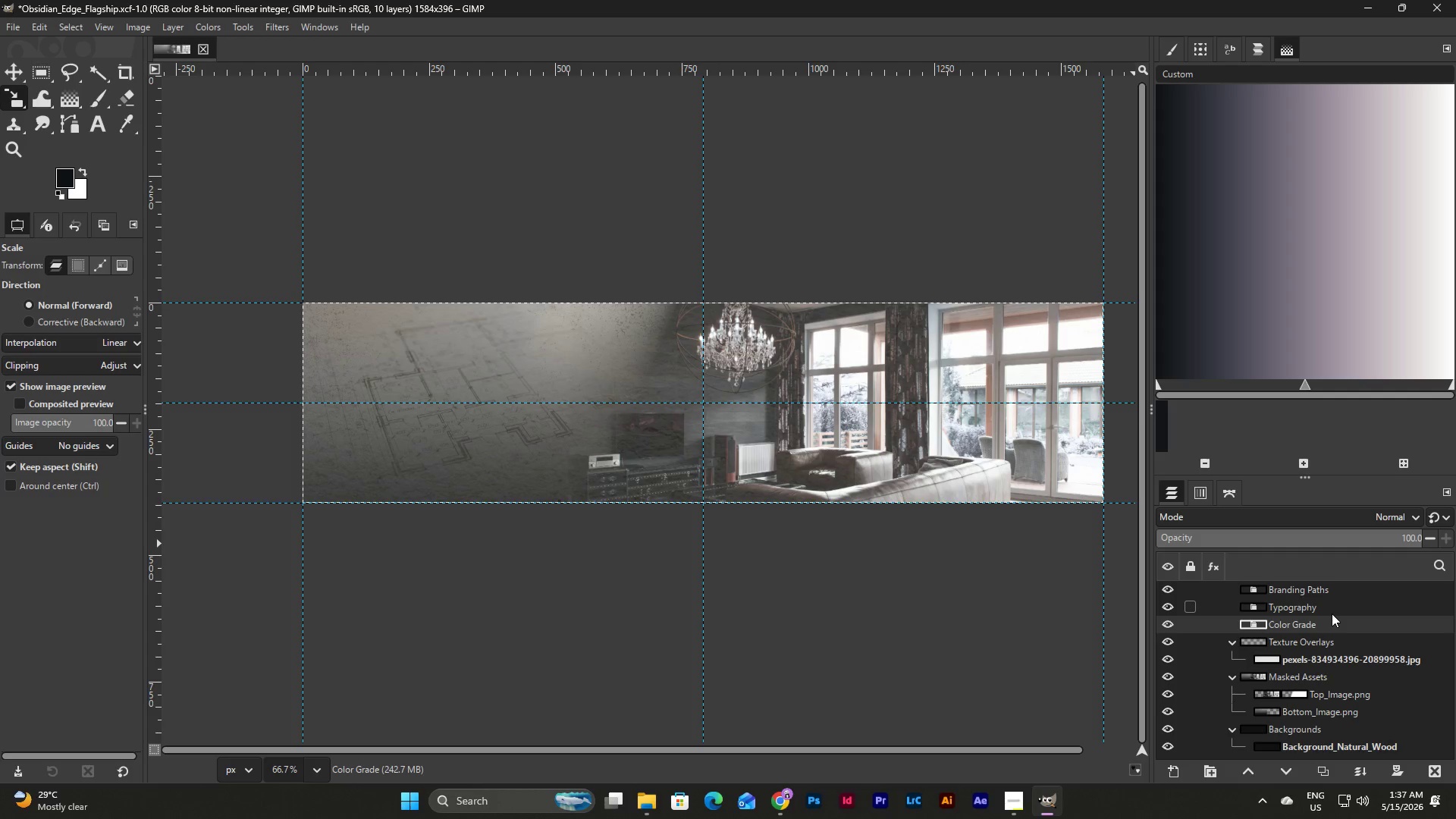 
scroll: coordinate [1327, 634], scroll_direction: up, amount: 3.0
 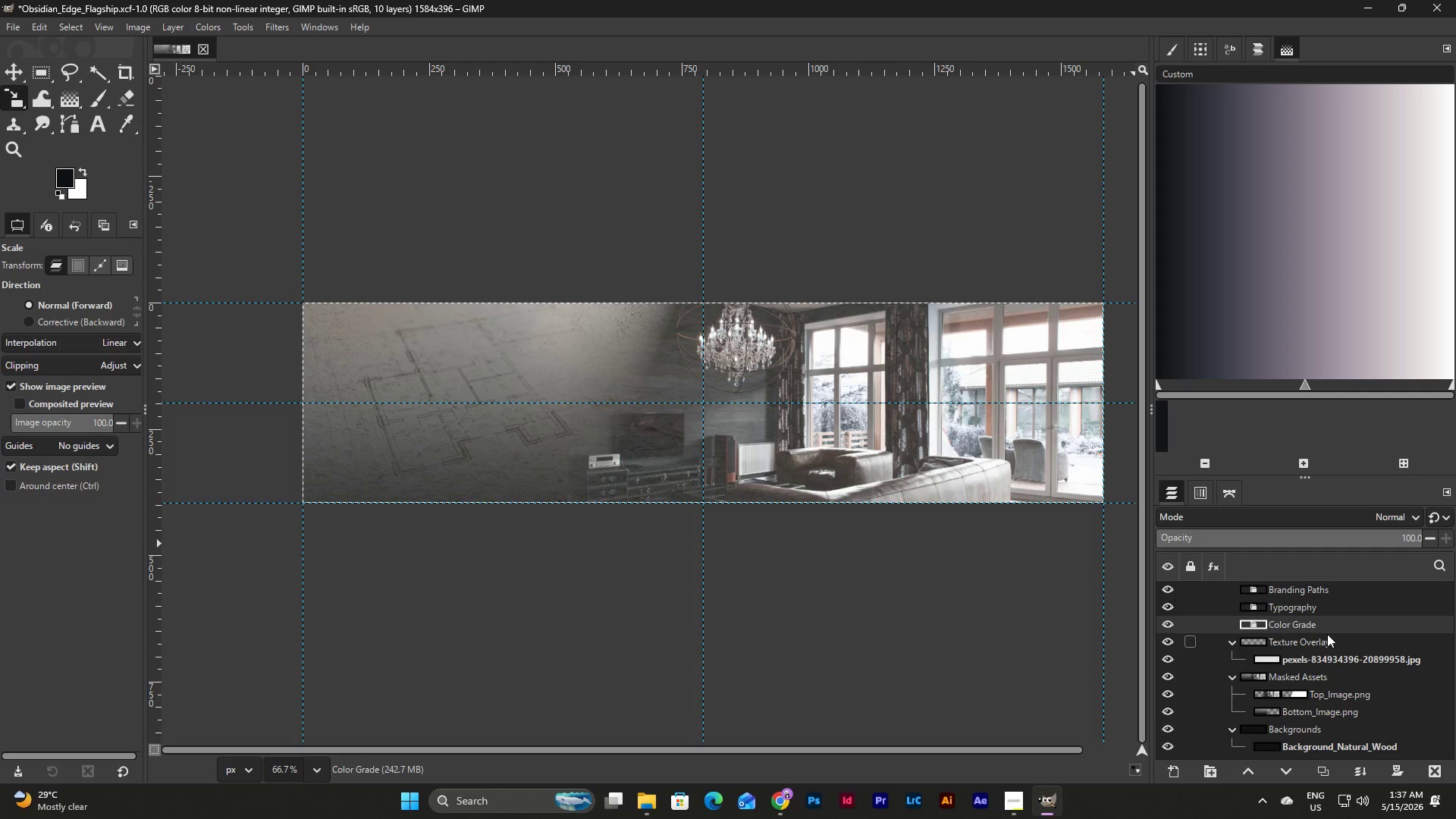 
hold_key(key=ControlLeft, duration=0.47)
 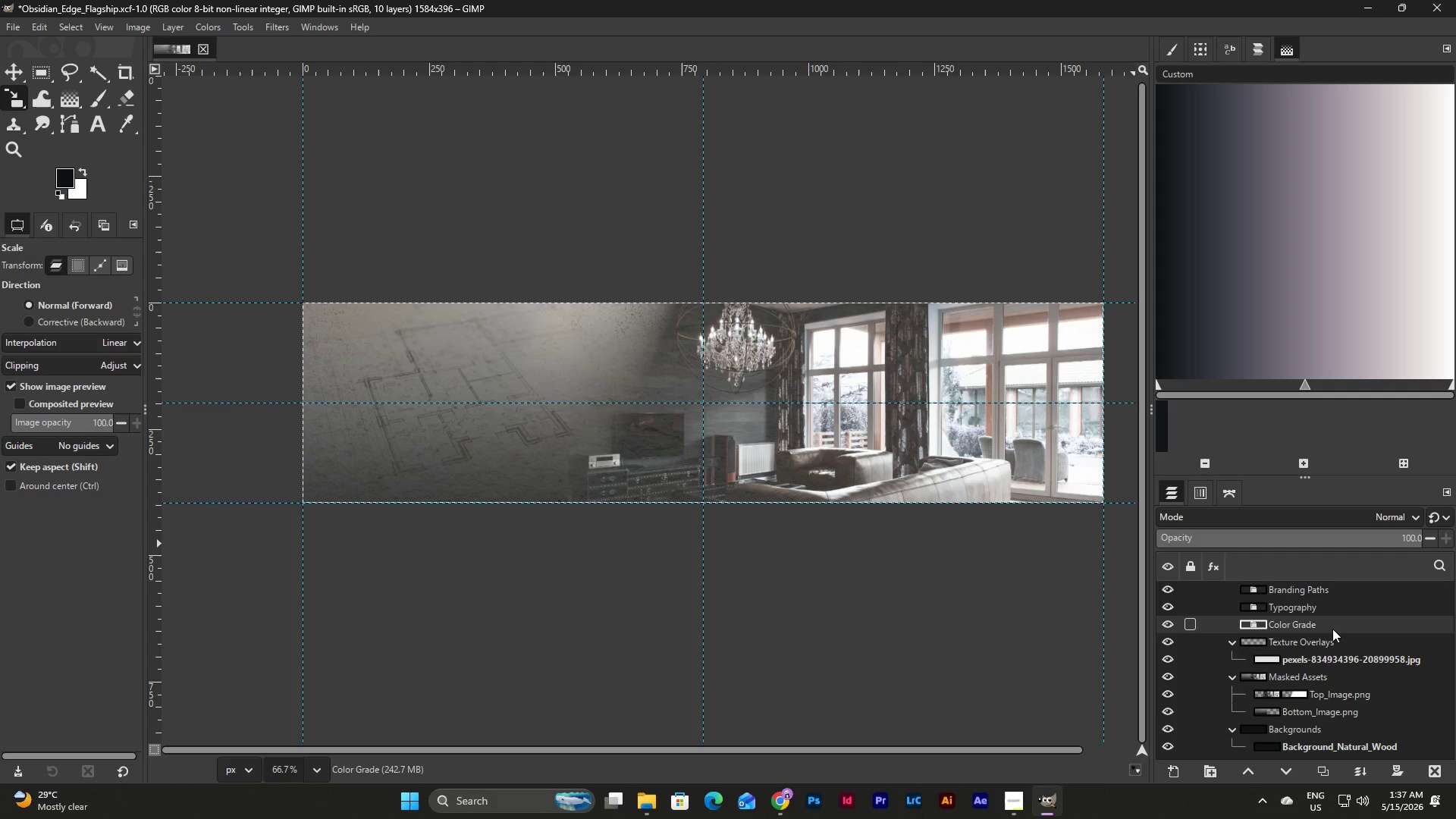 
left_click([1332, 627])
 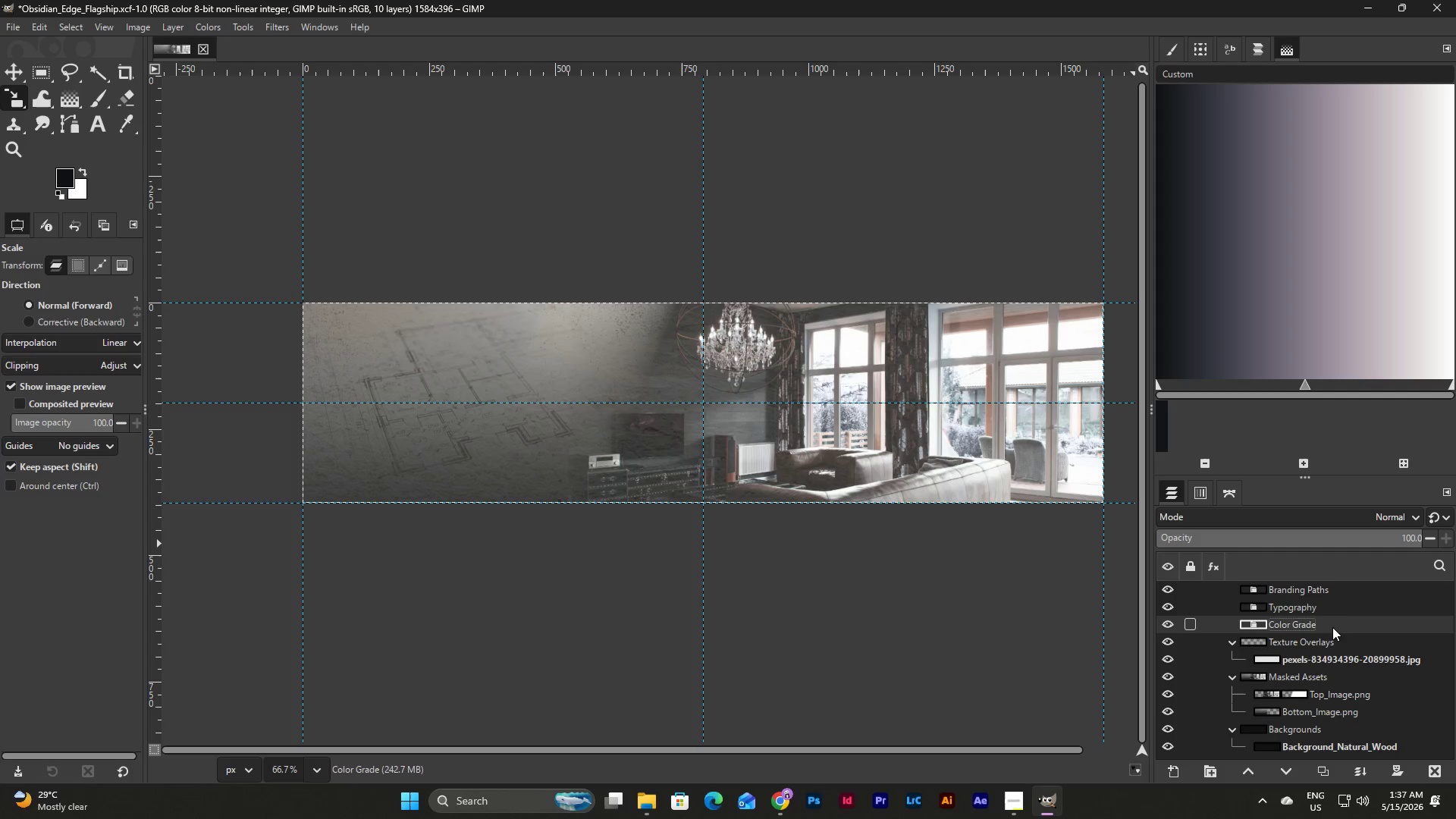 
key(Control+Z)
 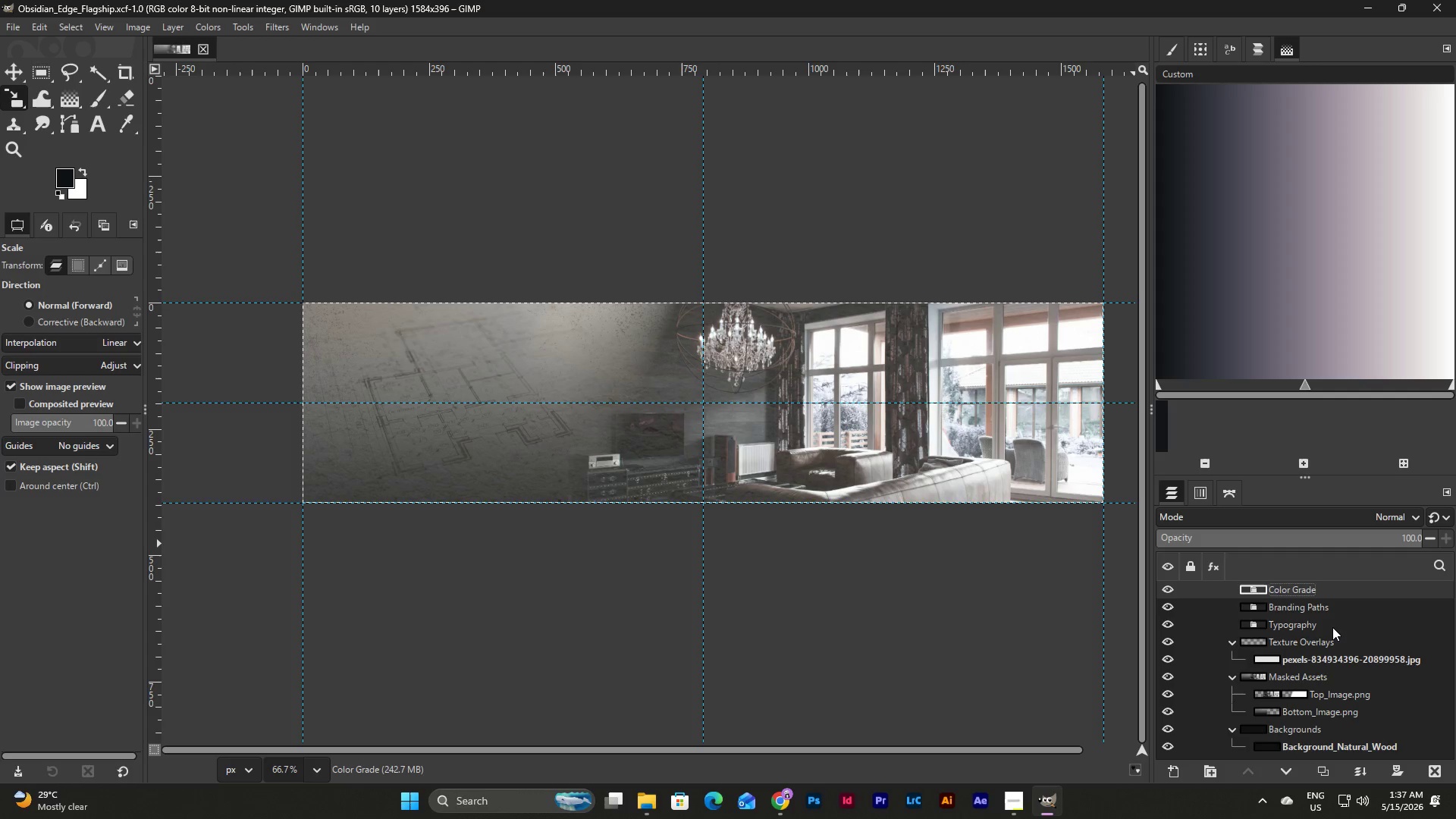 
scroll: coordinate [1332, 627], scroll_direction: up, amount: 5.0
 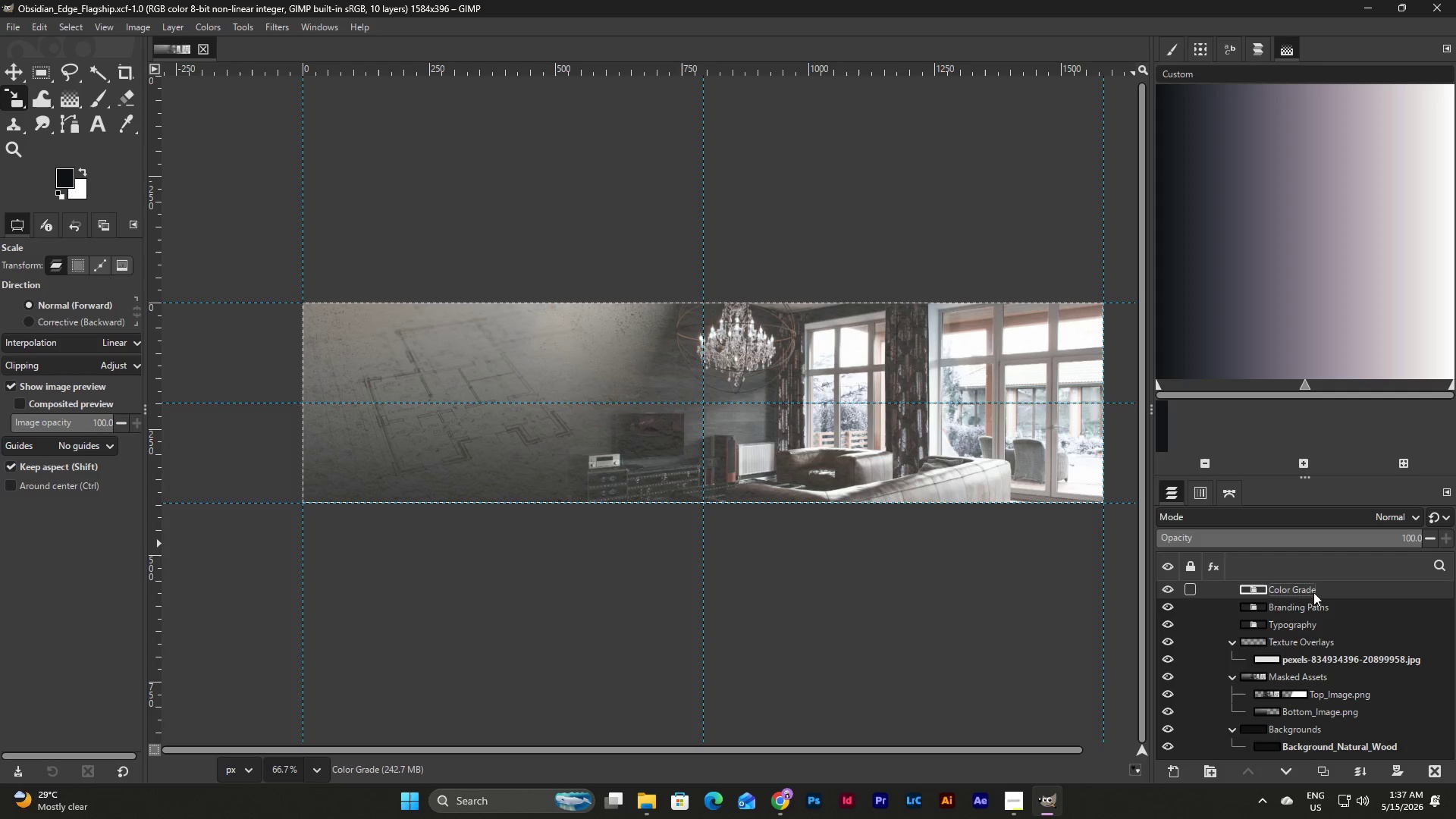 
left_click_drag(start_coordinate=[1309, 591], to_coordinate=[1308, 631])
 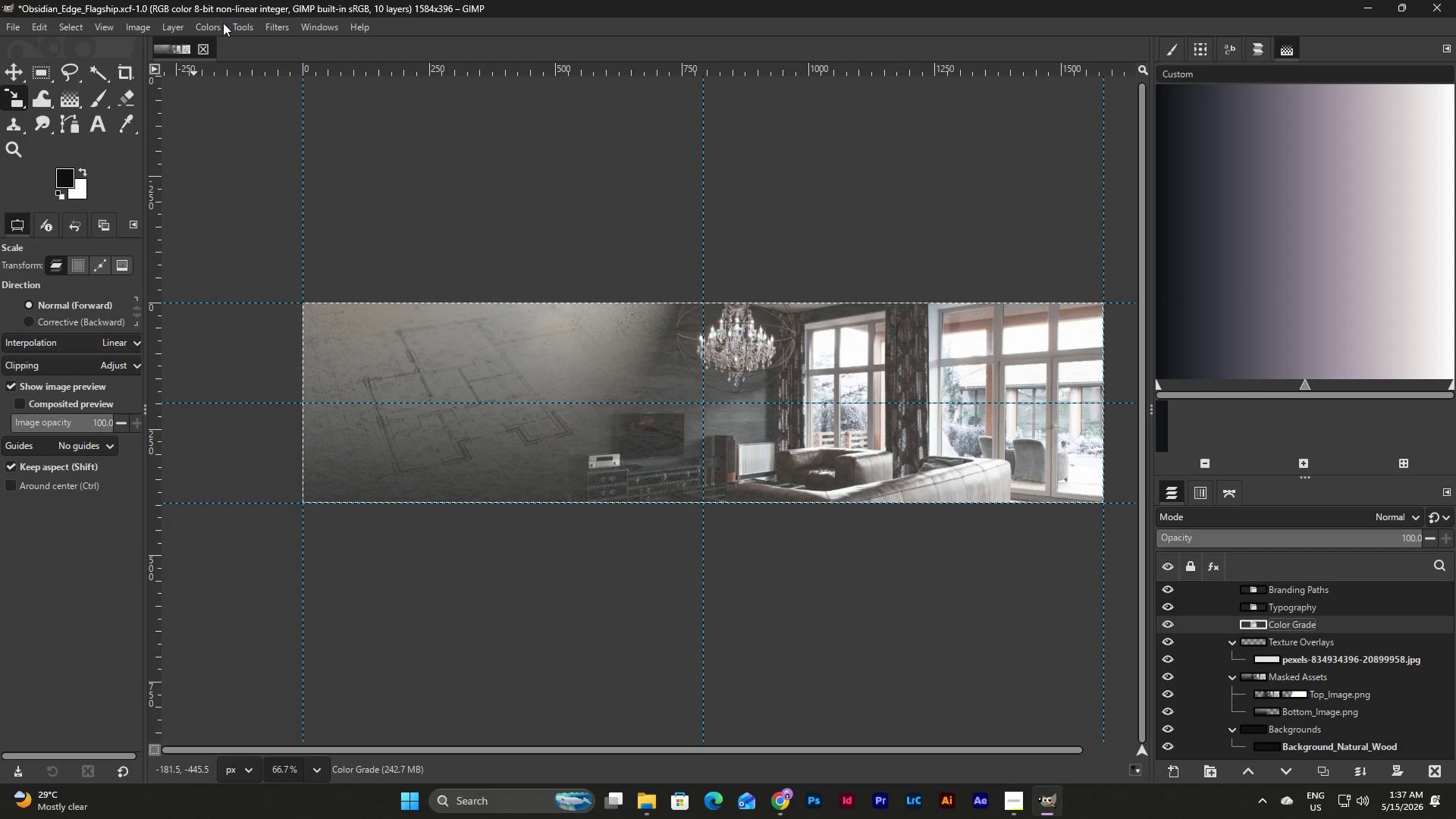 
left_click([217, 25])
 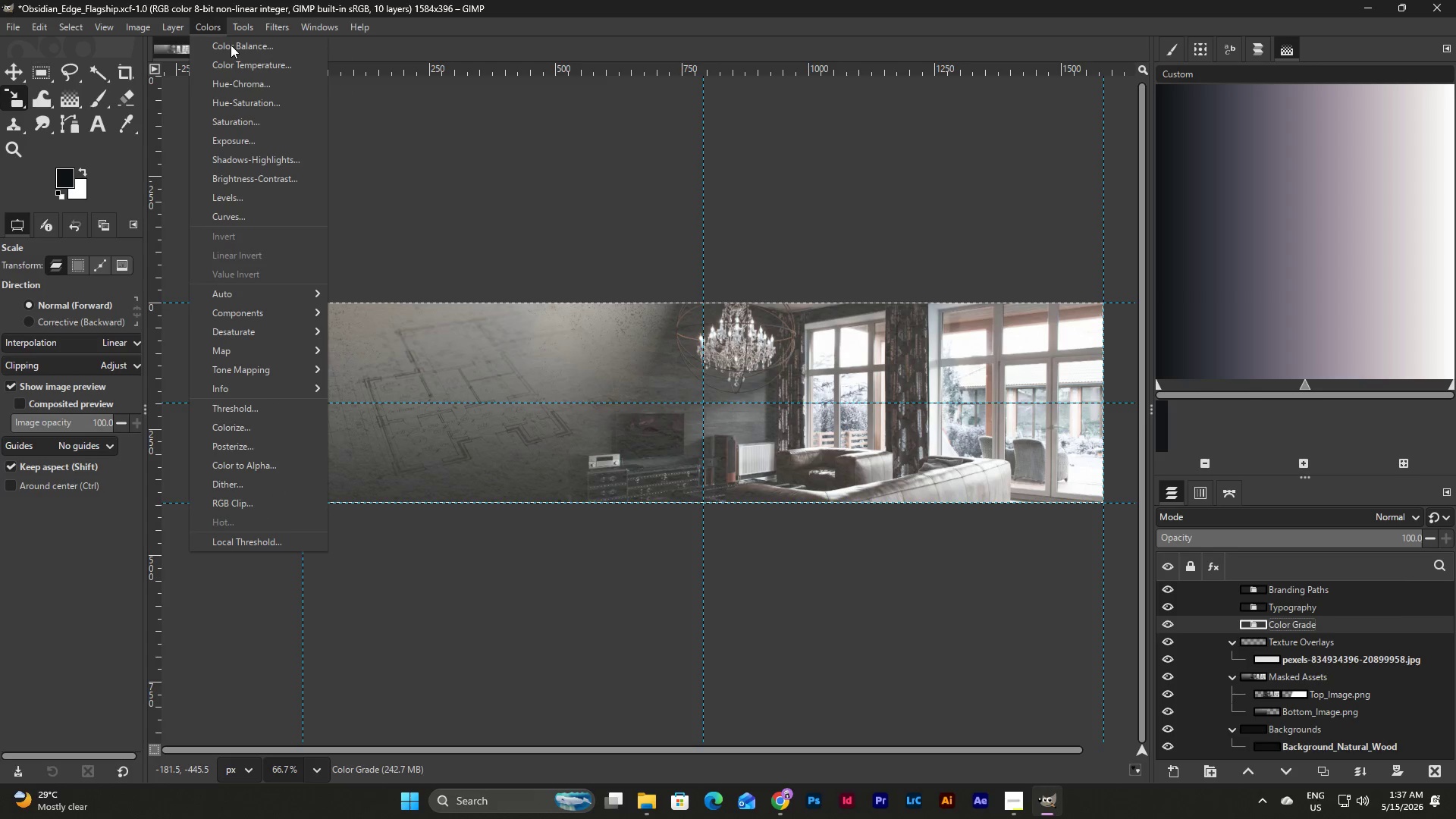 
left_click([236, 45])
 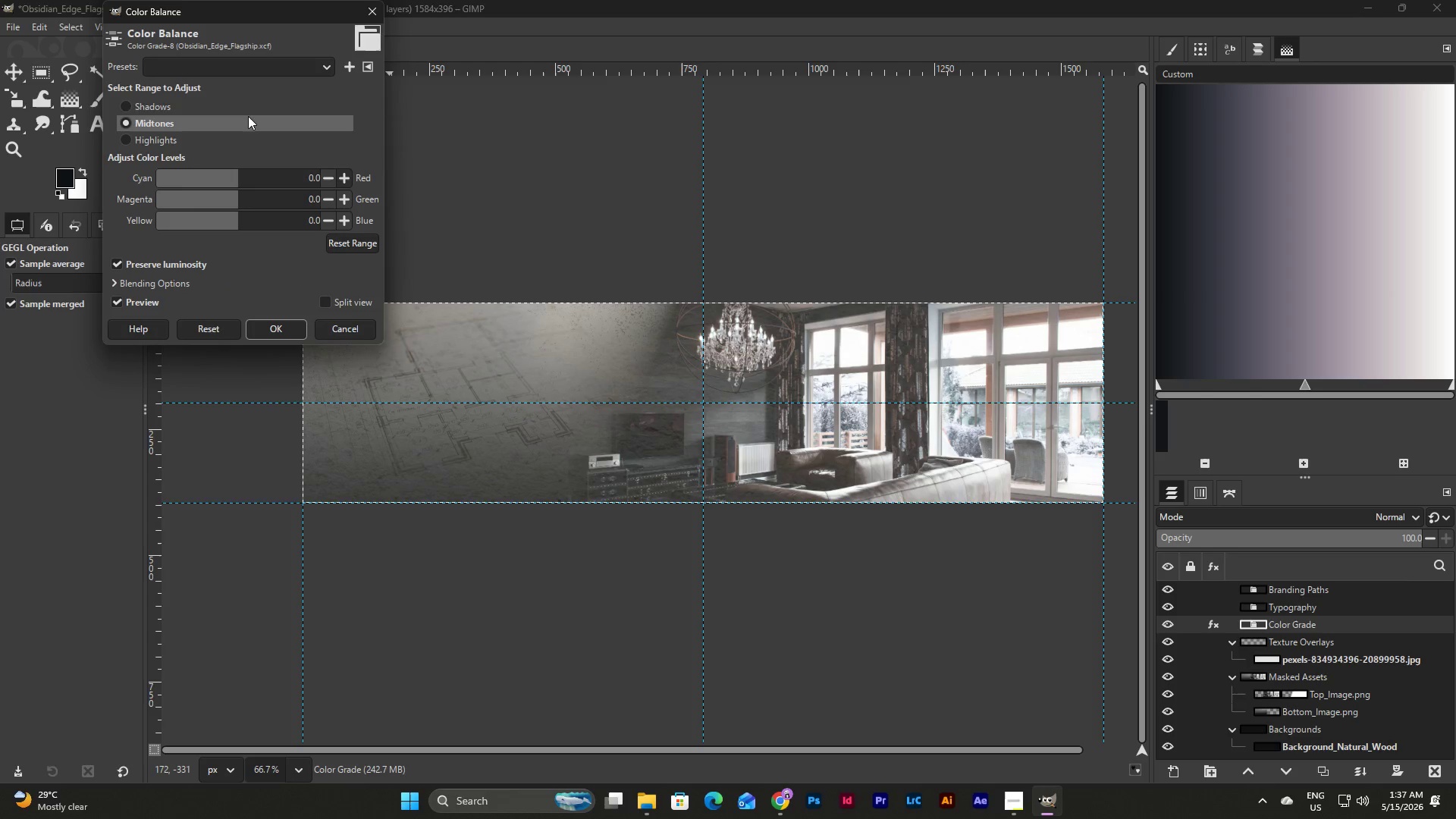 
left_click([273, 61])
 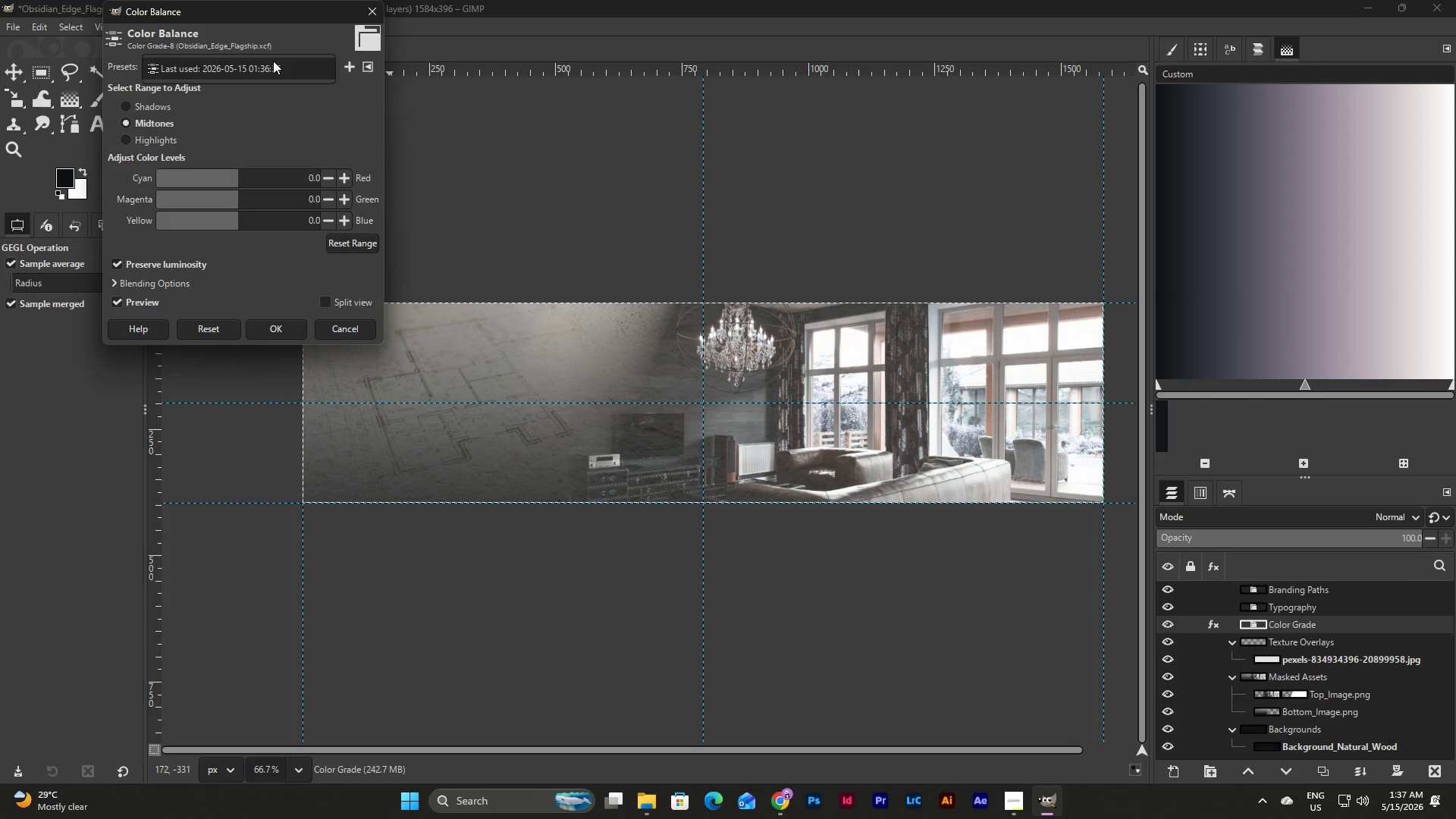 
left_click([338, 142])
 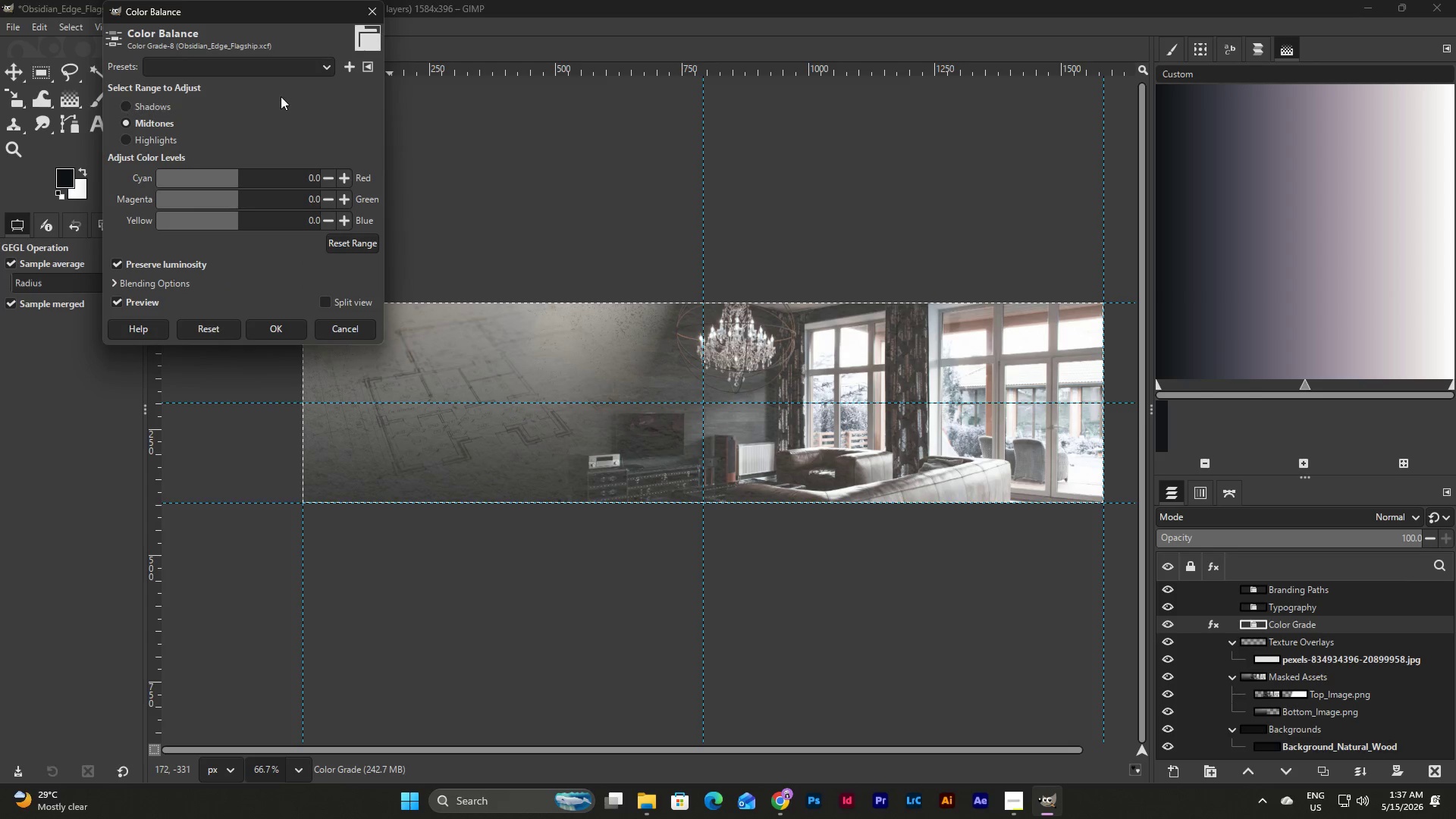 
left_click([279, 105])
 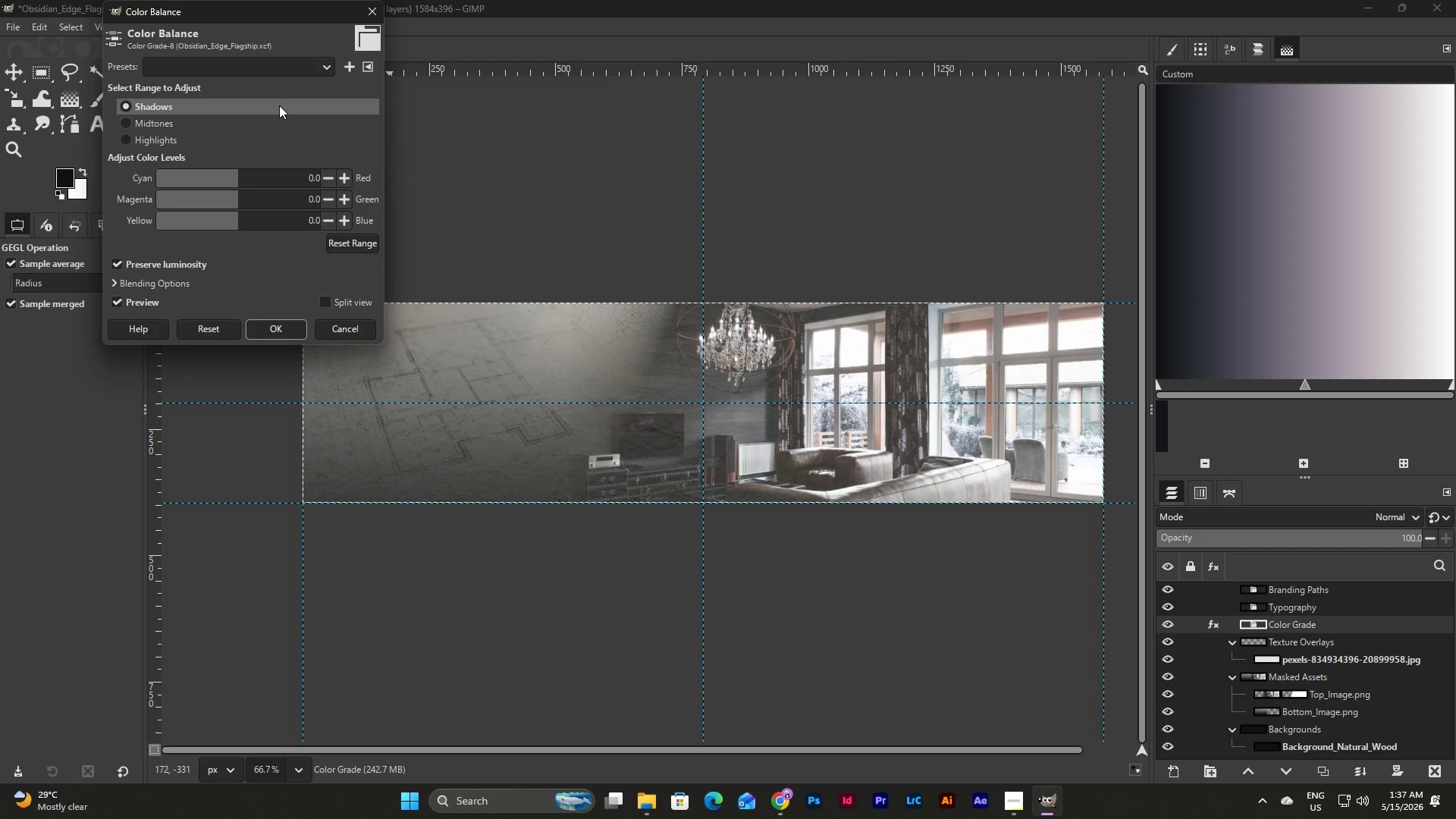 
left_click([325, 297])
 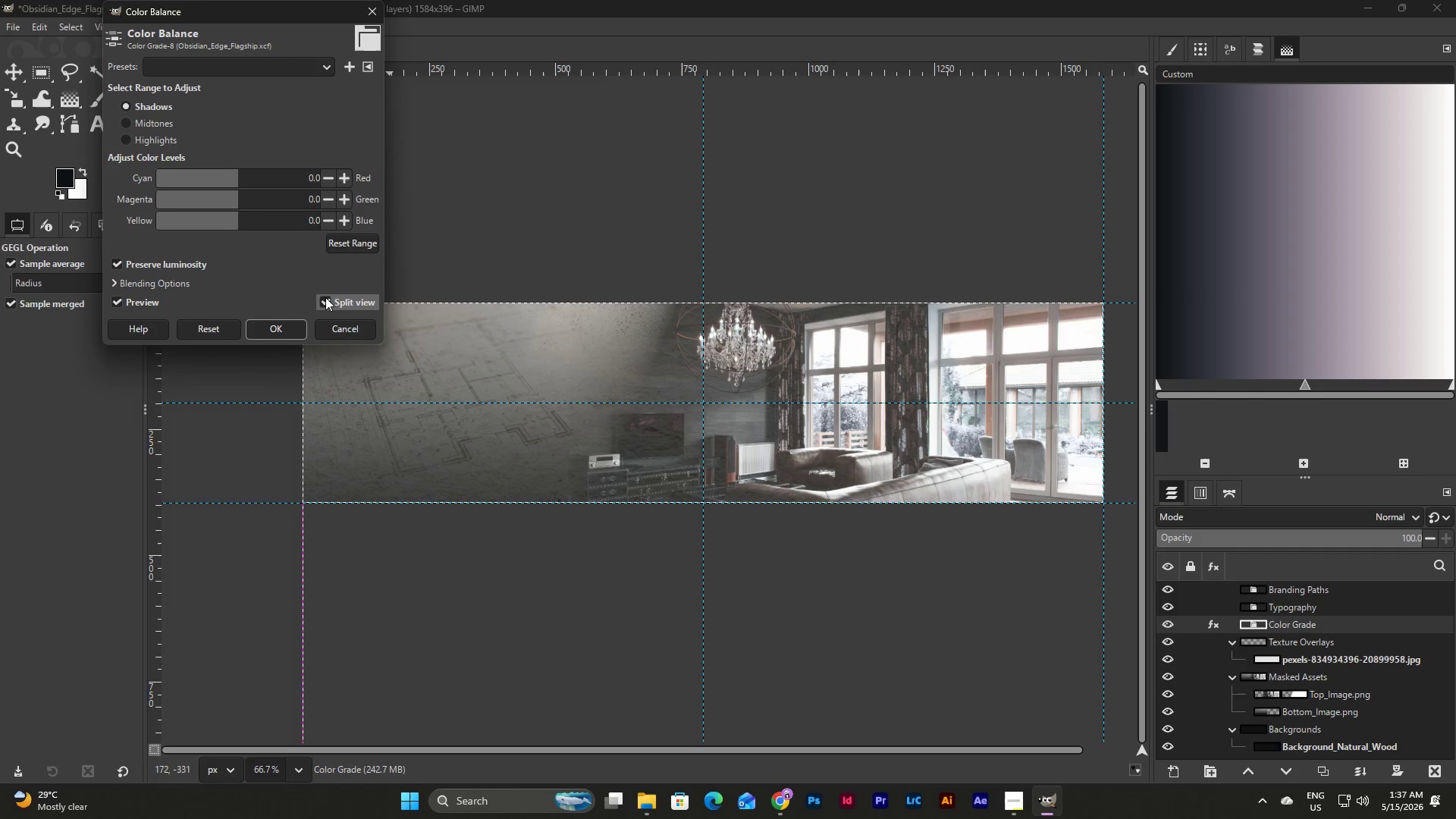 
left_click([325, 297])
 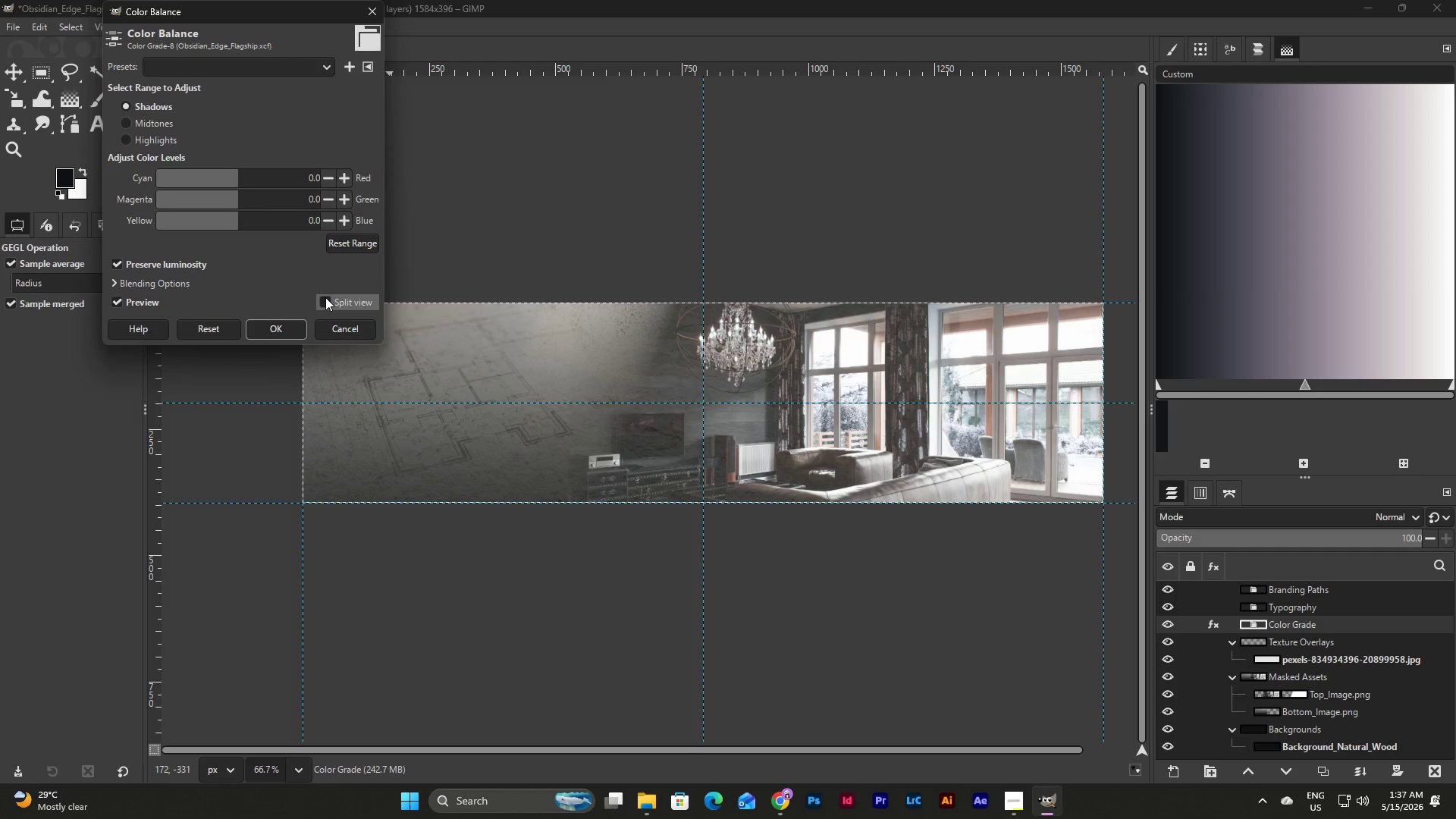 
left_click([325, 297])
 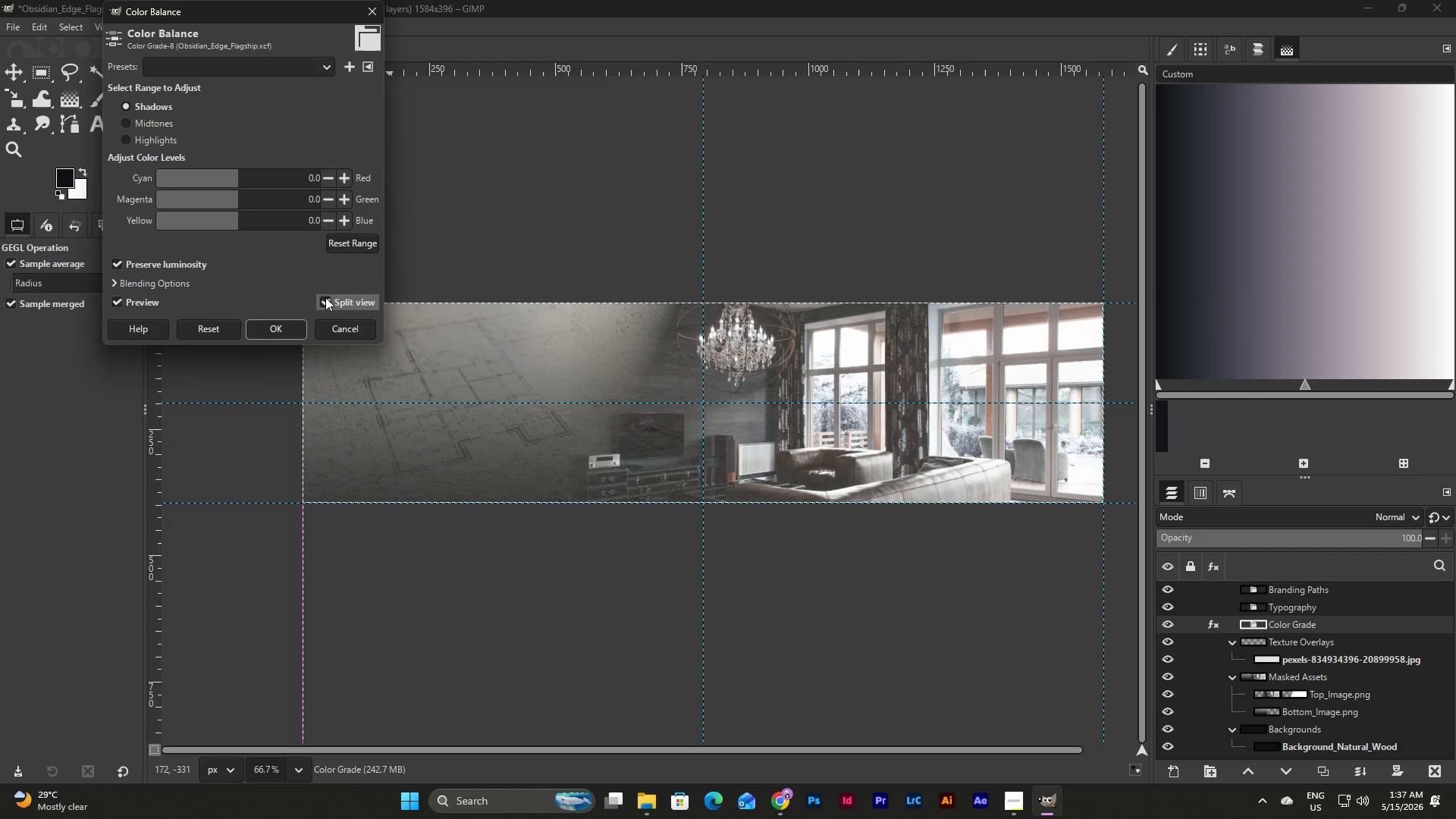 
left_click([325, 297])
 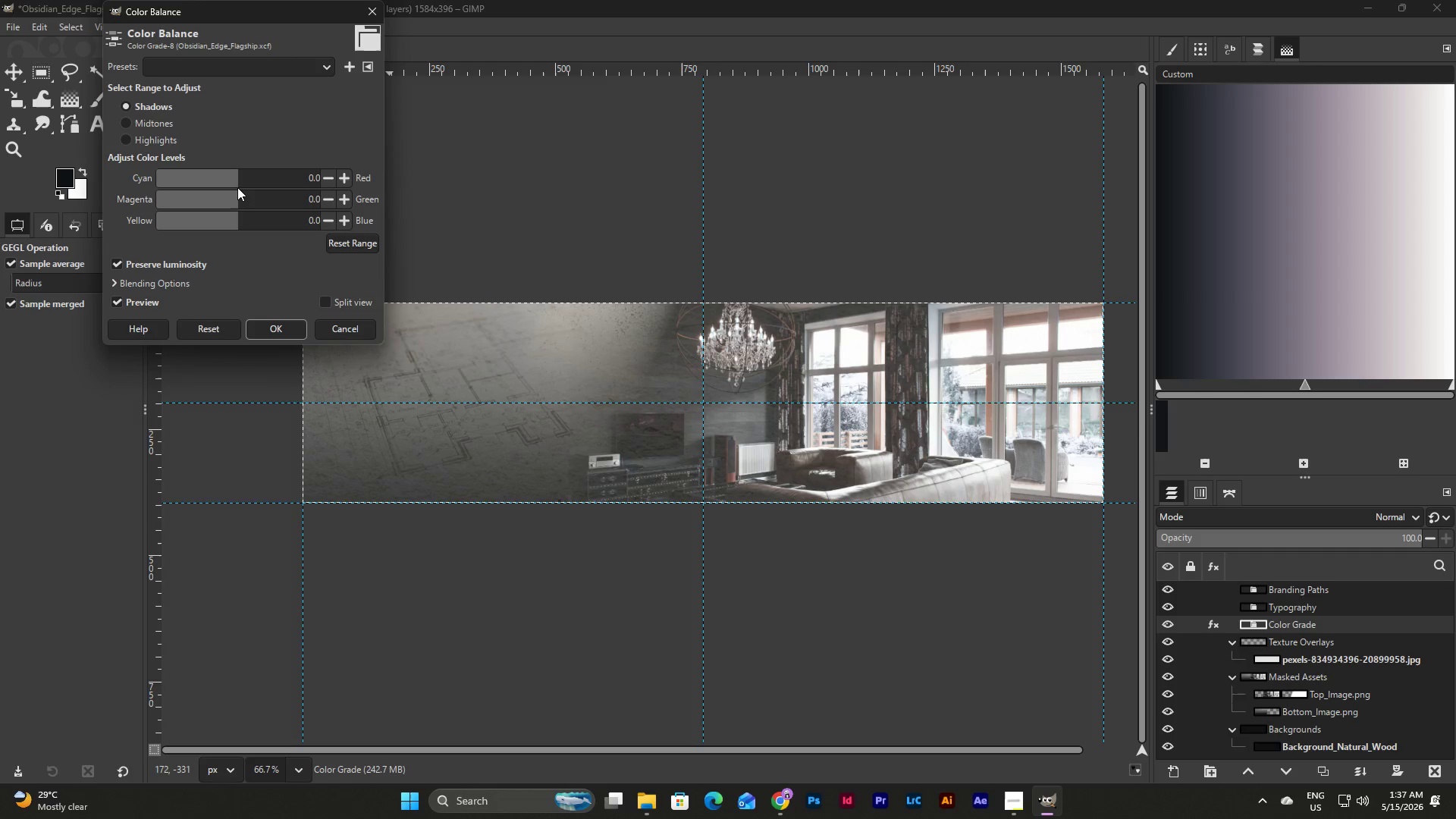 
left_click_drag(start_coordinate=[237, 185], to_coordinate=[134, 187])
 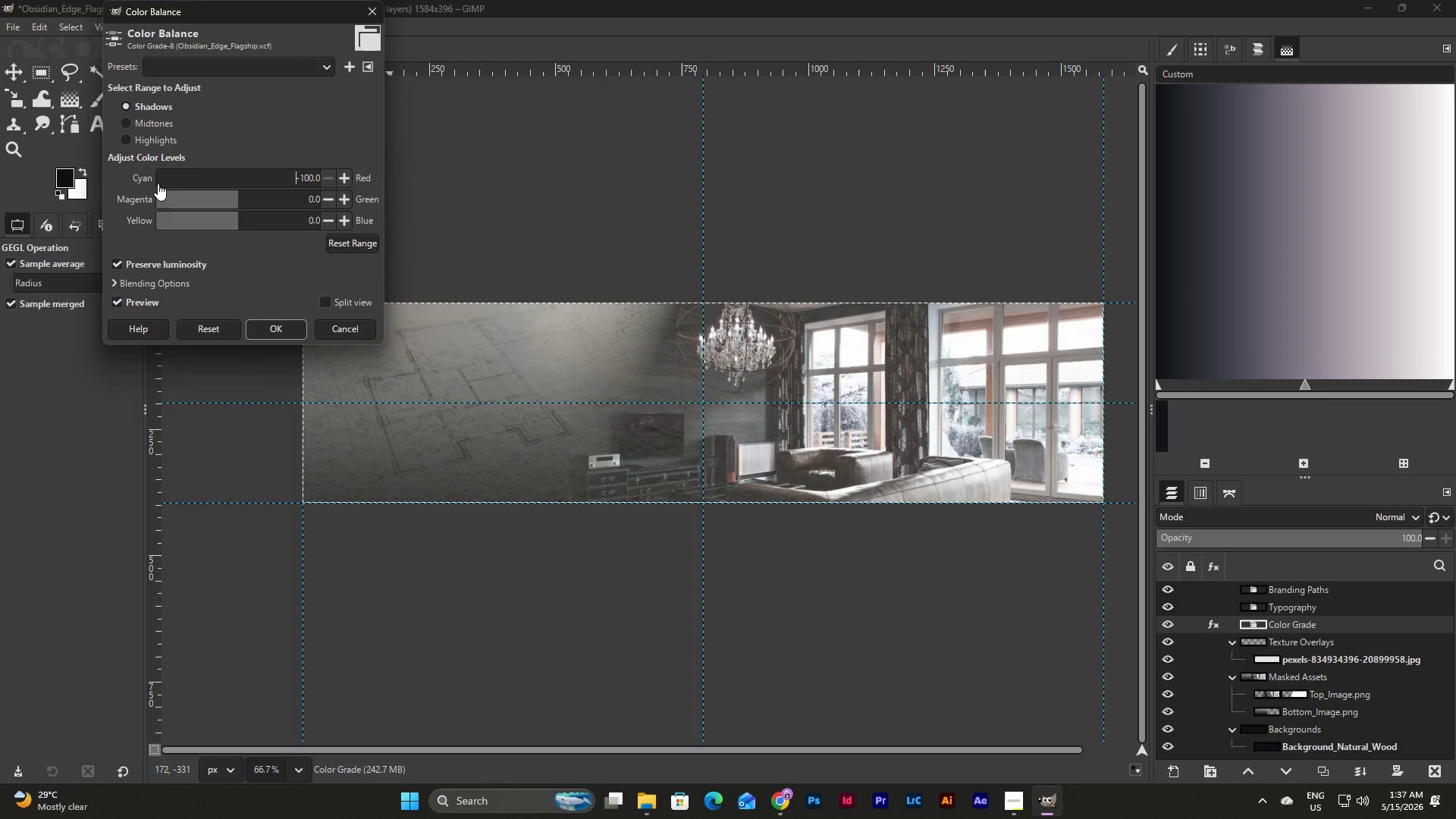 
left_click_drag(start_coordinate=[158, 184], to_coordinate=[249, 184])
 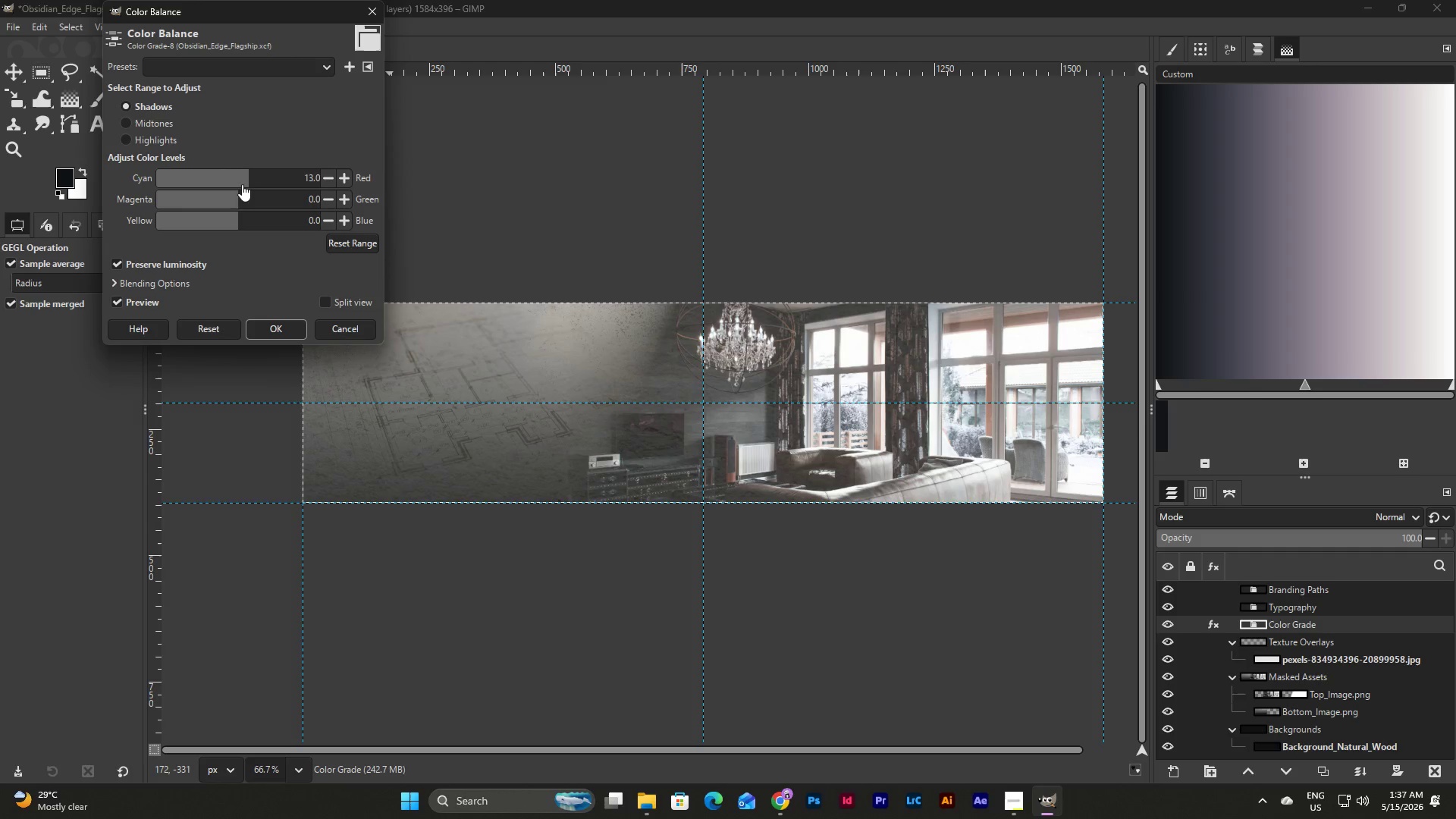 
left_click_drag(start_coordinate=[247, 179], to_coordinate=[396, 187])
 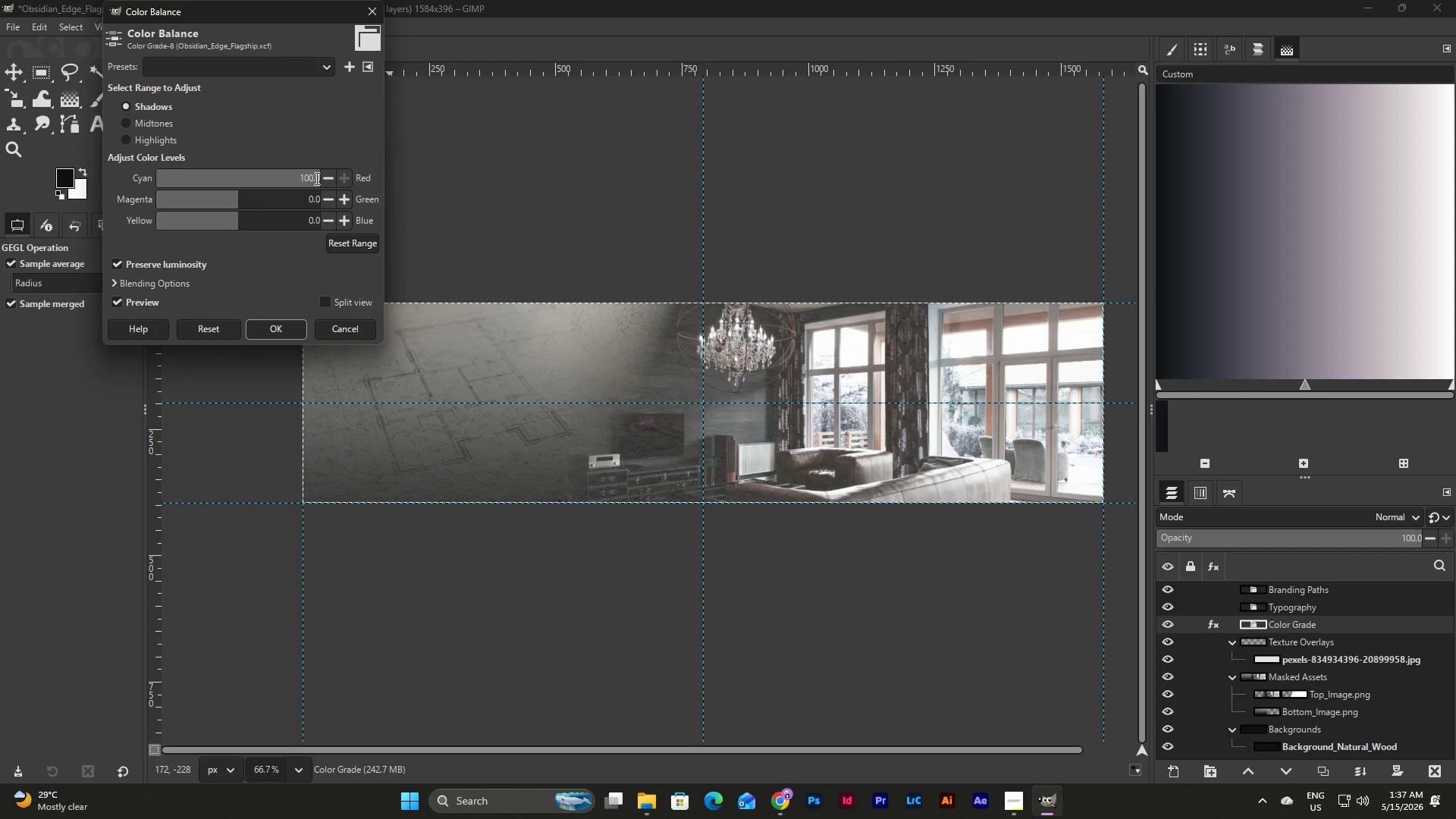 
left_click_drag(start_coordinate=[309, 178], to_coordinate=[225, 180])
 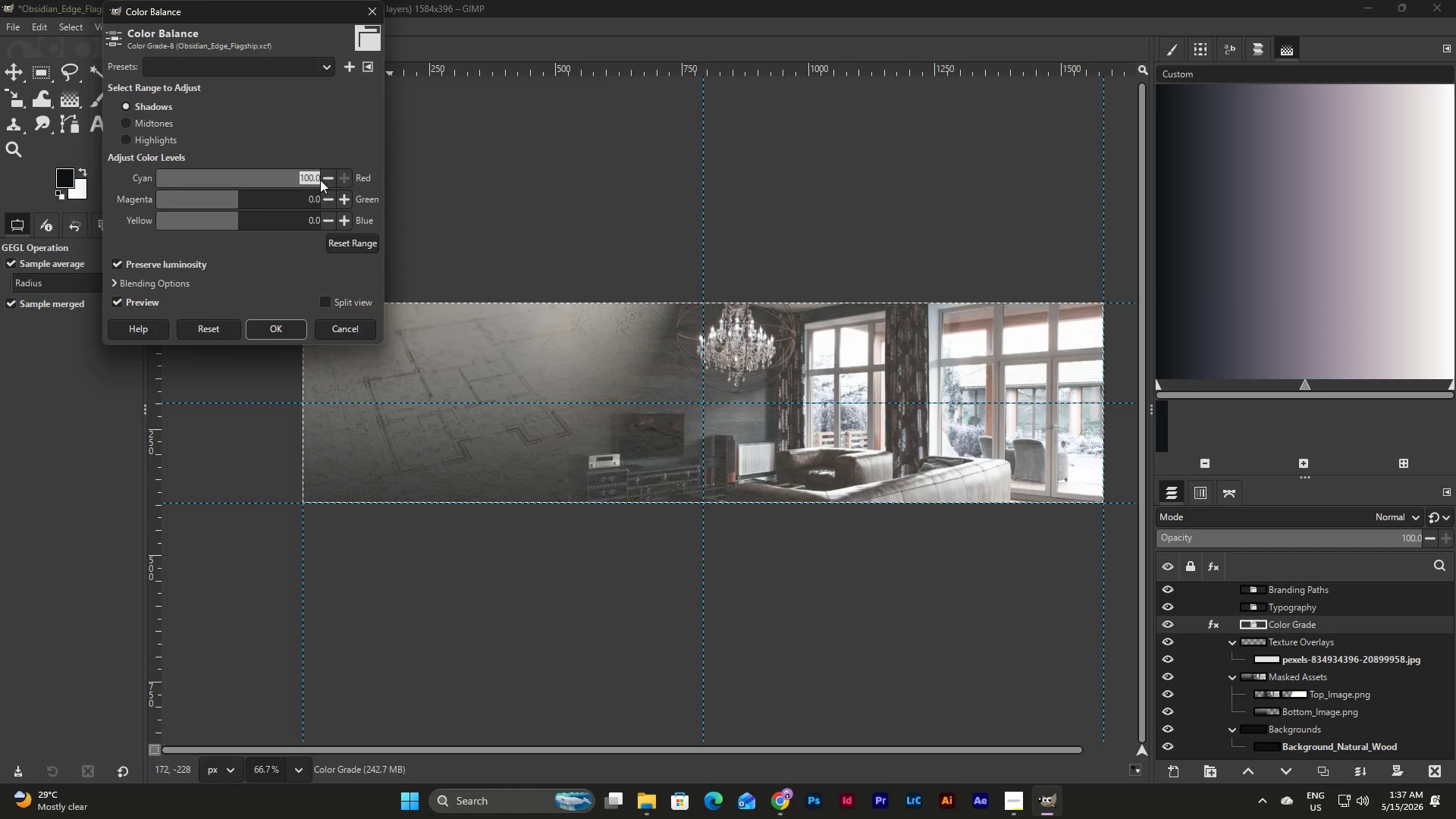 
left_click_drag(start_coordinate=[320, 180], to_coordinate=[297, 184])
 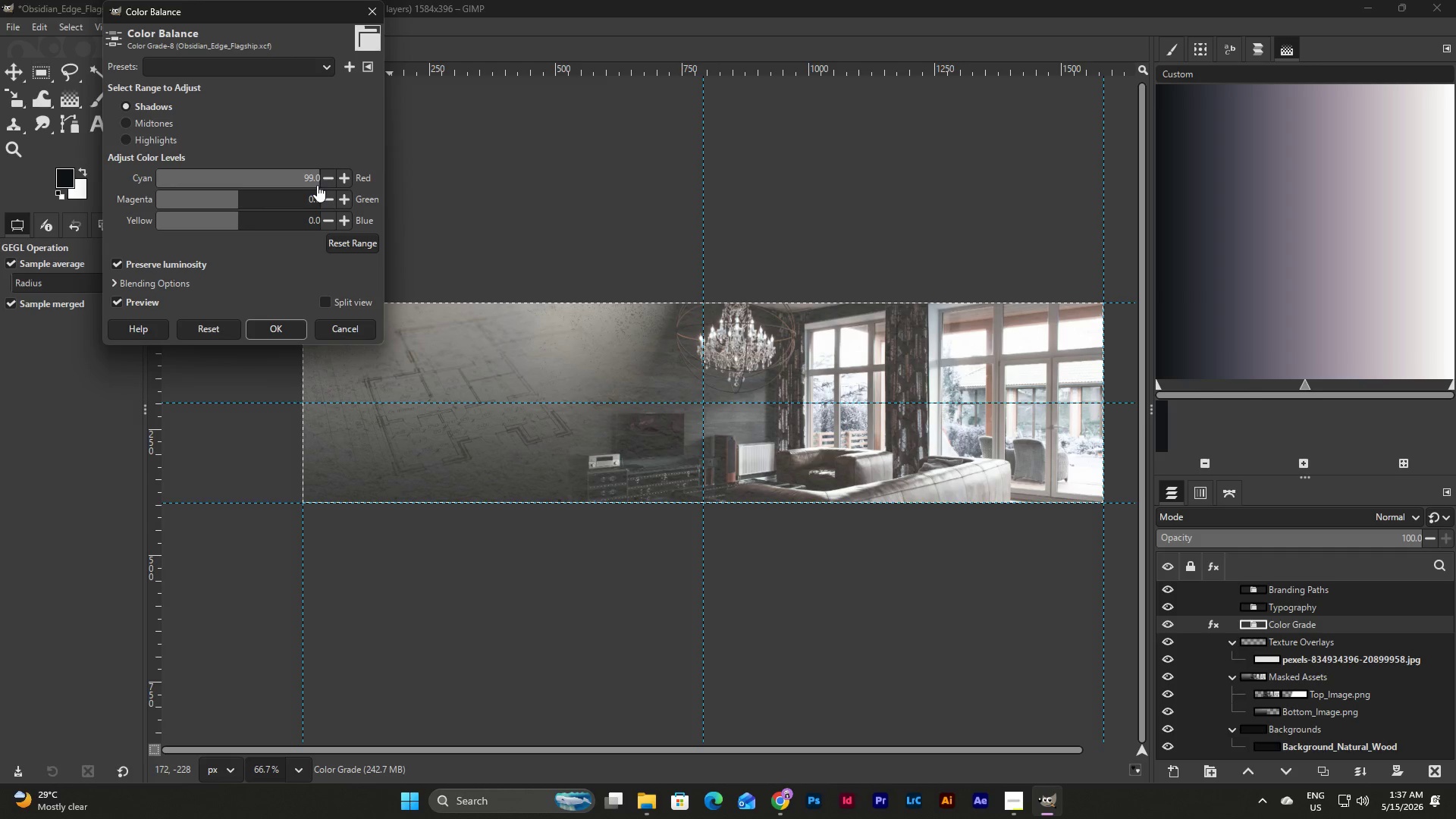 
left_click_drag(start_coordinate=[318, 185], to_coordinate=[205, 199])
 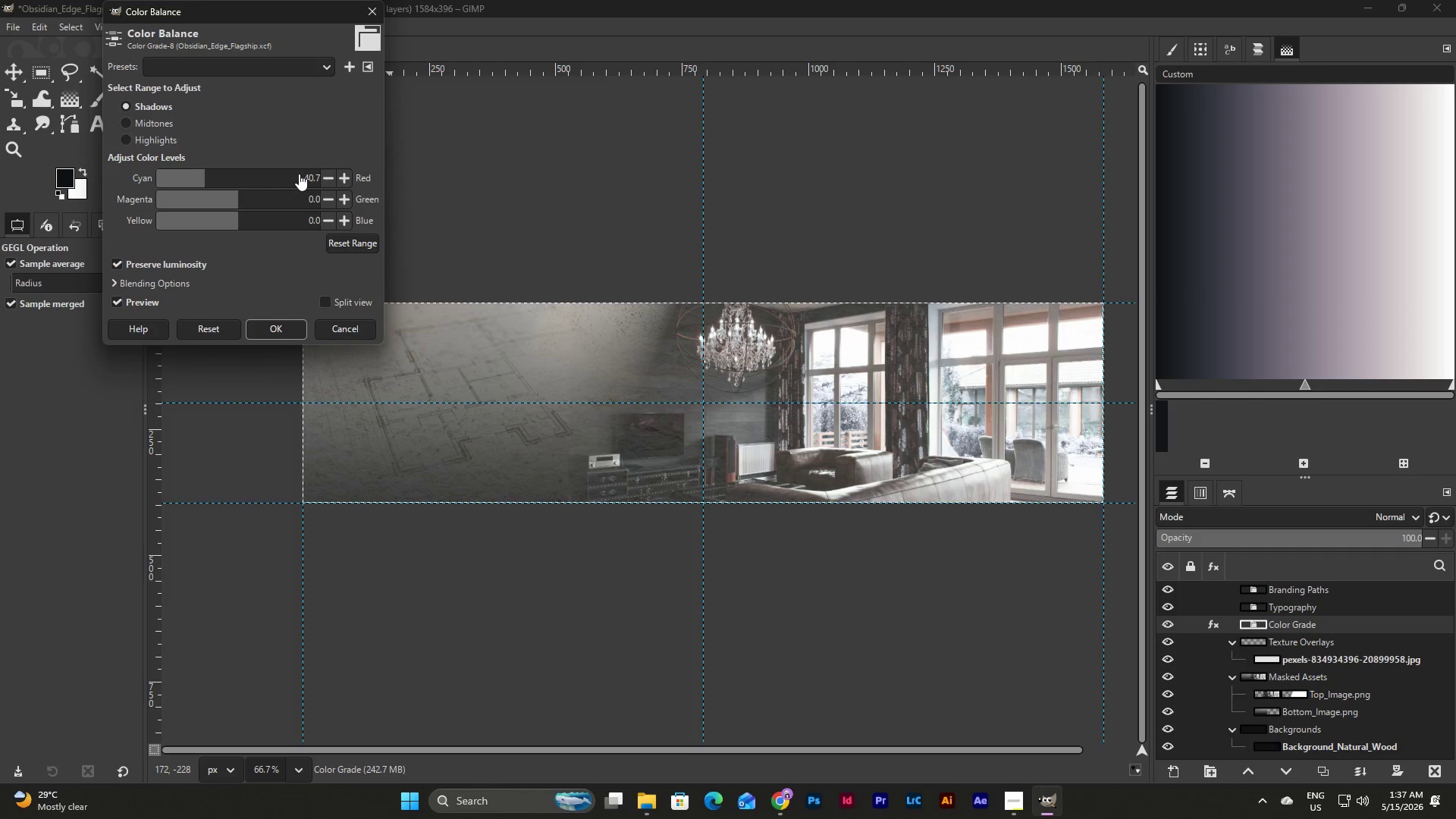 
left_click([300, 174])
 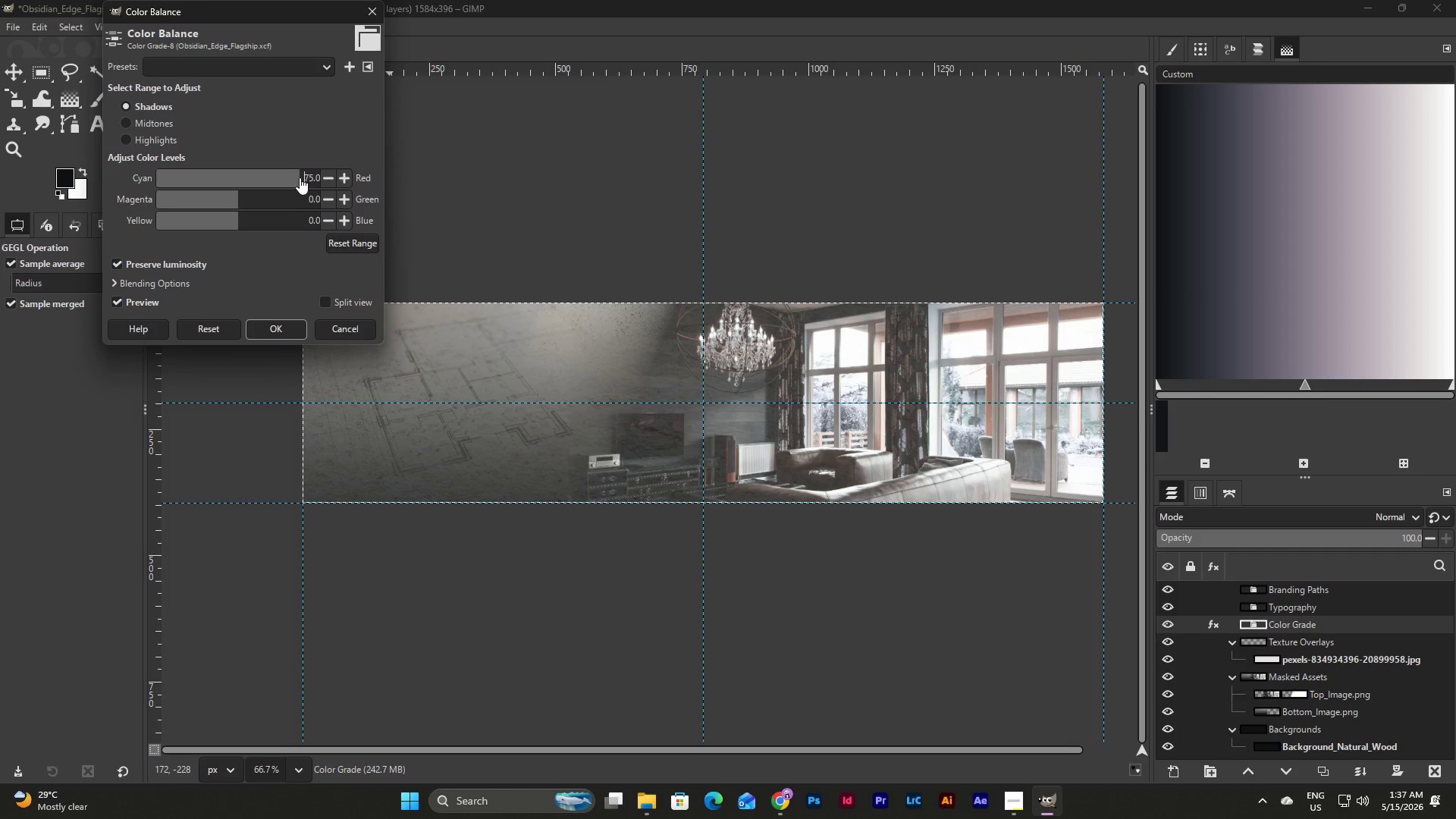 
left_click_drag(start_coordinate=[305, 178], to_coordinate=[322, 177])
 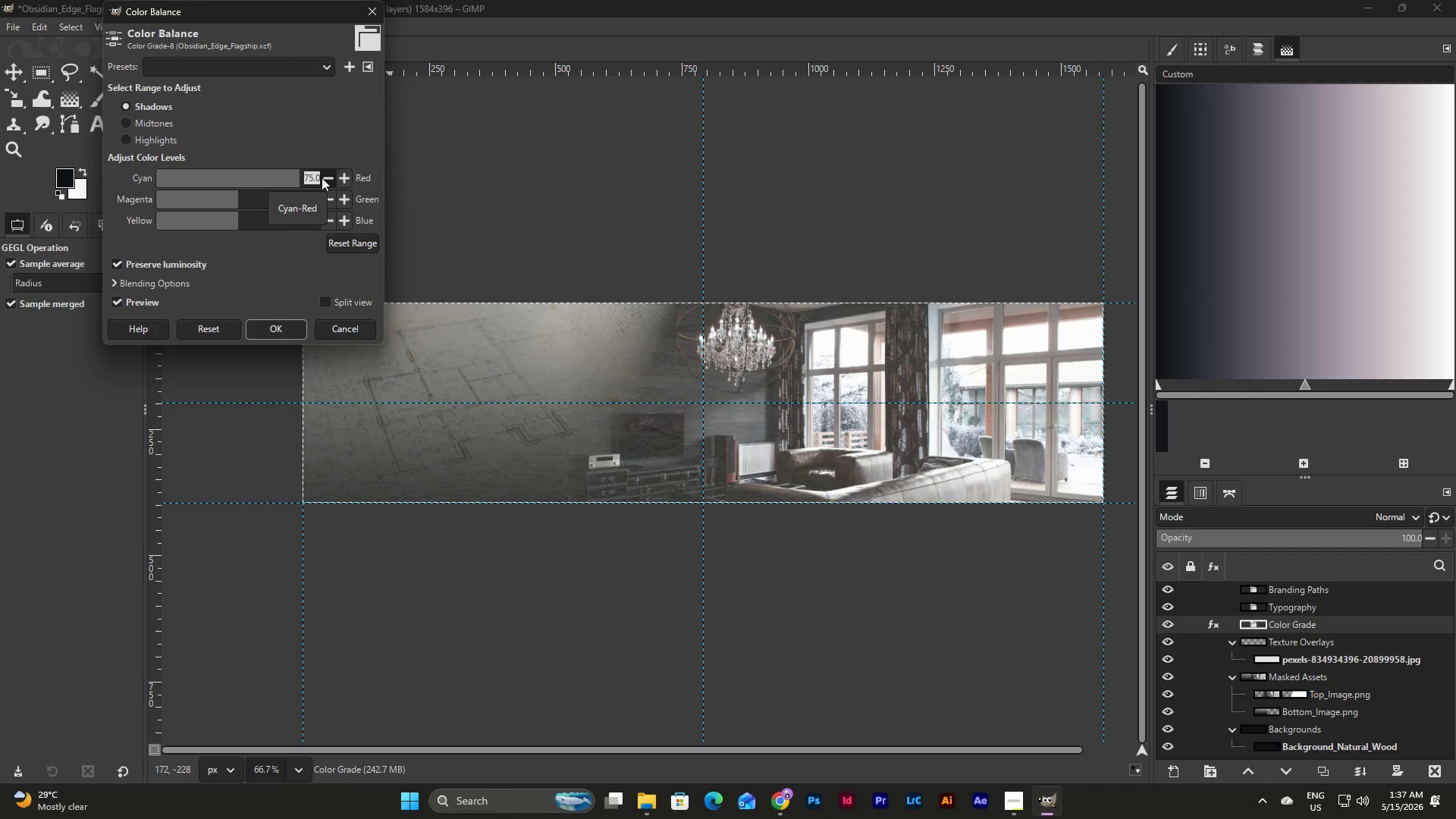 
key(NumpadSubtract)
 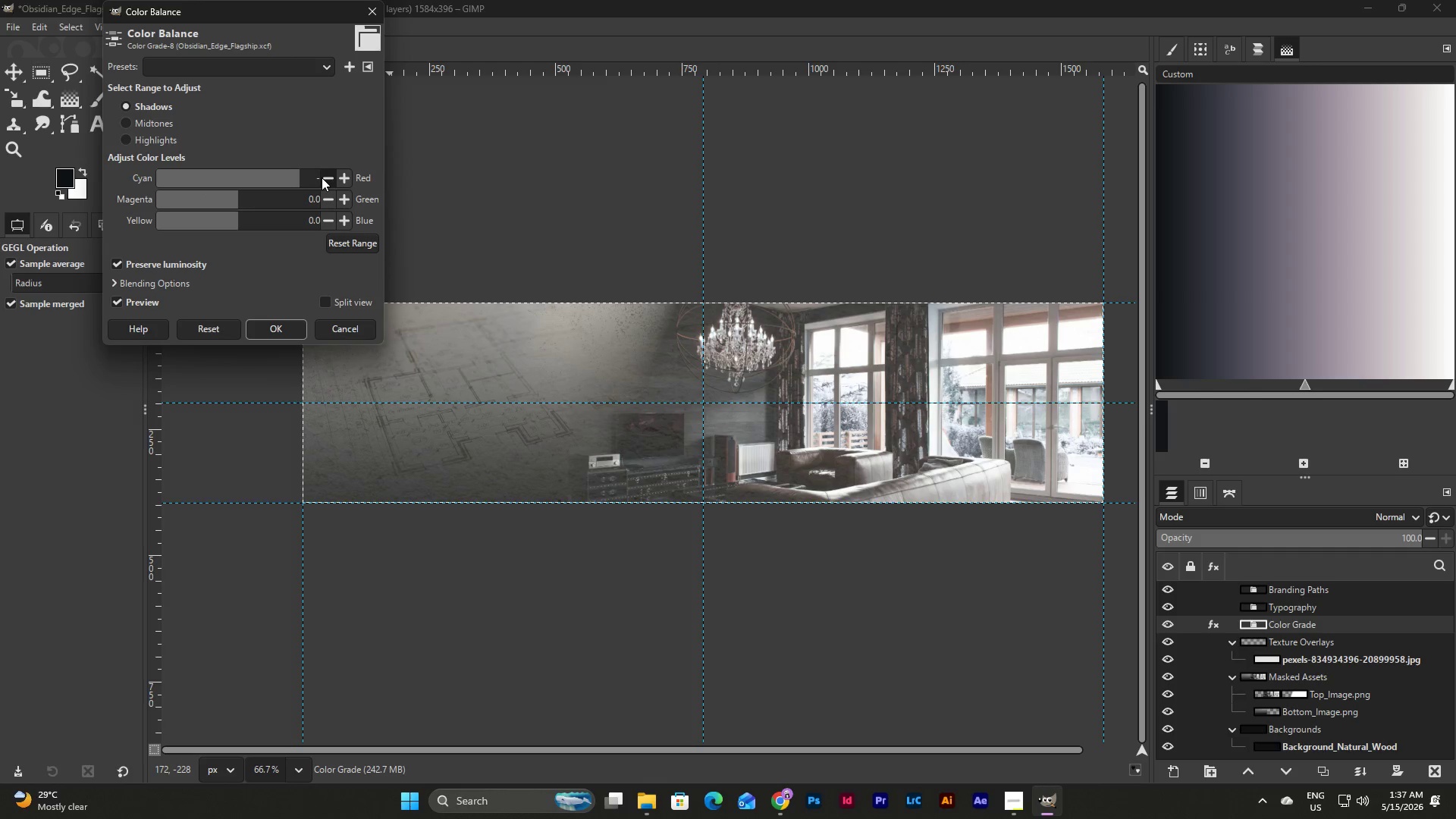 
key(Numpad5)
 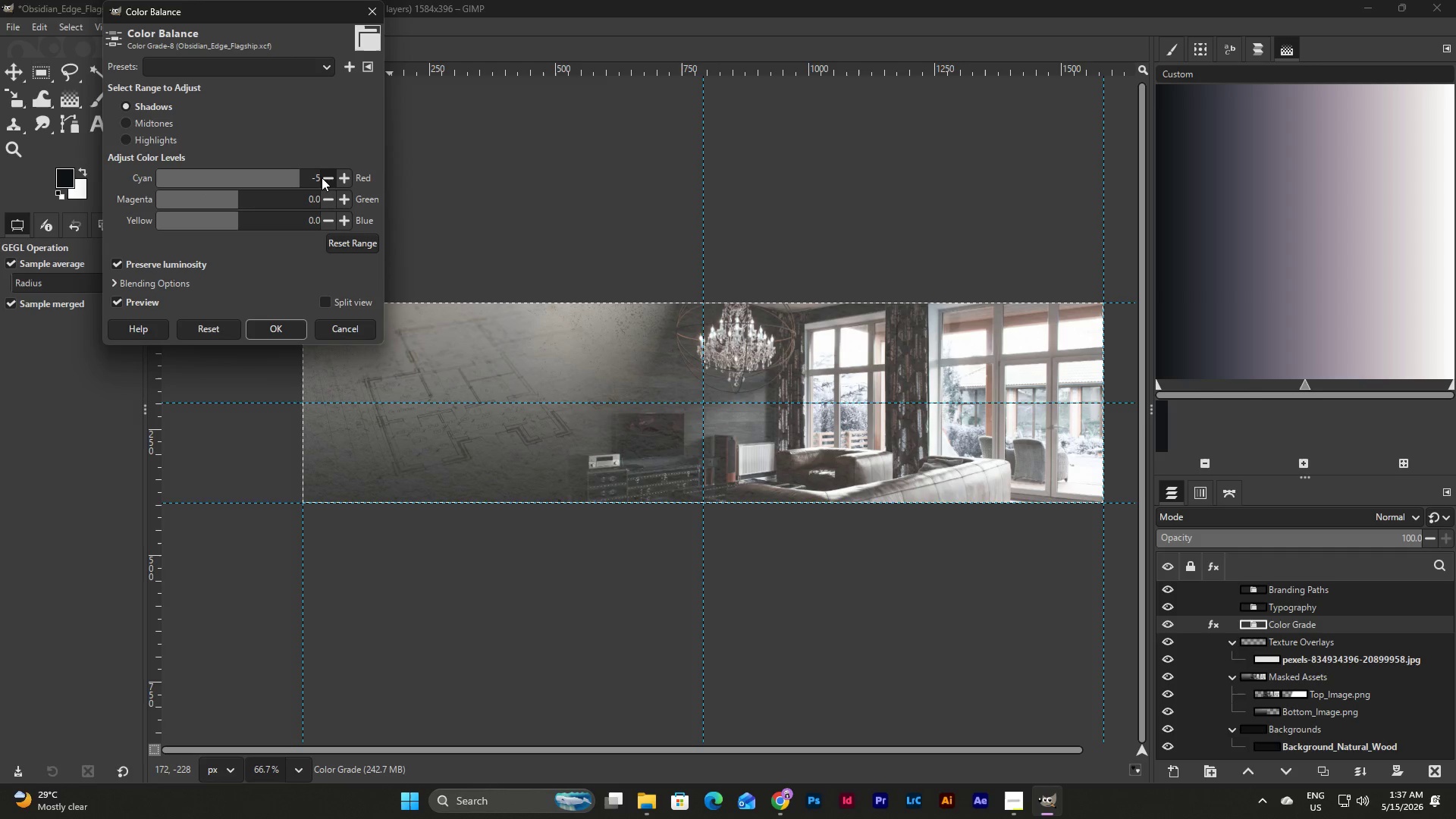 
key(Numpad0)
 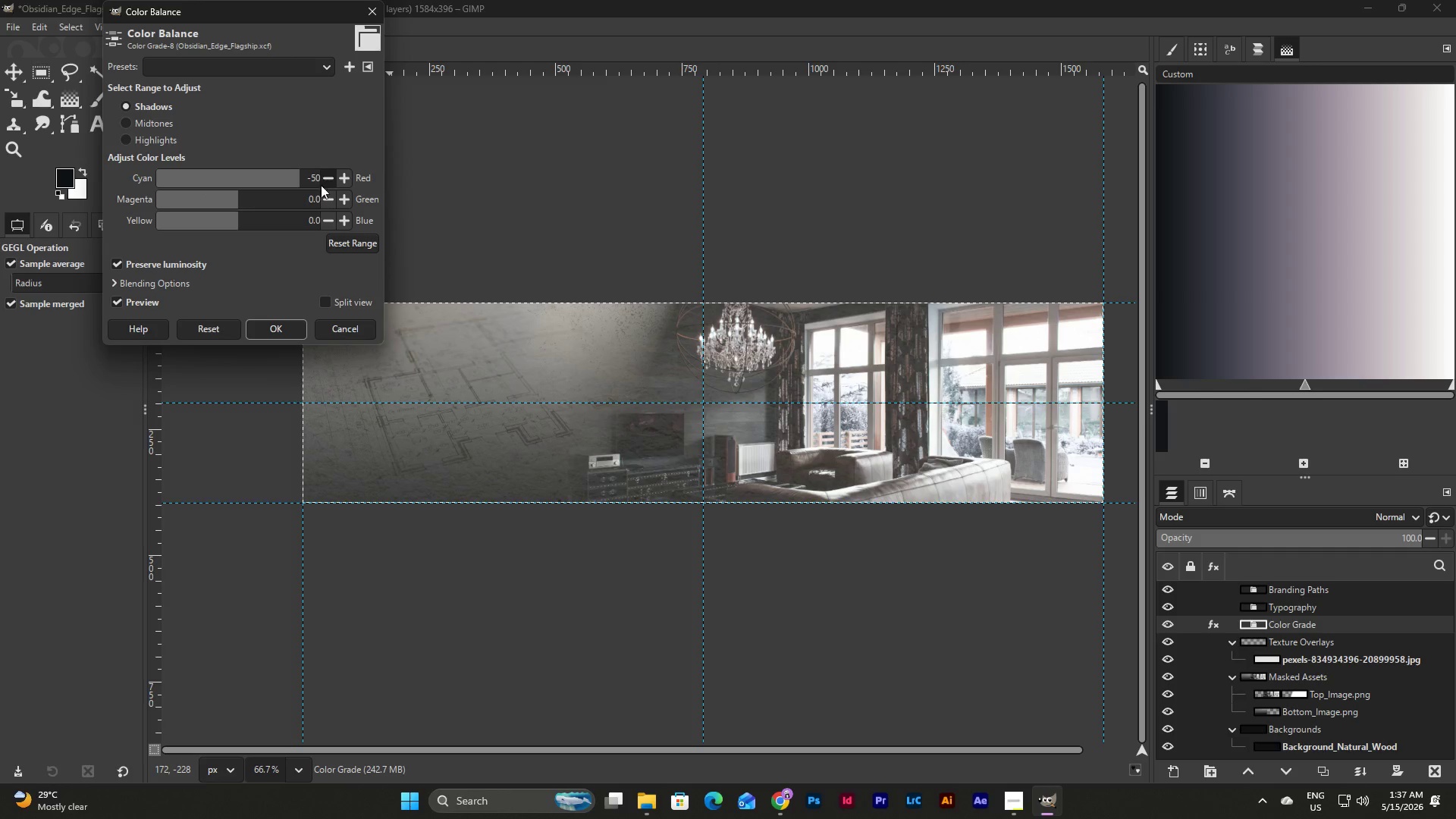 
left_click([272, 225])
 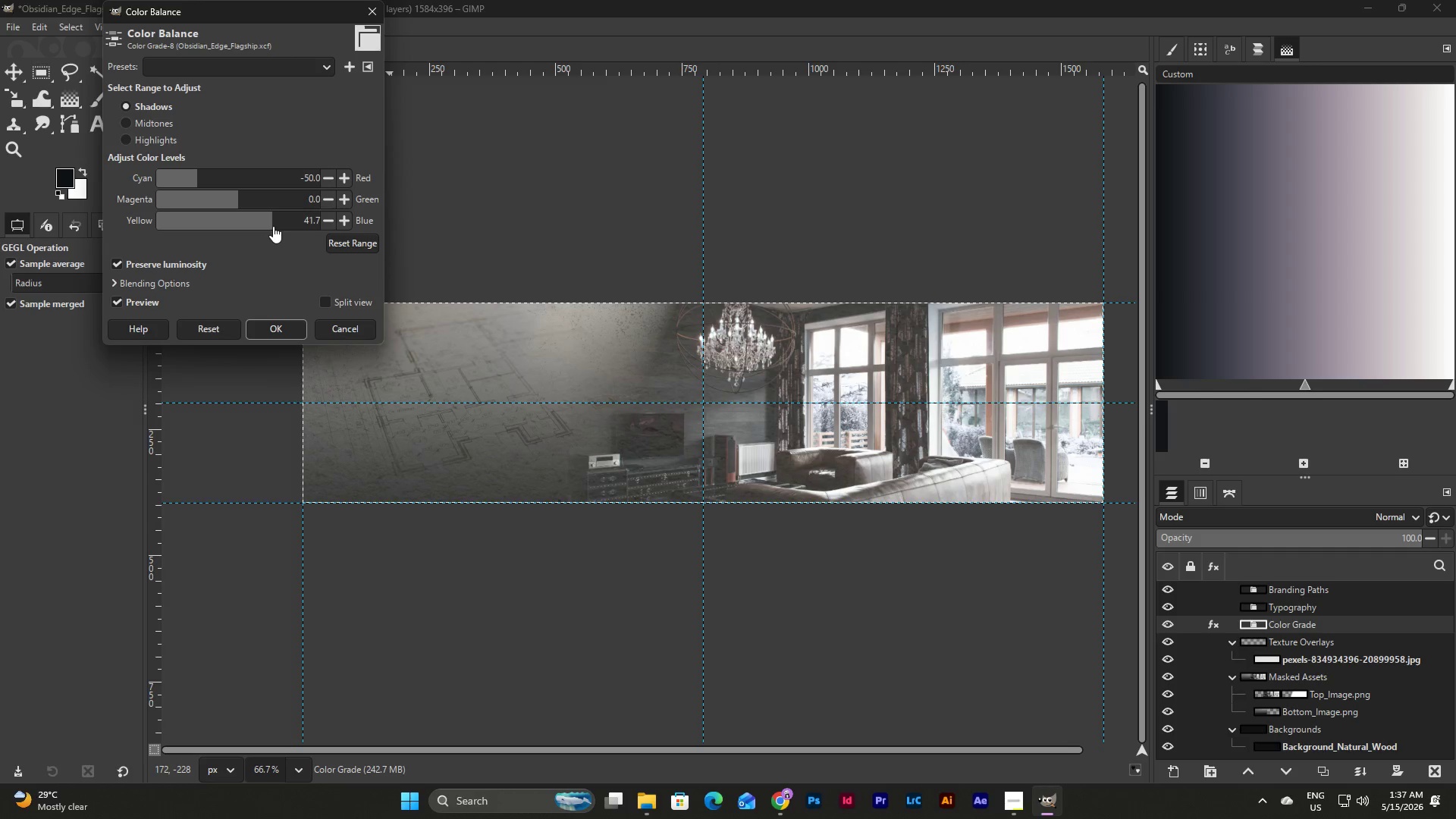 
left_click_drag(start_coordinate=[273, 226], to_coordinate=[289, 226])
 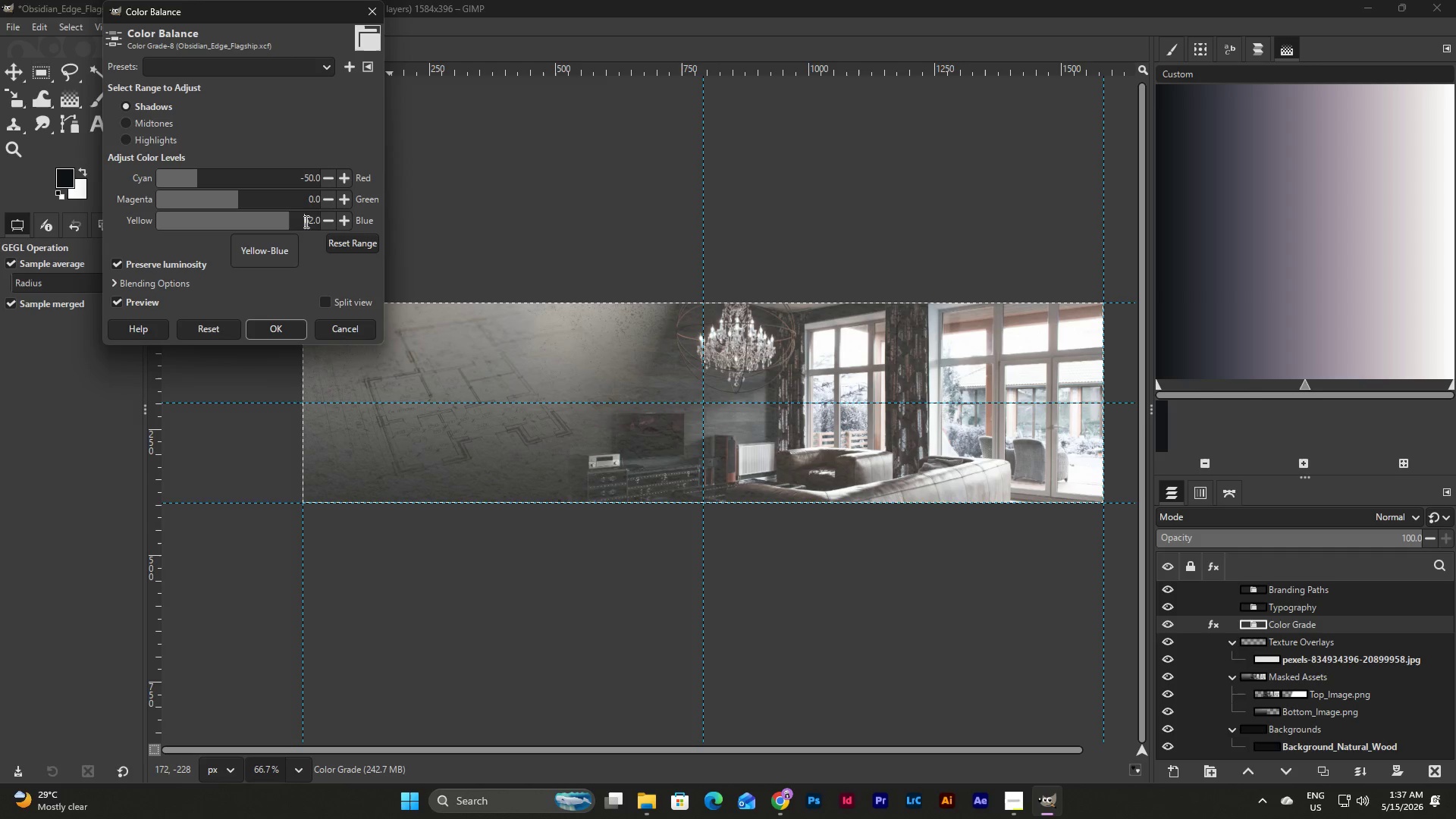 
left_click_drag(start_coordinate=[305, 221], to_coordinate=[327, 219])
 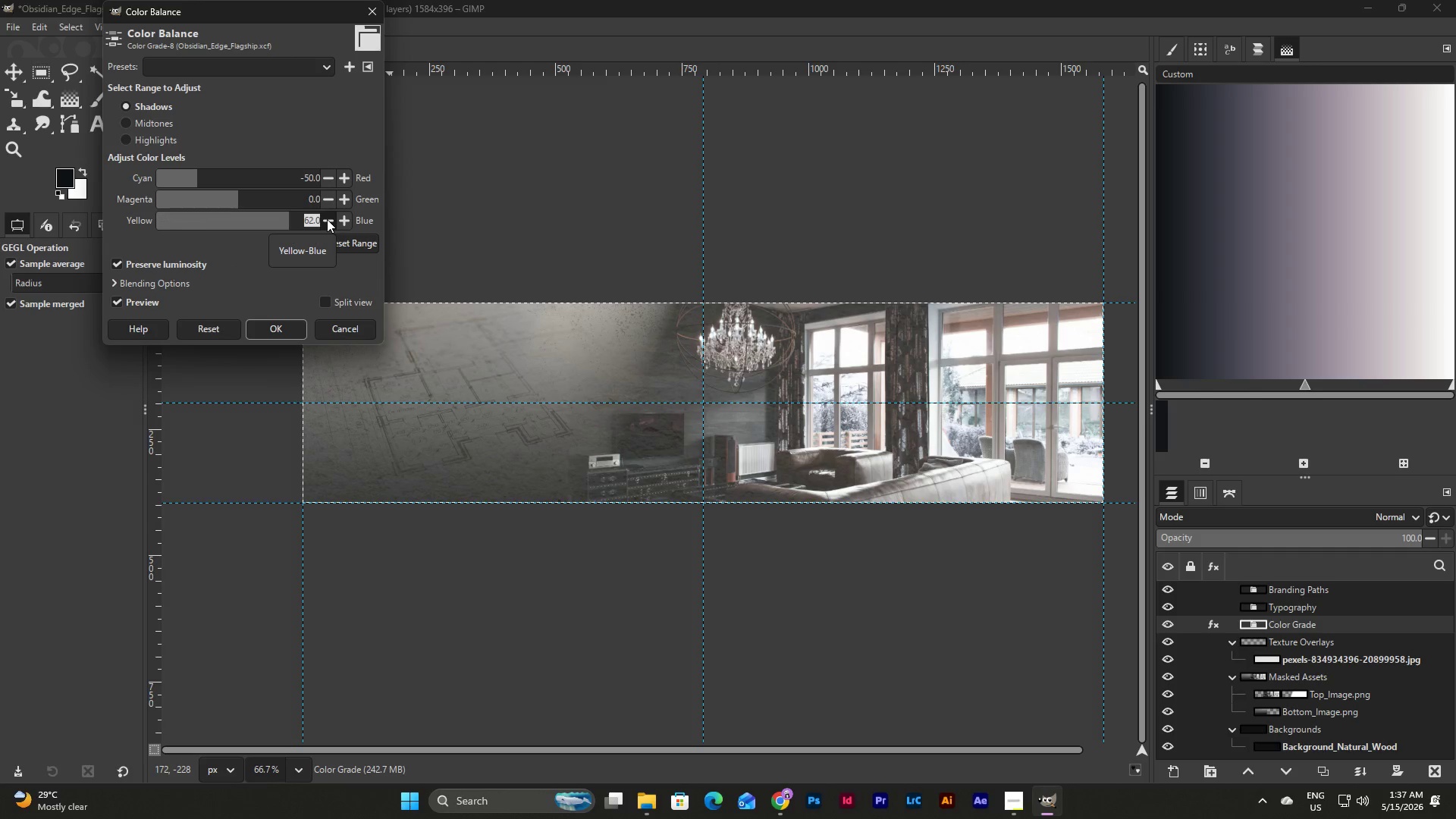 
key(Numpad5)
 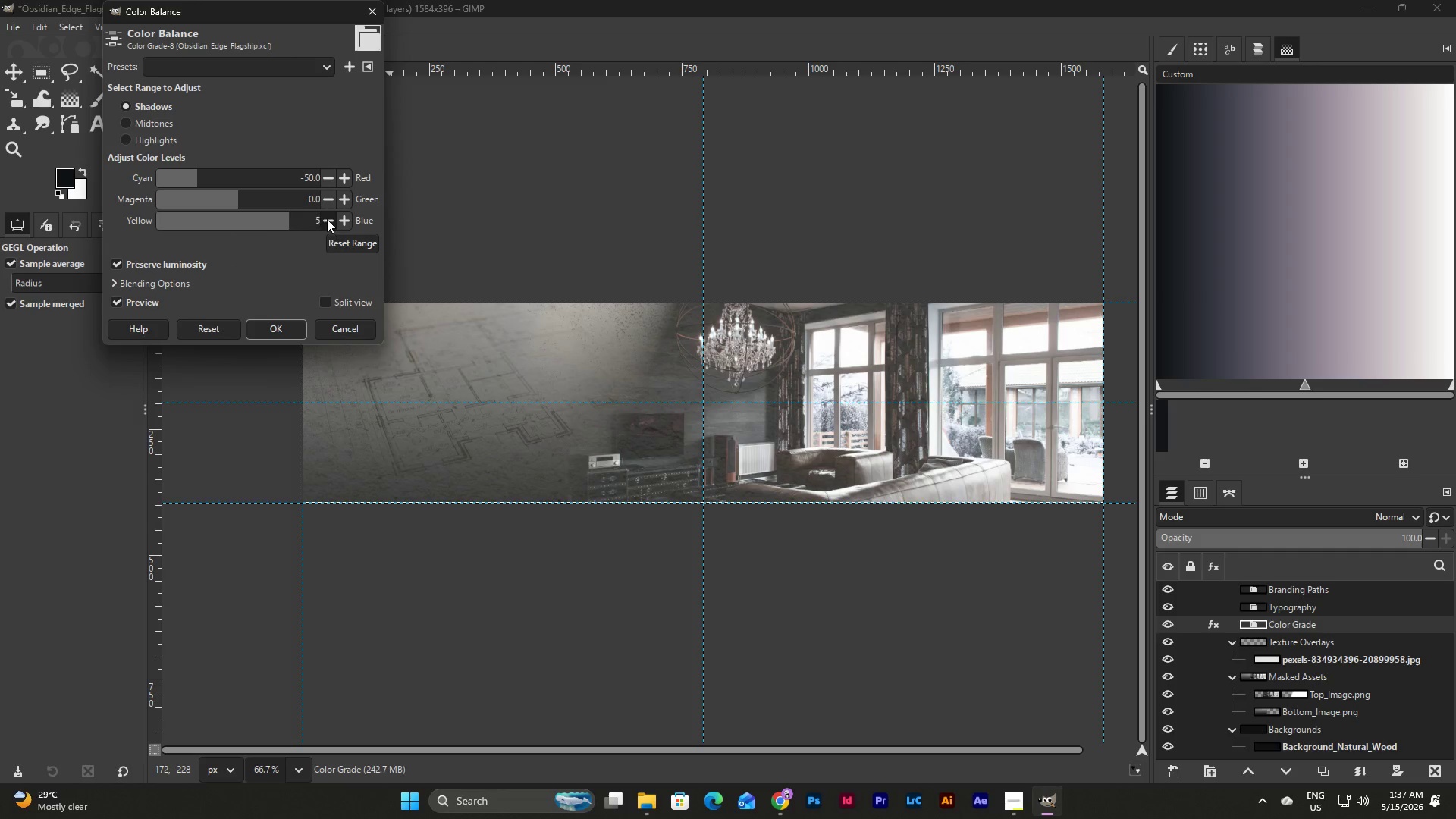 
key(Numpad0)
 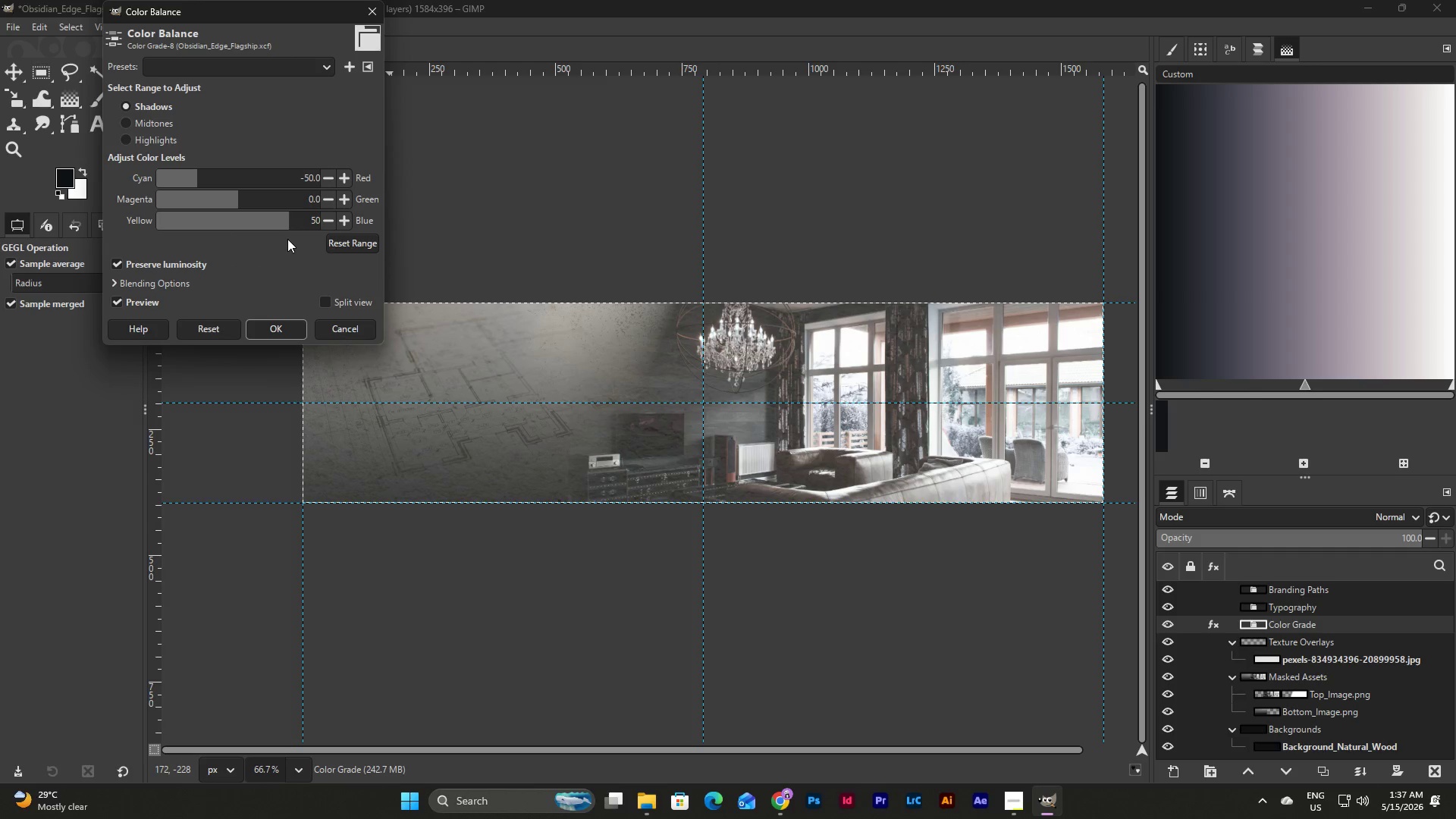 
left_click([286, 240])
 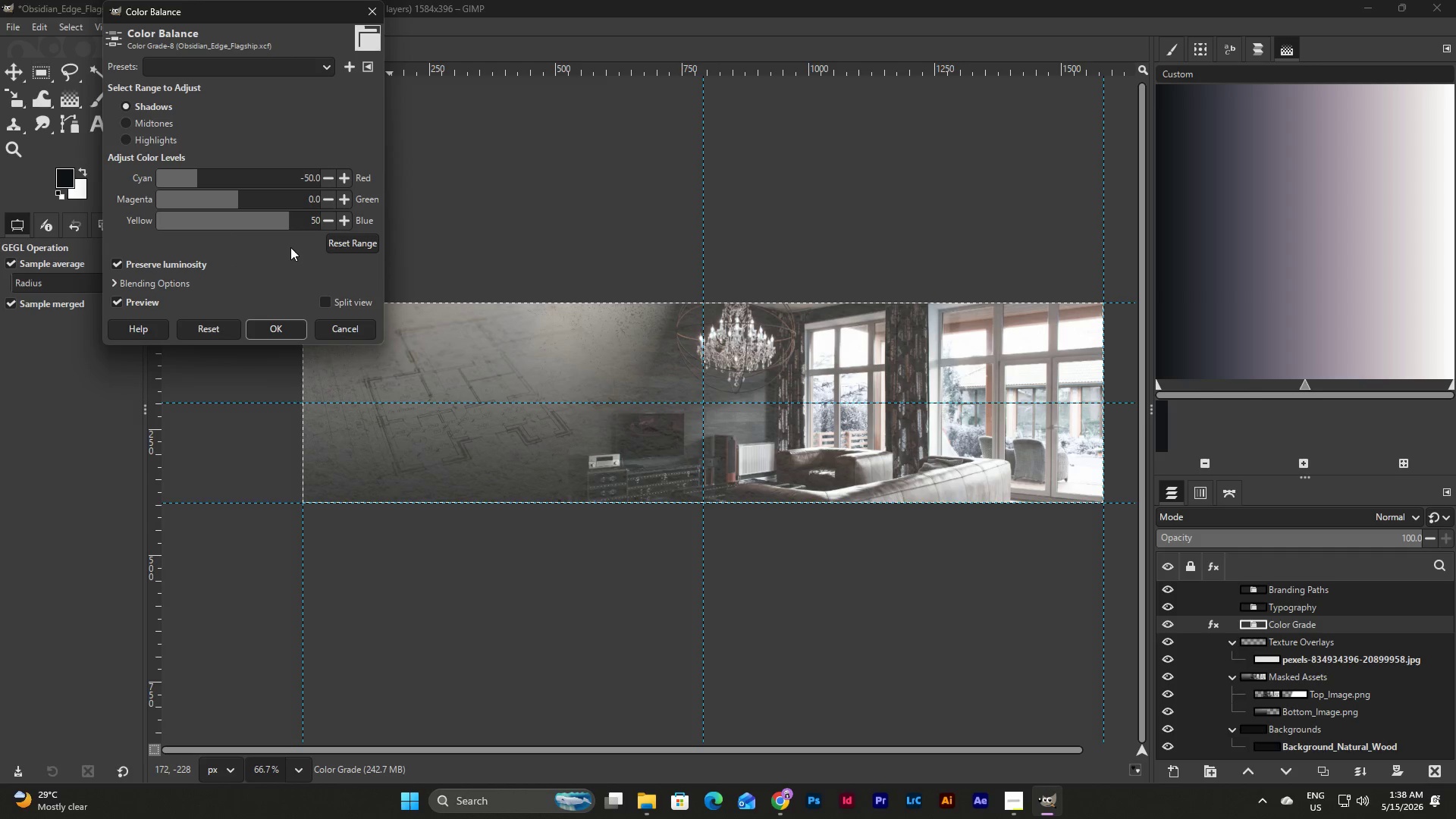 
left_click([311, 222])
 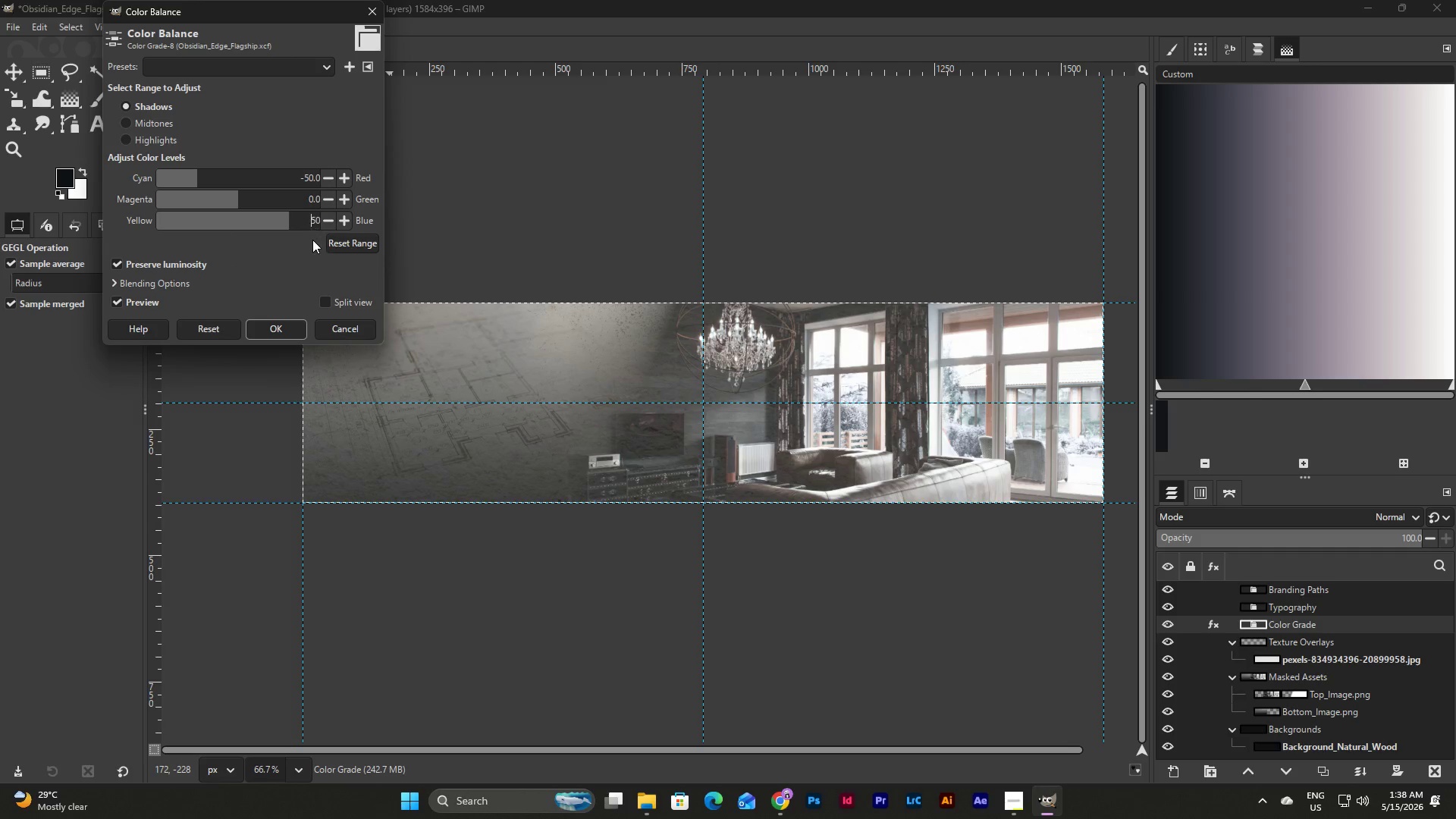 
left_click([313, 243])
 